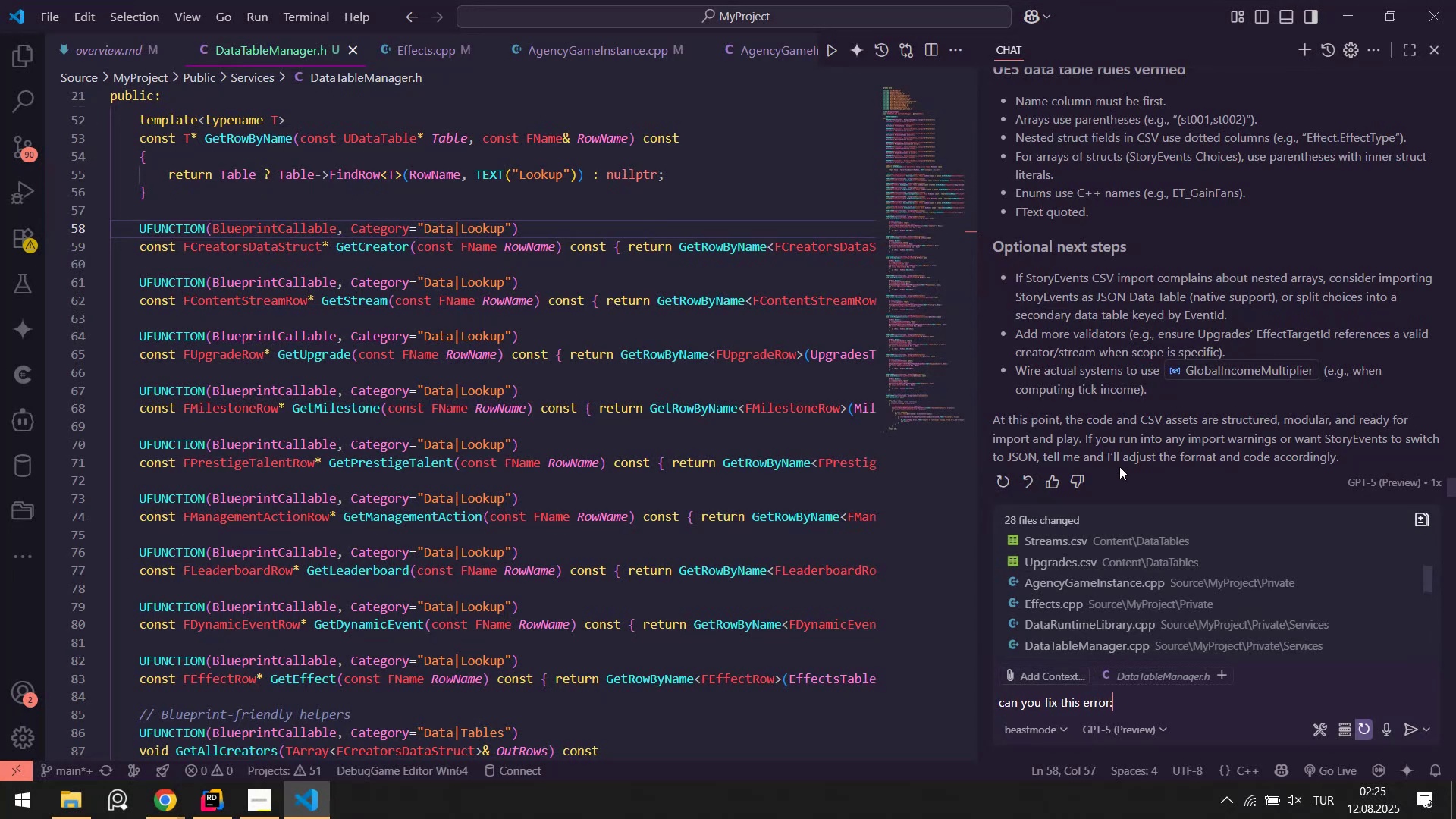 
key(Shift+Enter)
 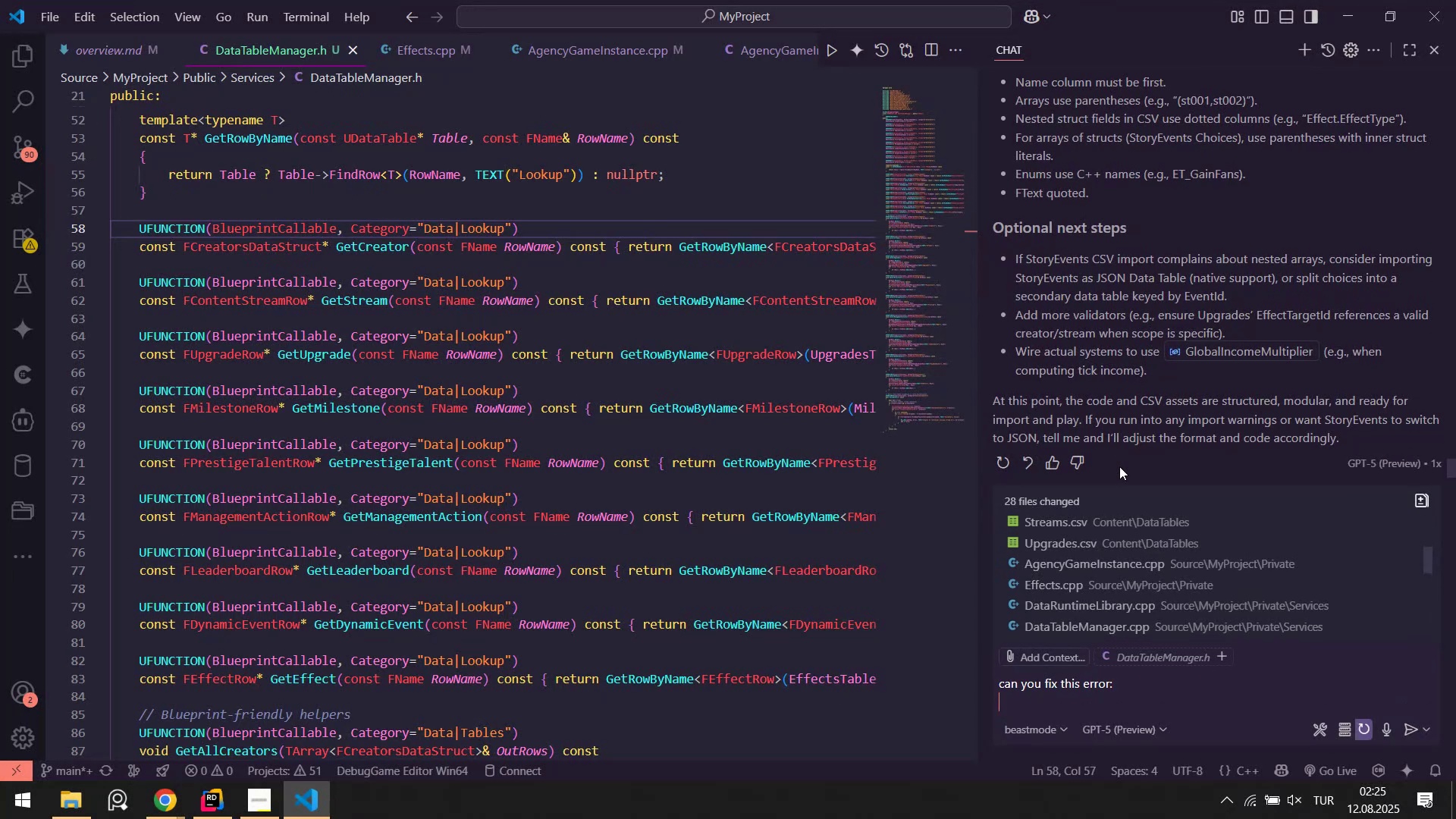 
key(Shift+Enter)
 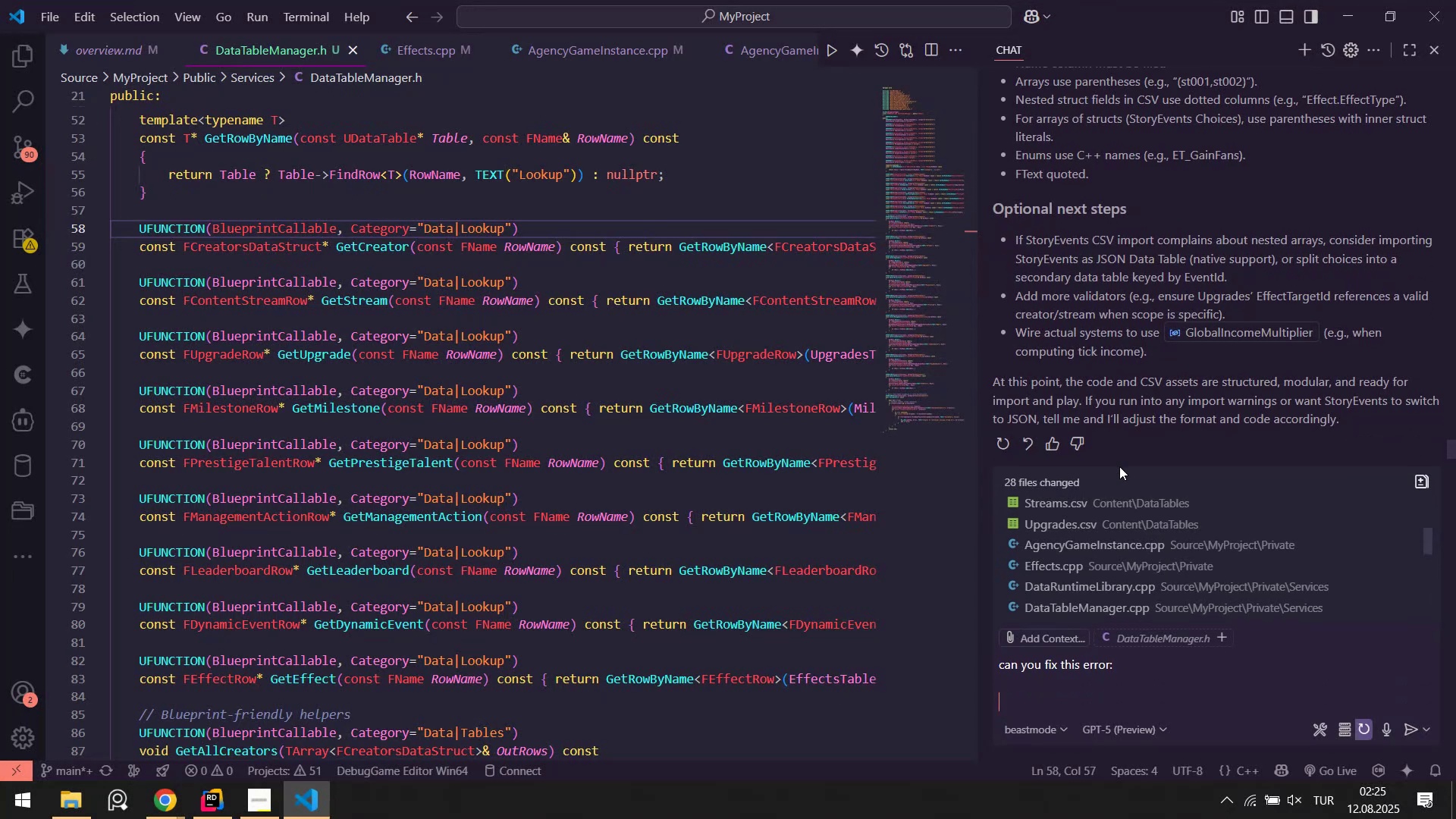 
type([Break]error[Break])
 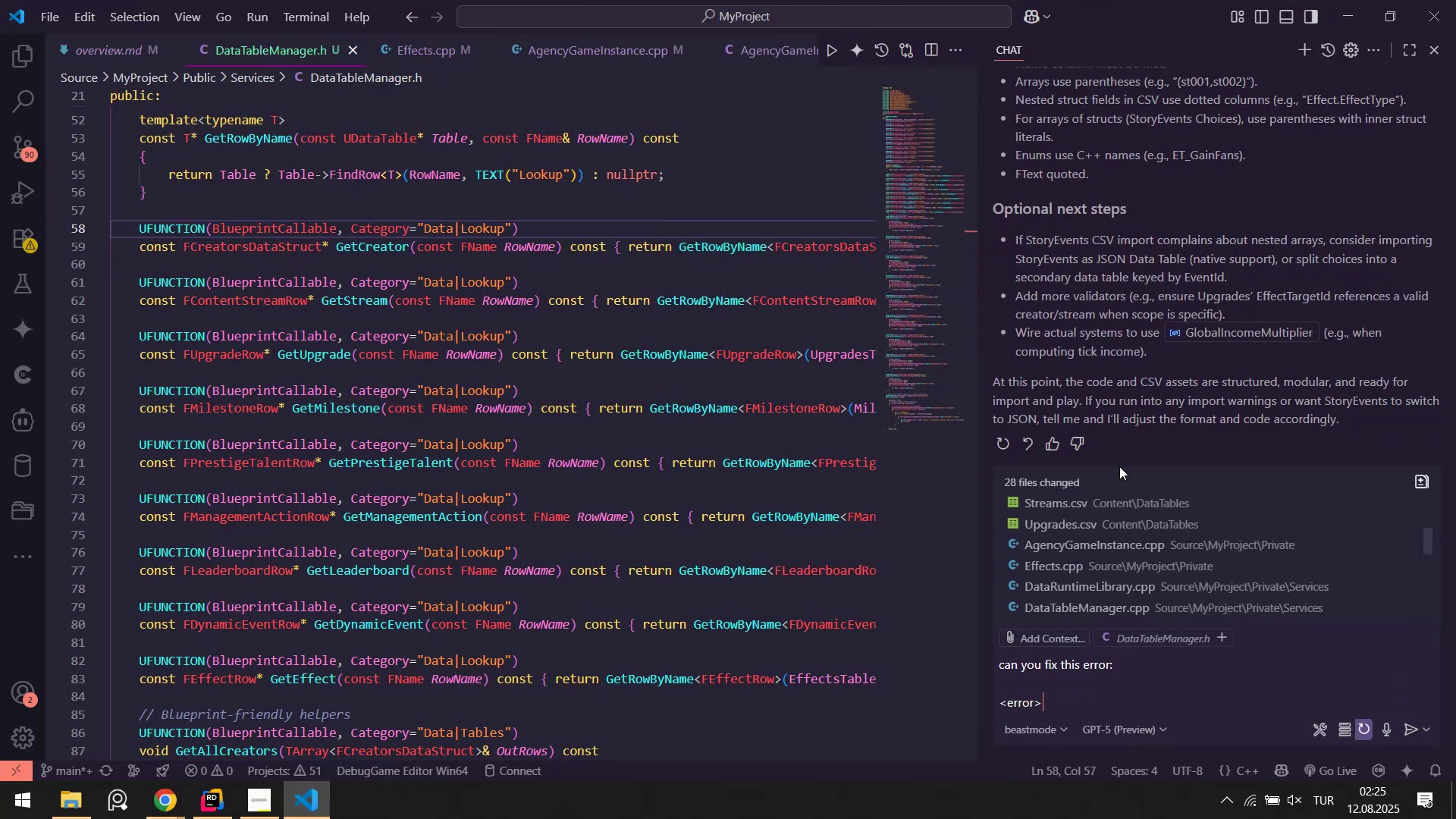 
key(Shift+Enter)
 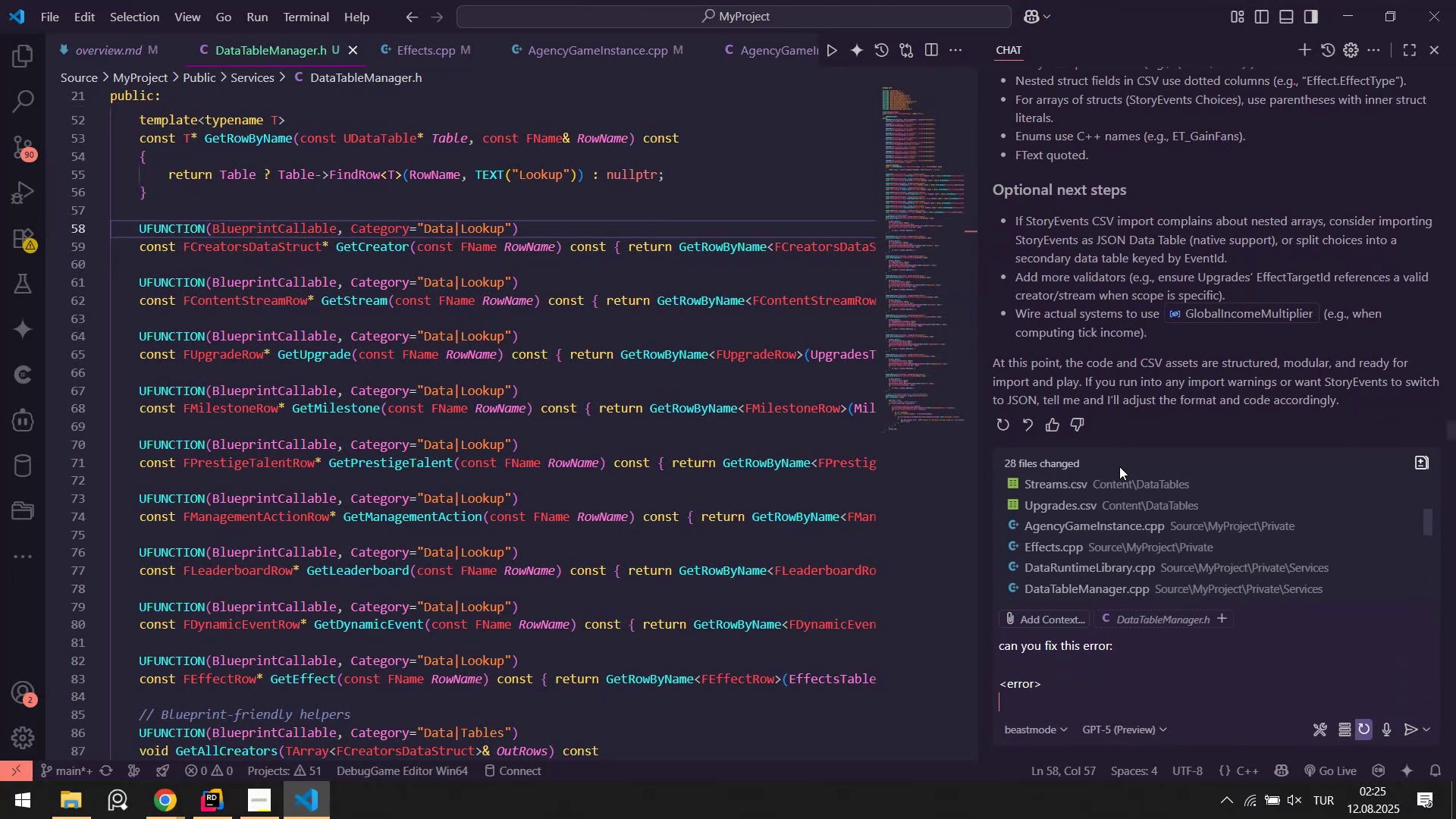 
key(Control+ControlLeft)
 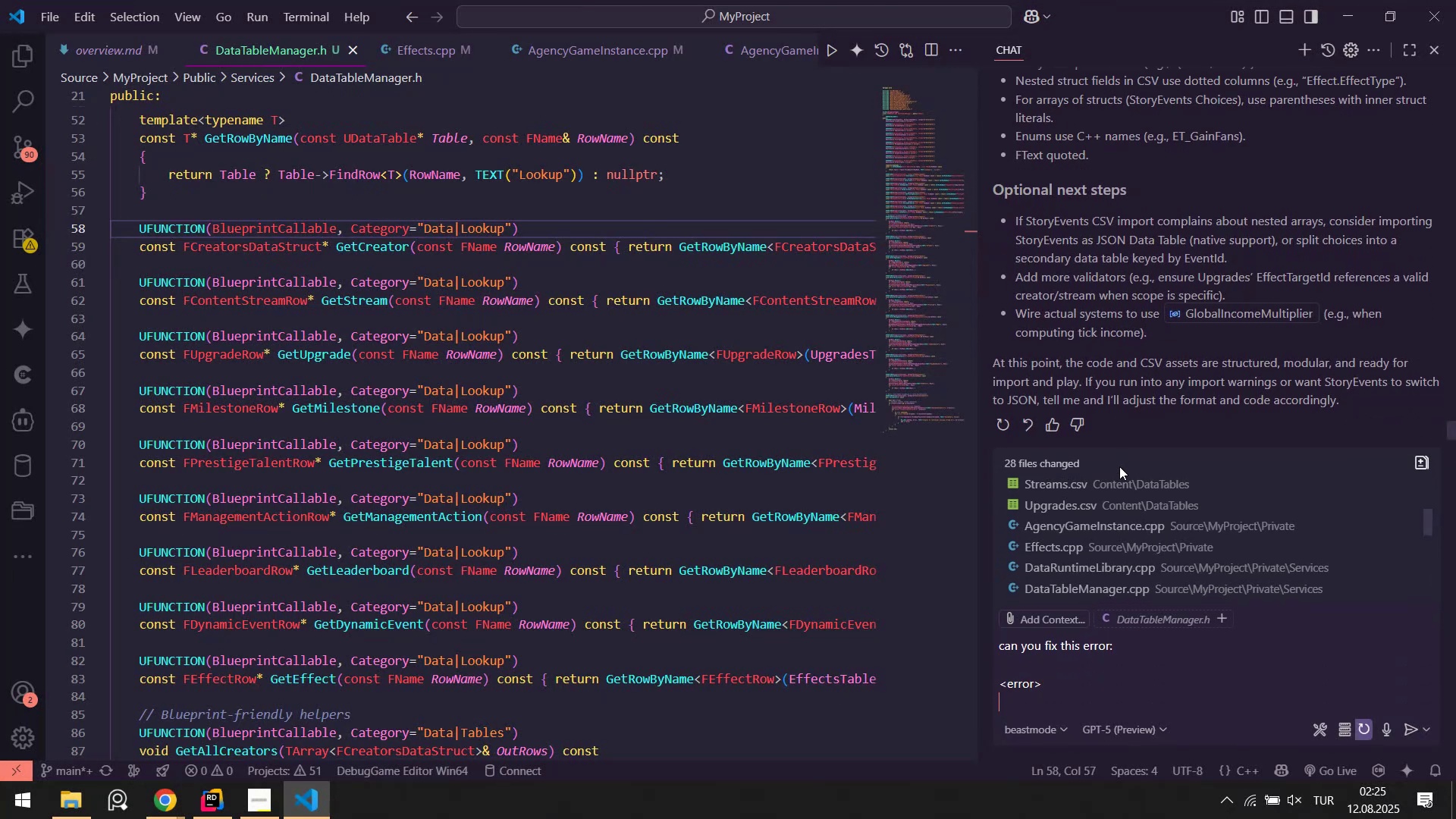 
key(Control+V)
 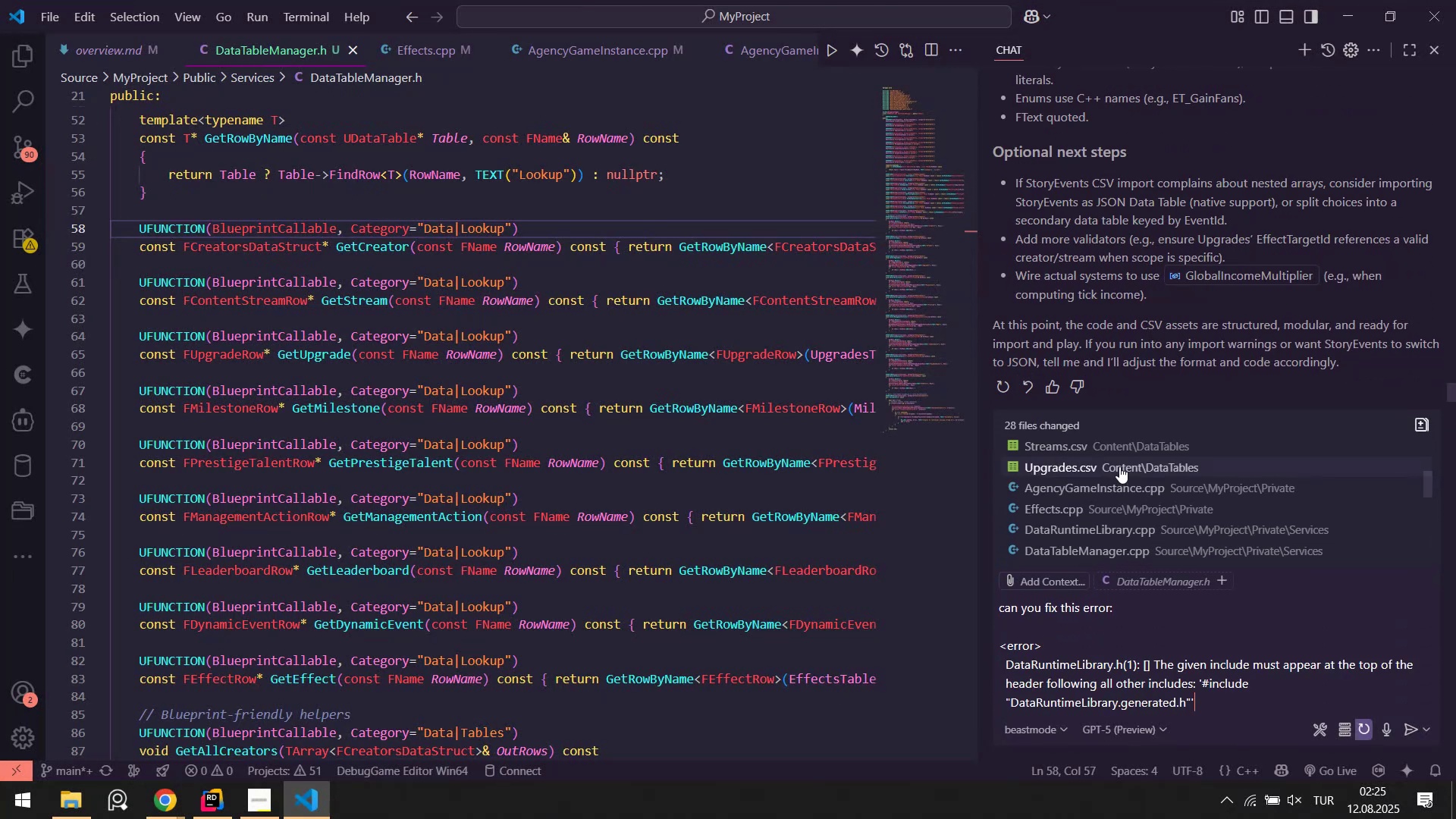 
key(Shift+ShiftLeft)
 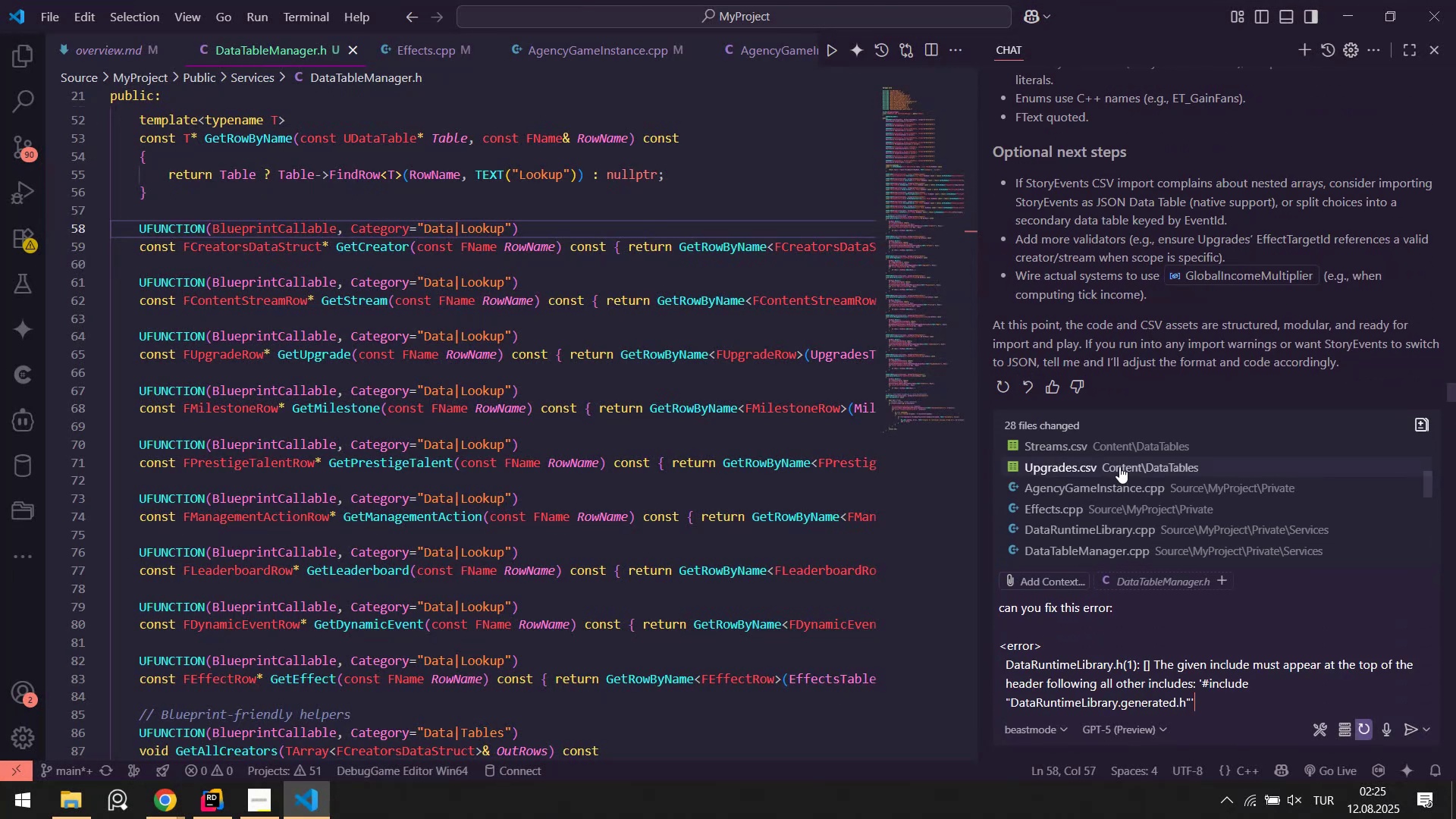 
key(Shift+Enter)
 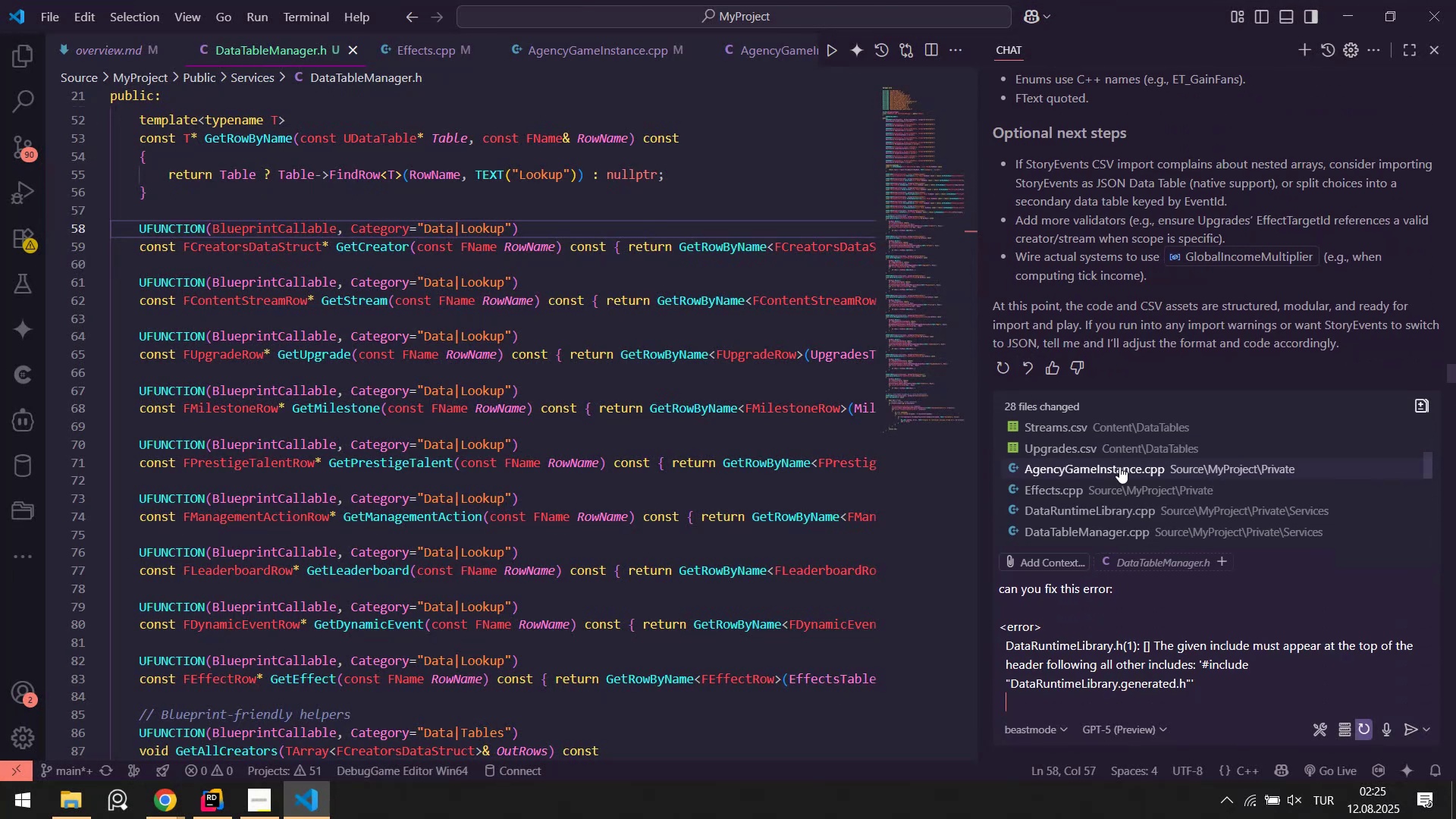 
type([Break]&error[Break])
 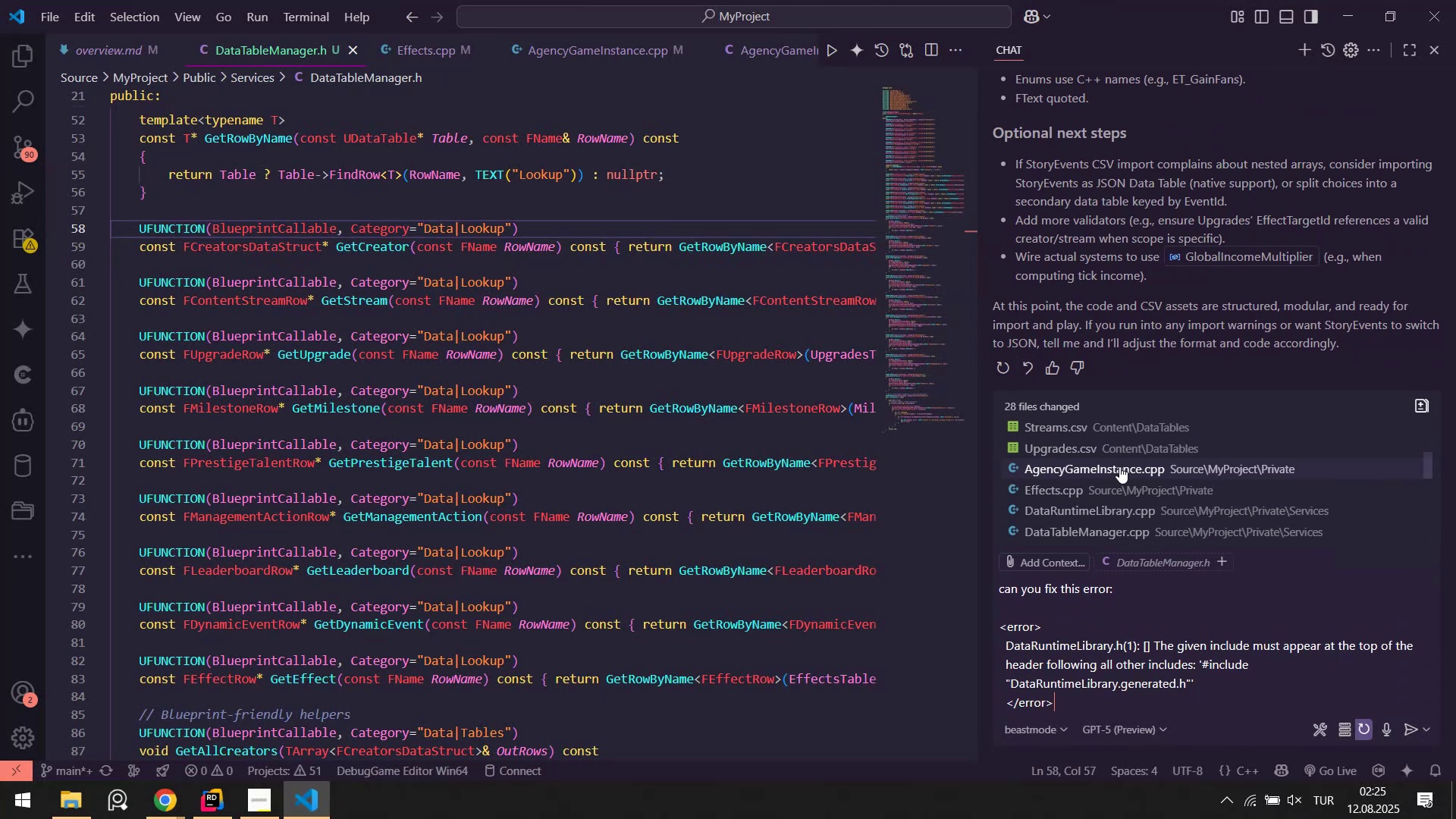 
right_click([265, 58])
 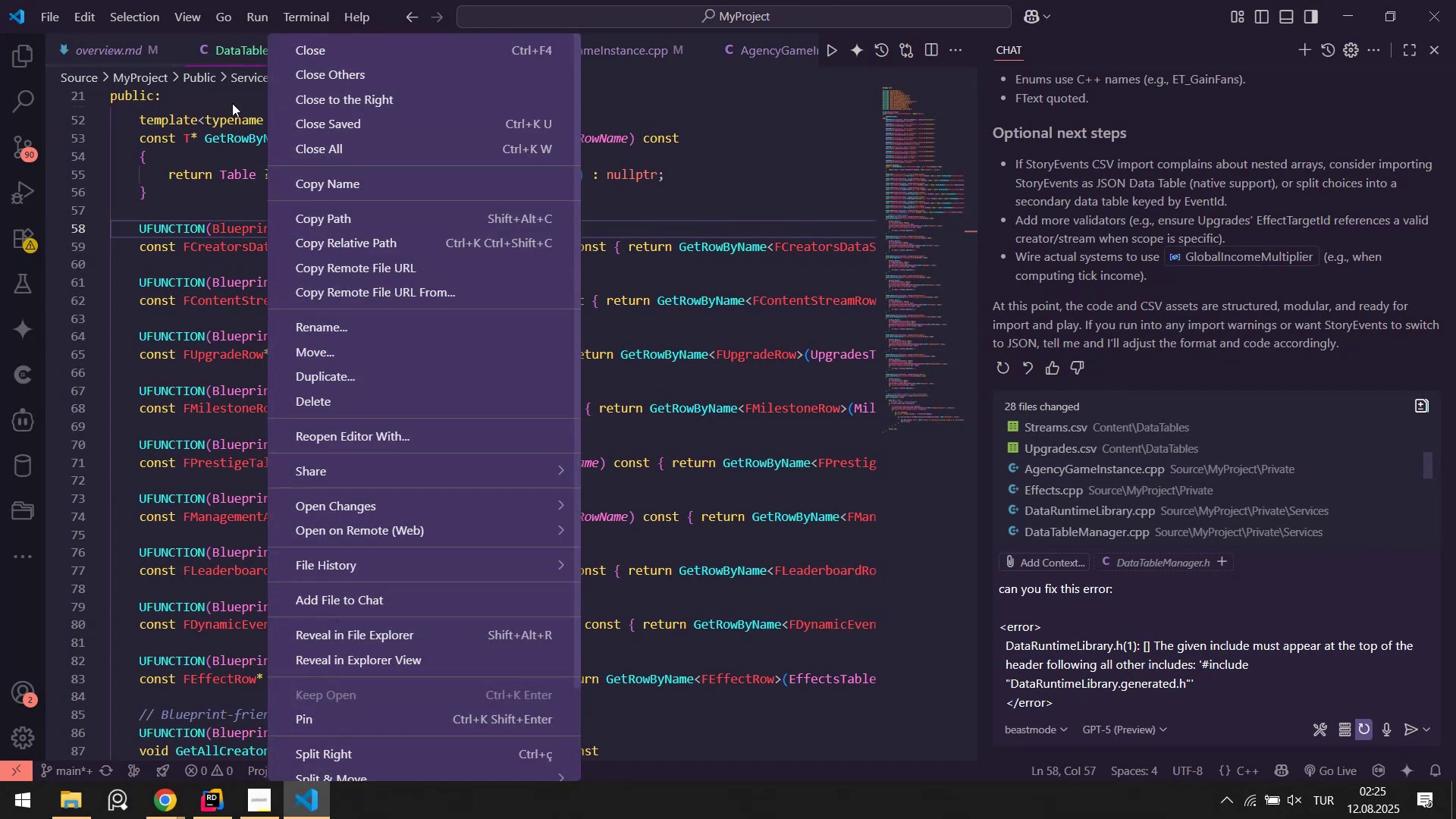 
left_click([221, 99])
 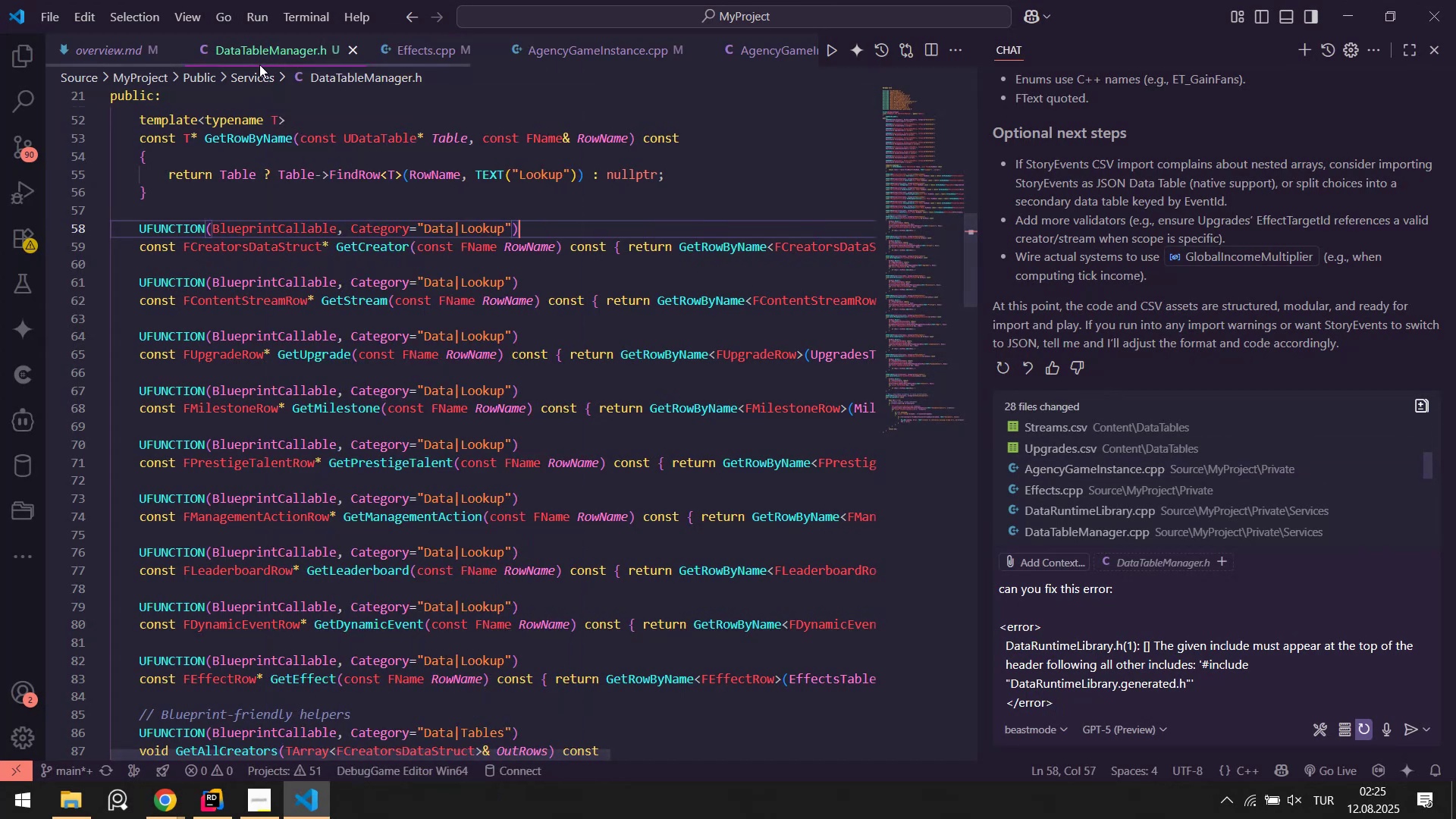 
key(Alt+AltLeft)
 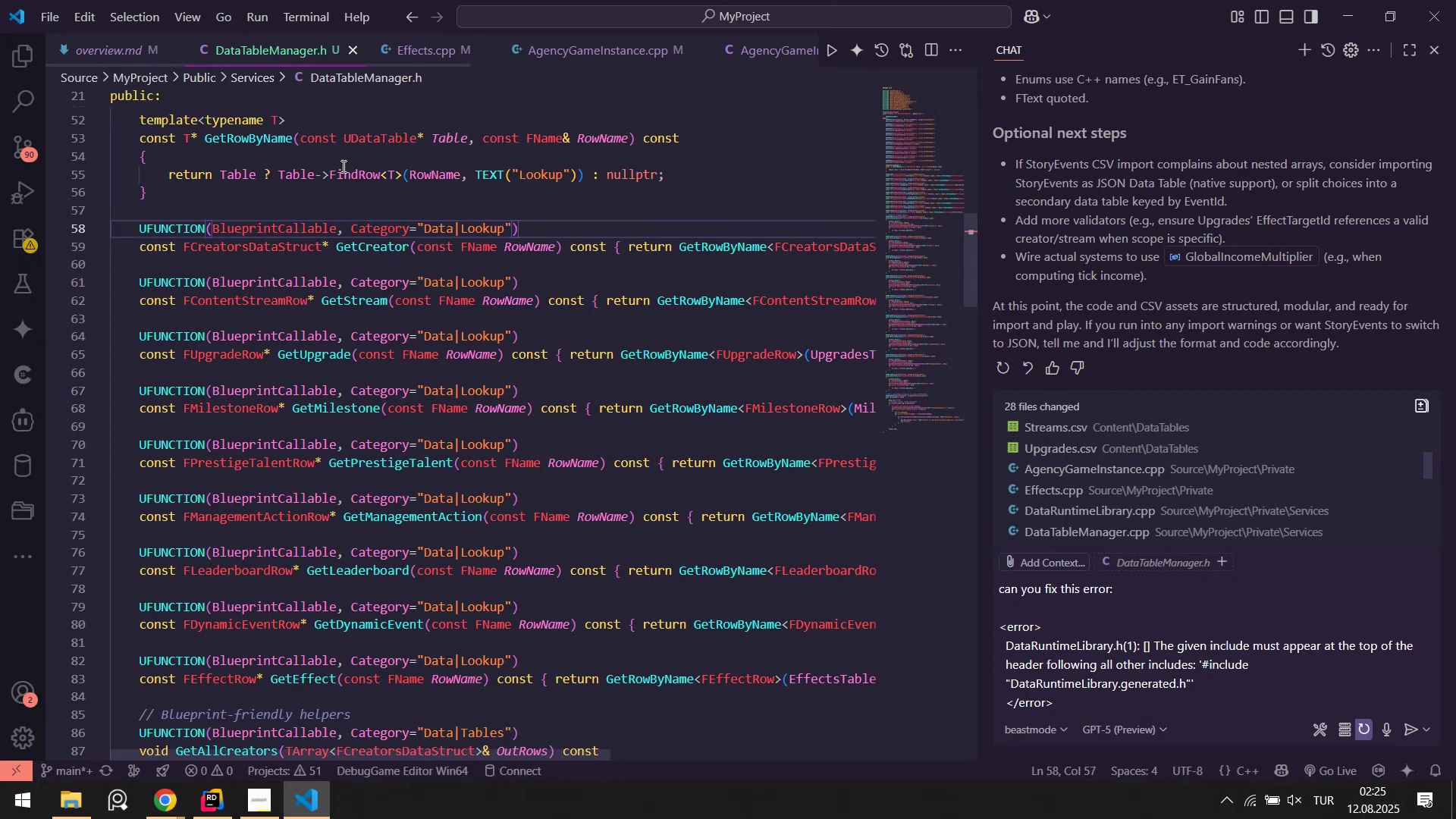 
key(Alt+Tab)
 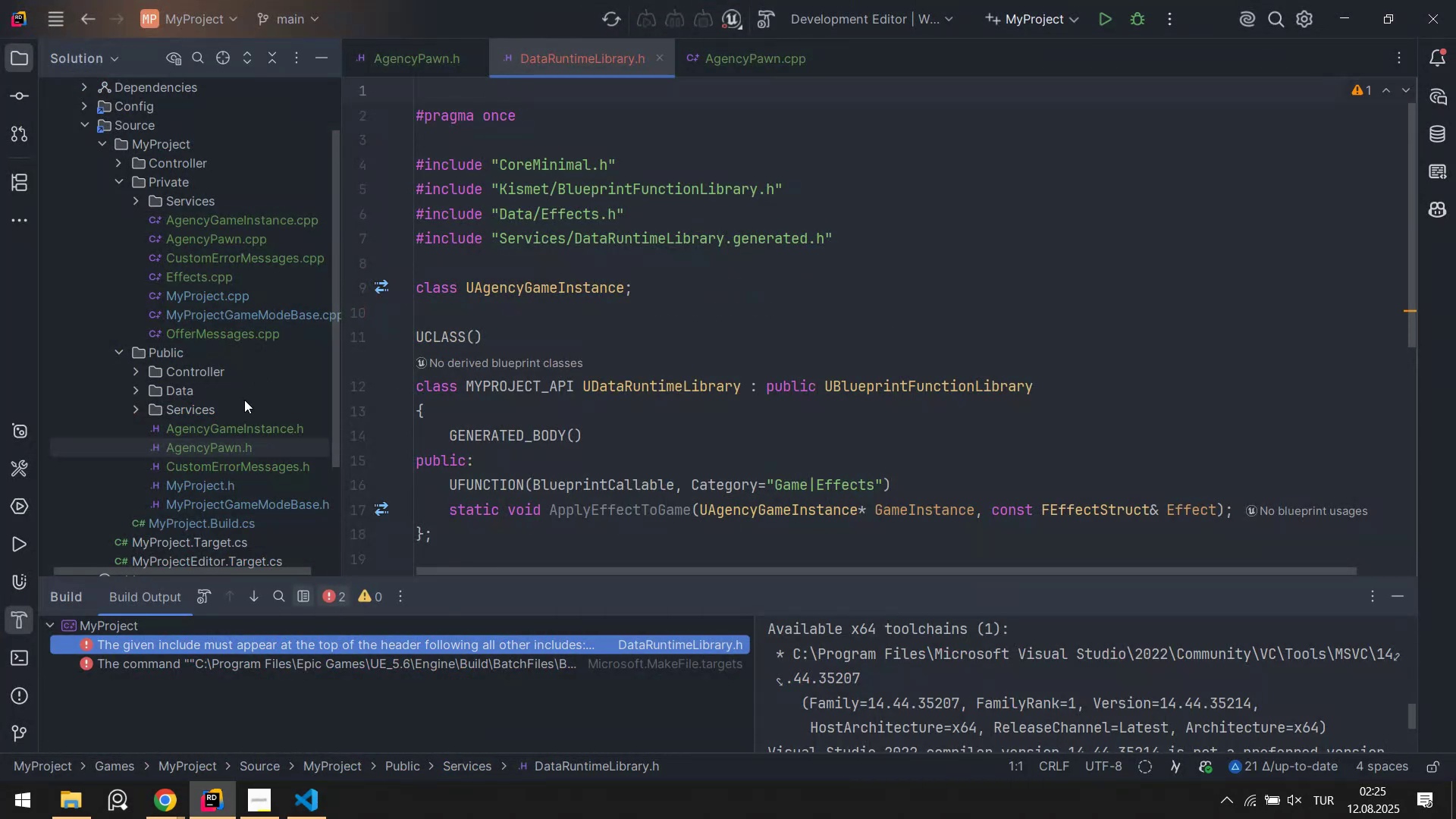 
scroll: coordinate [240, 452], scroll_direction: down, amount: 1.0
 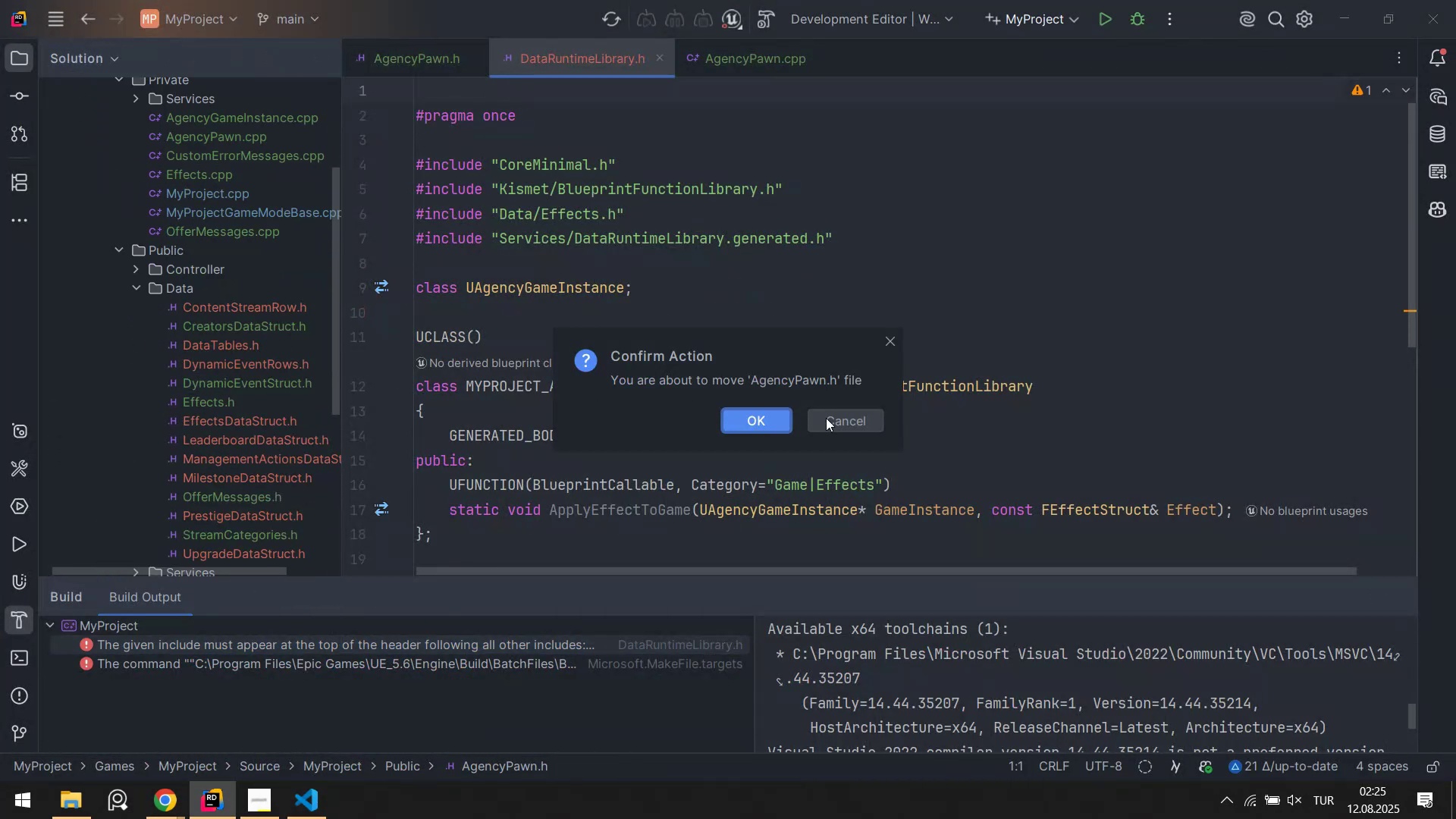 
left_click([864, 422])
 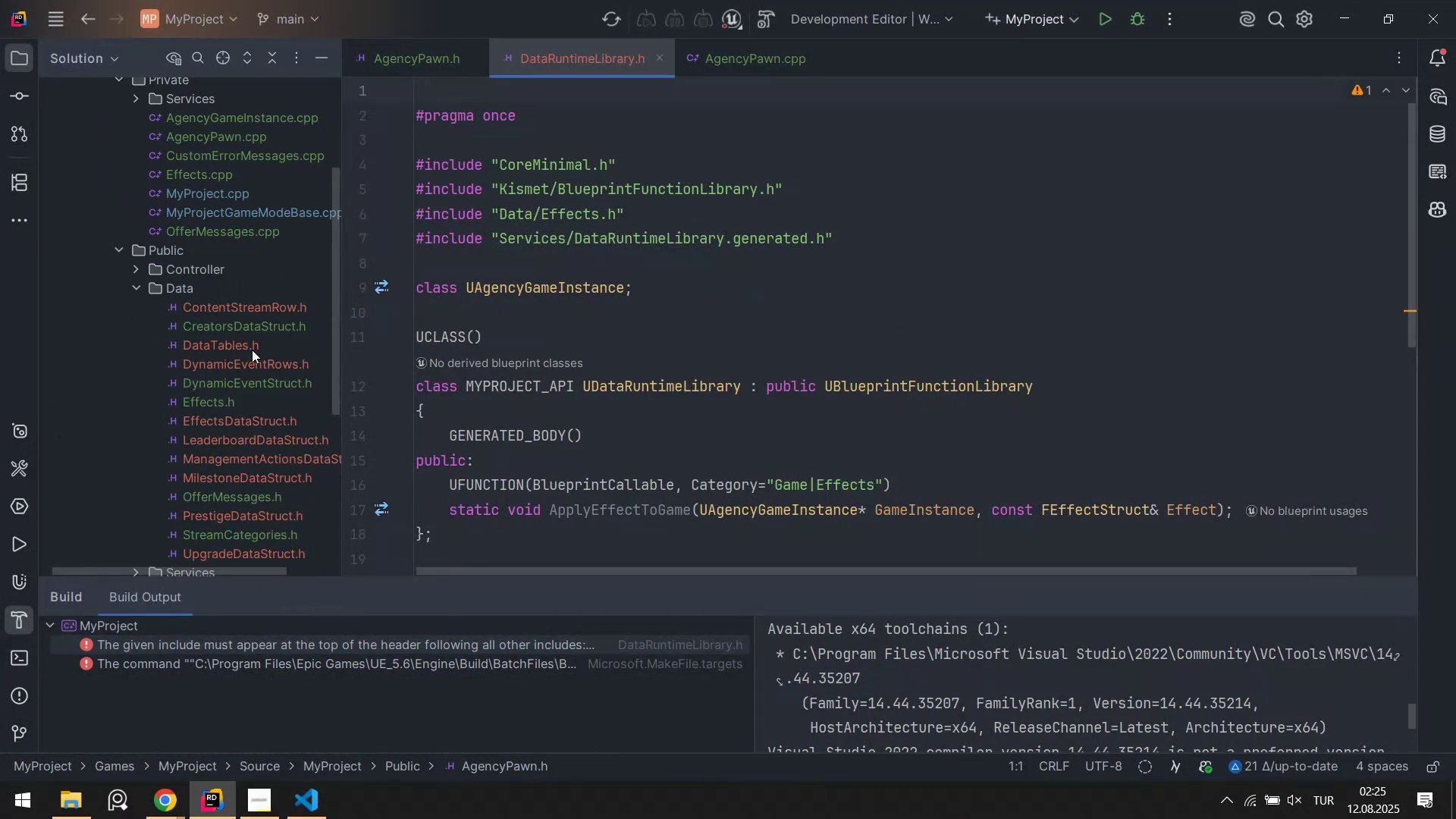 
scroll: coordinate [277, 403], scroll_direction: down, amount: 2.0
 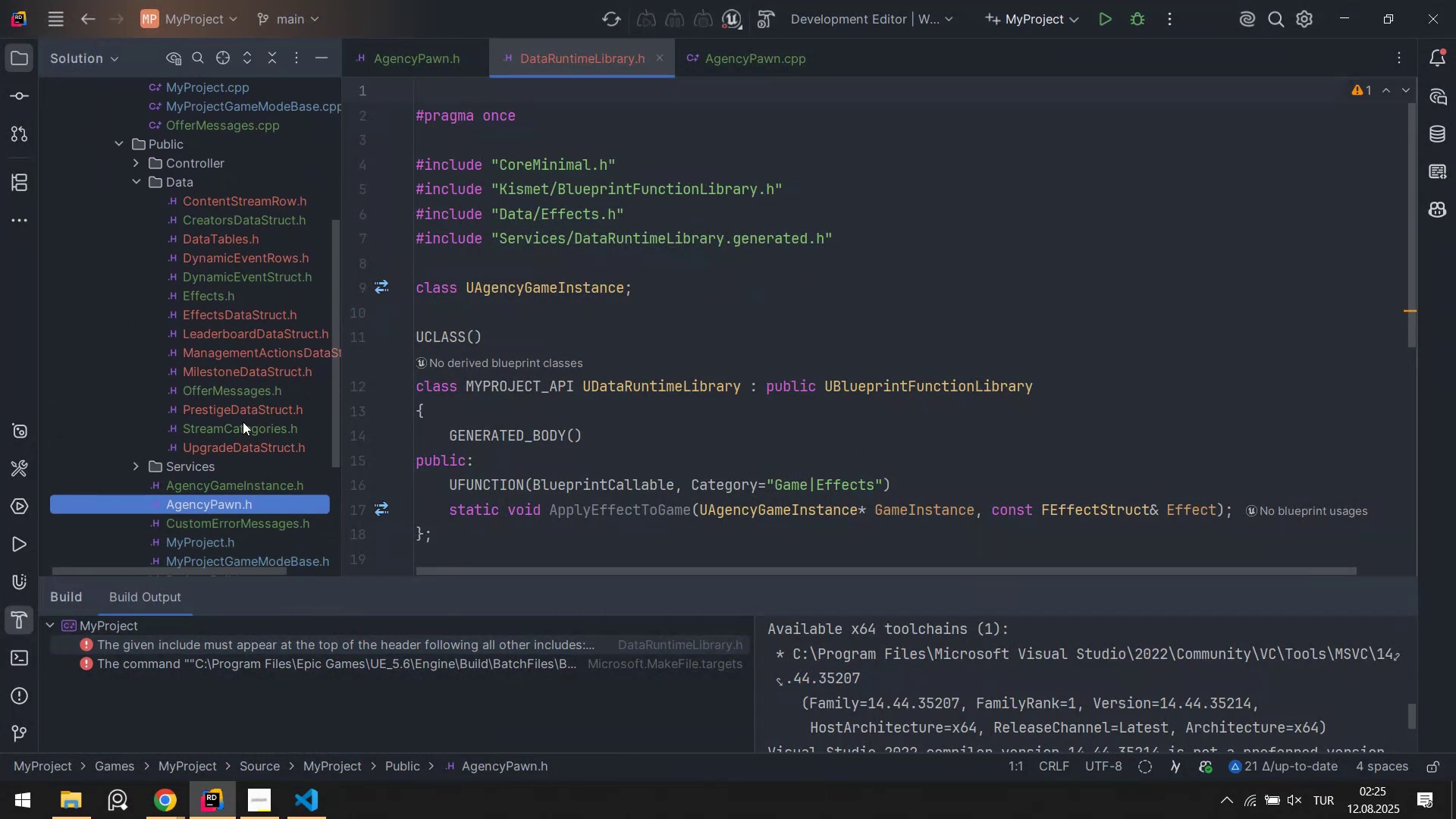 
left_click([237, 386])
 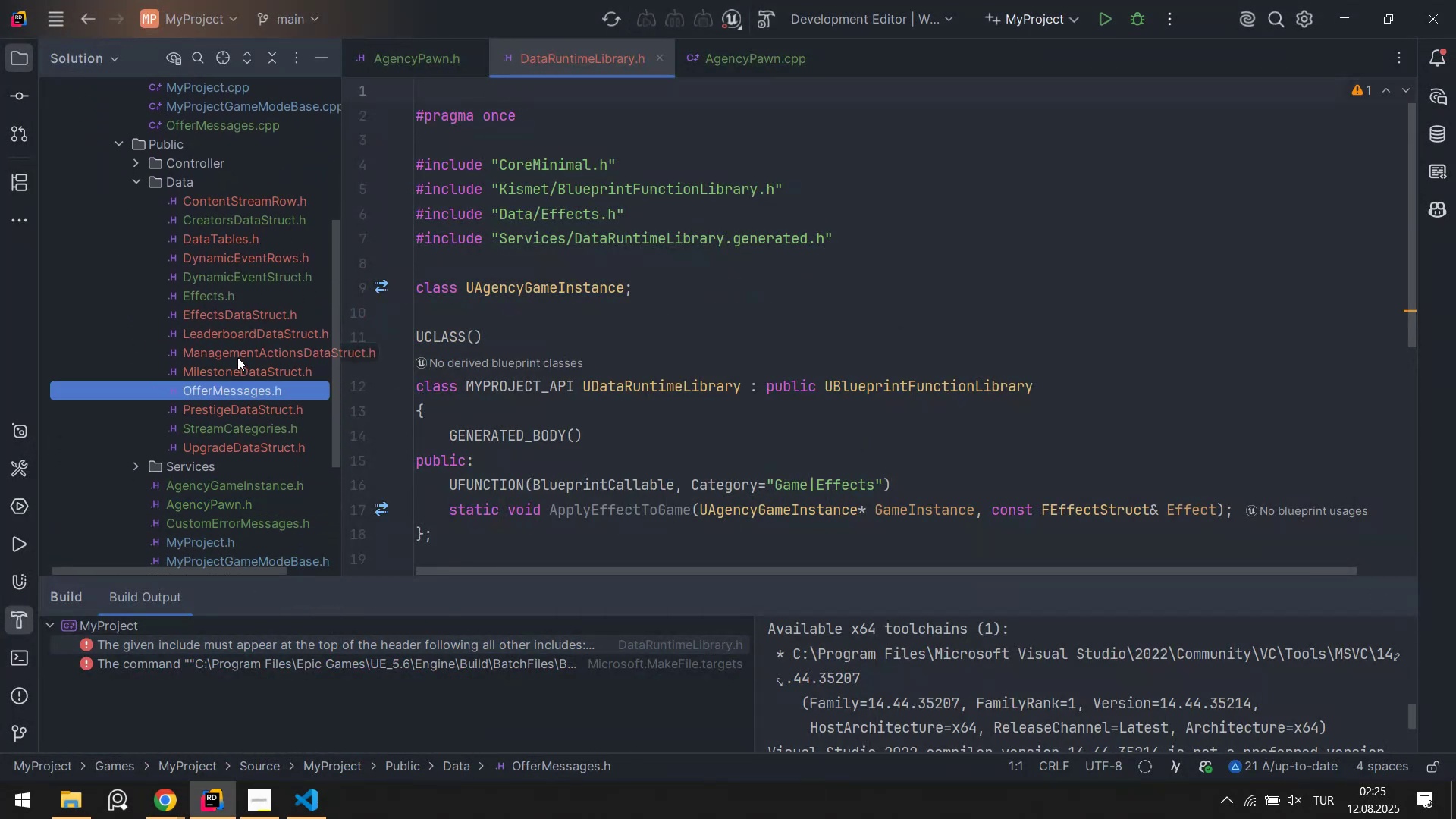 
double_click([237, 357])
 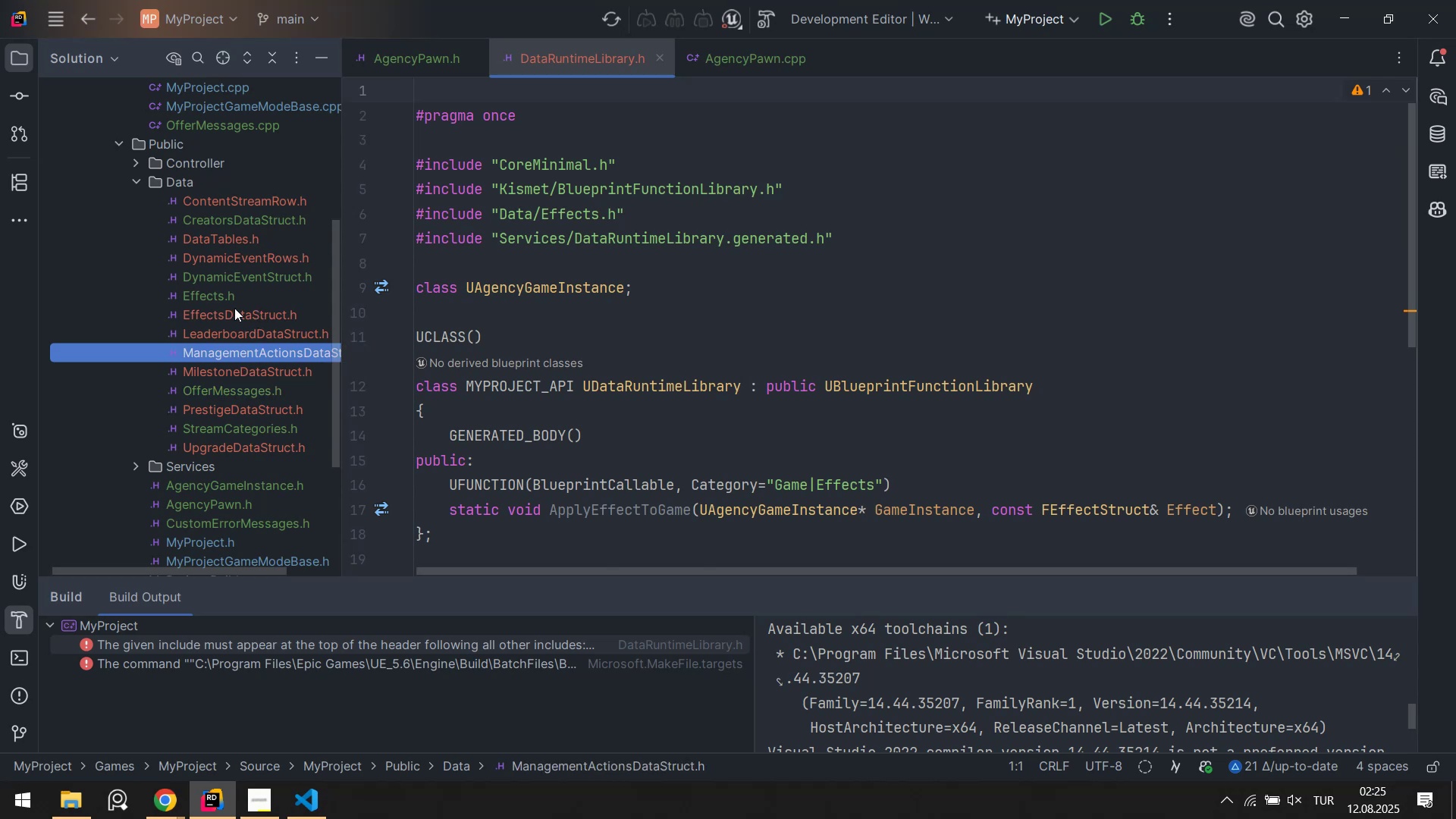 
scroll: coordinate [236, 385], scroll_direction: up, amount: 3.0
 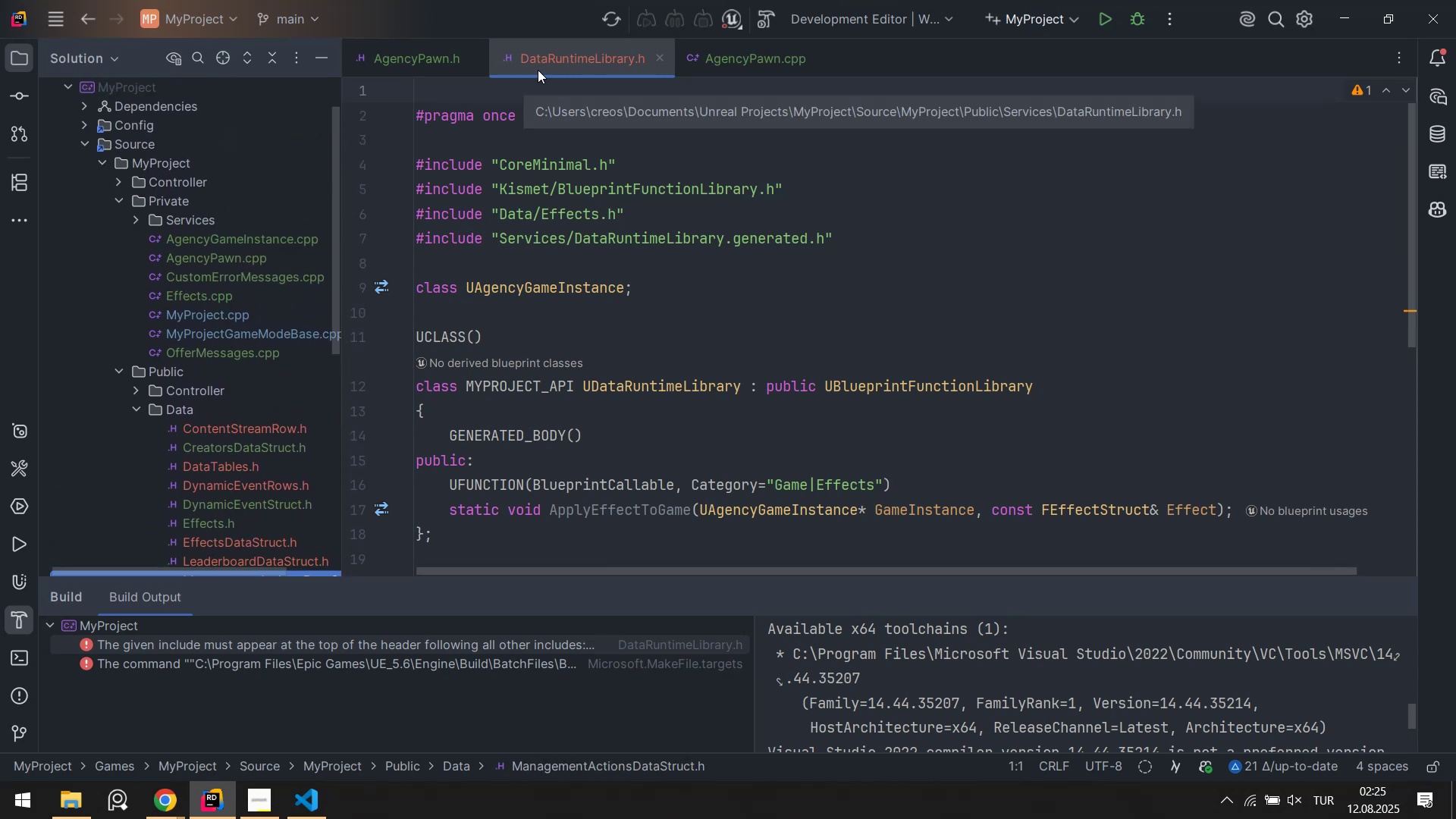 
wait(5.47)
 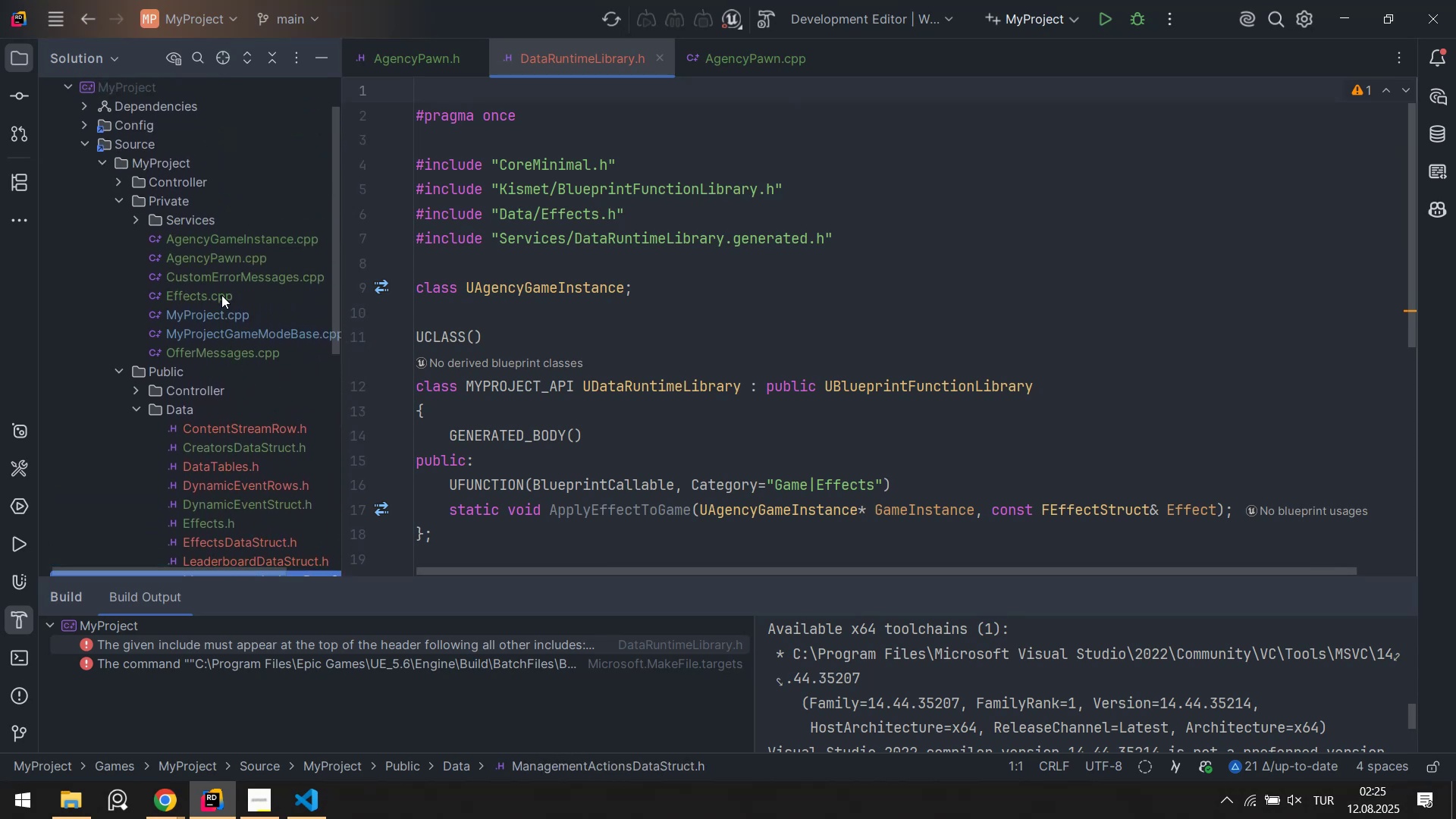 
key(Alt+AltLeft)
 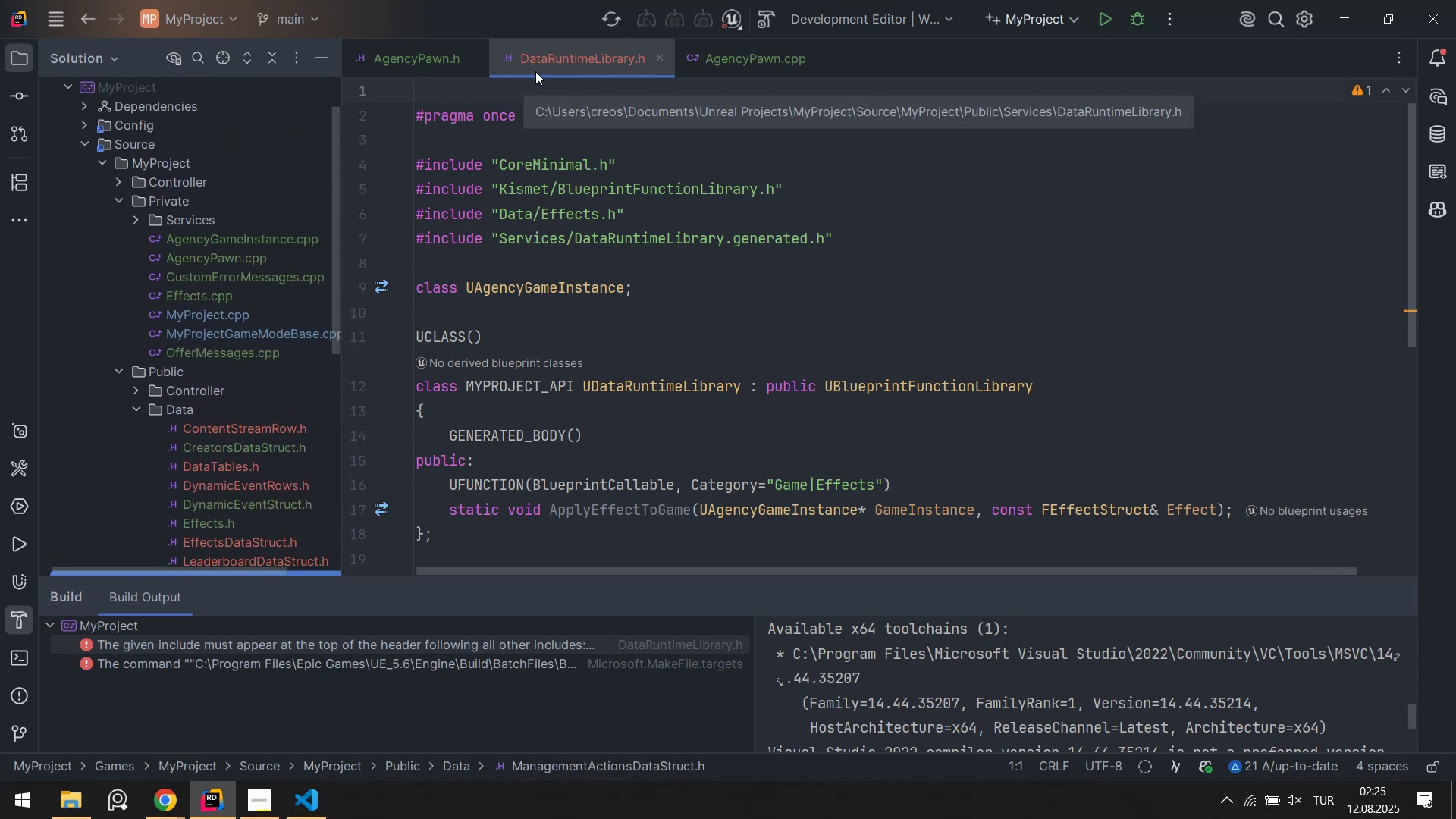 
key(Alt+Tab)
 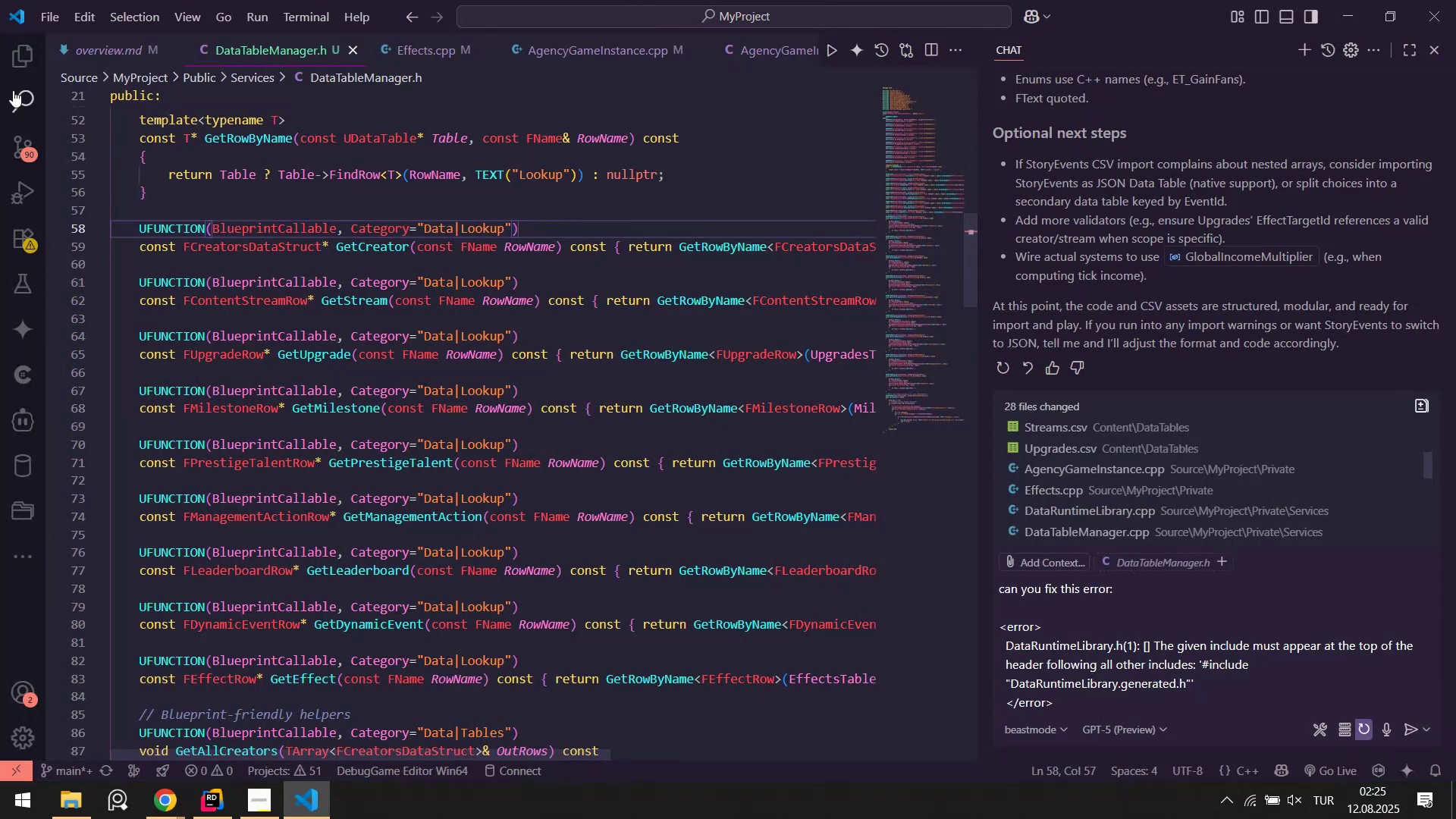 
left_click([42, 58])
 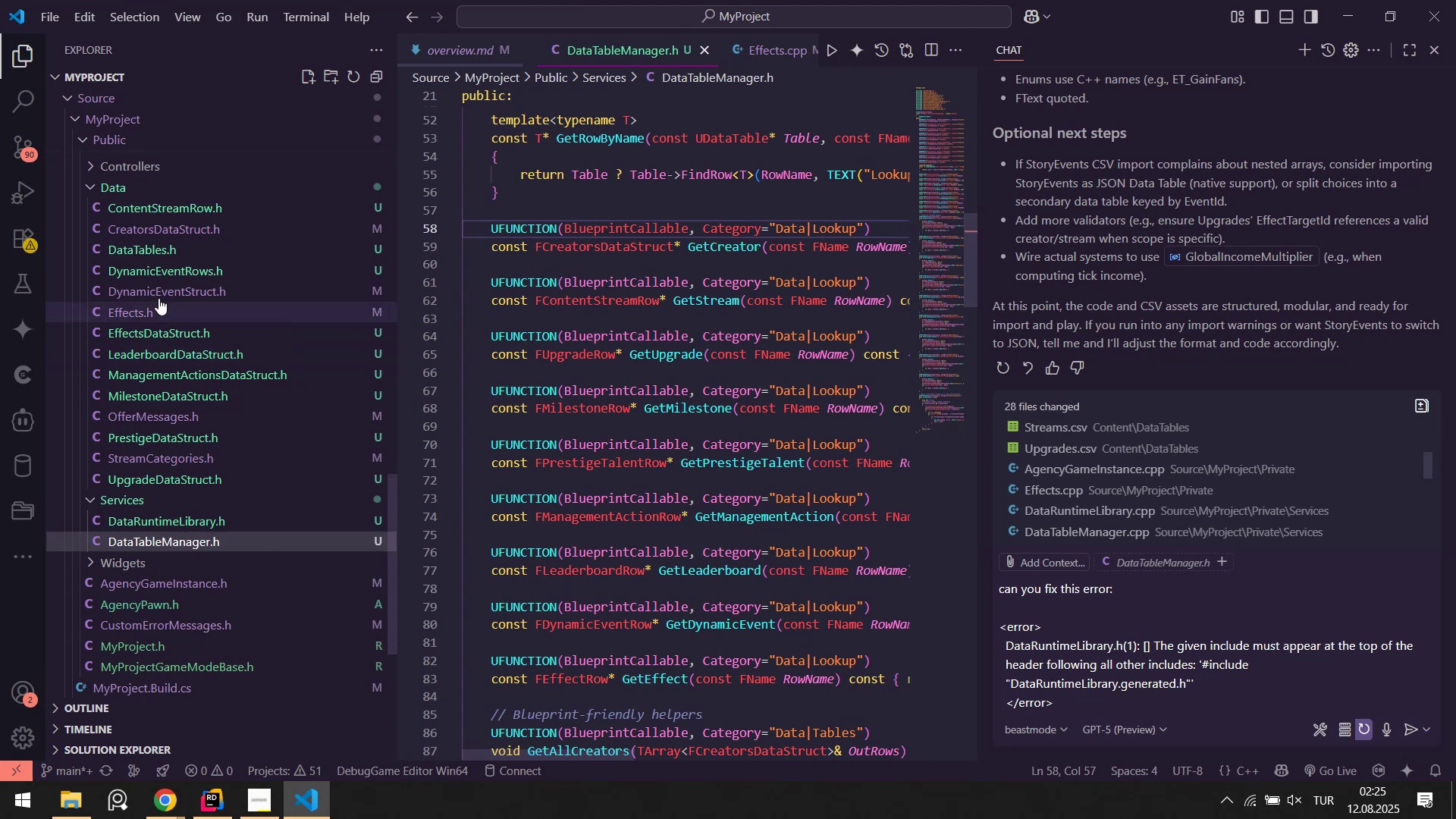 
scroll: coordinate [149, 376], scroll_direction: down, amount: 1.0
 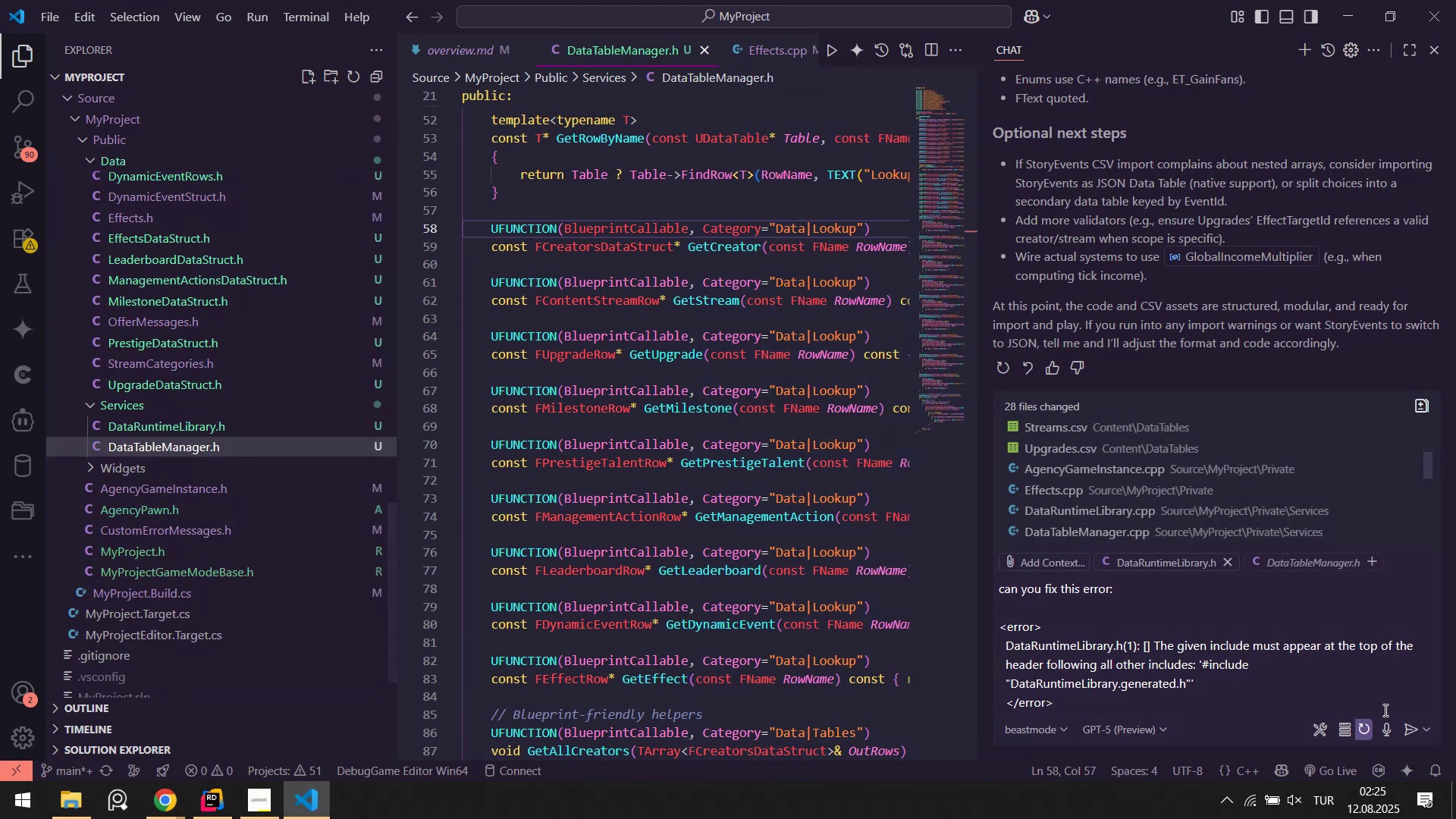 
left_click([1405, 733])
 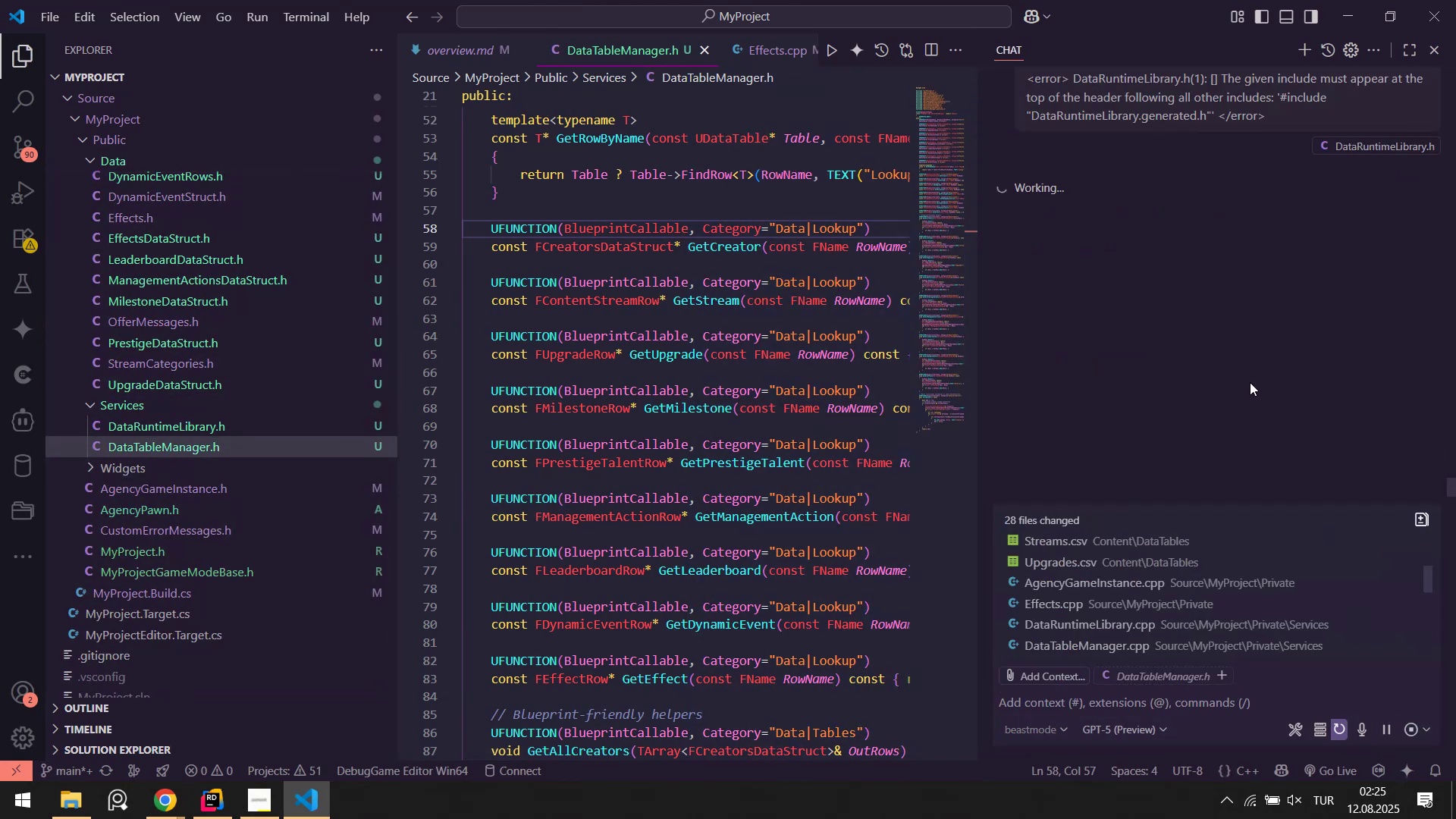 
scroll: coordinate [1254, 385], scroll_direction: none, amount: 0.0
 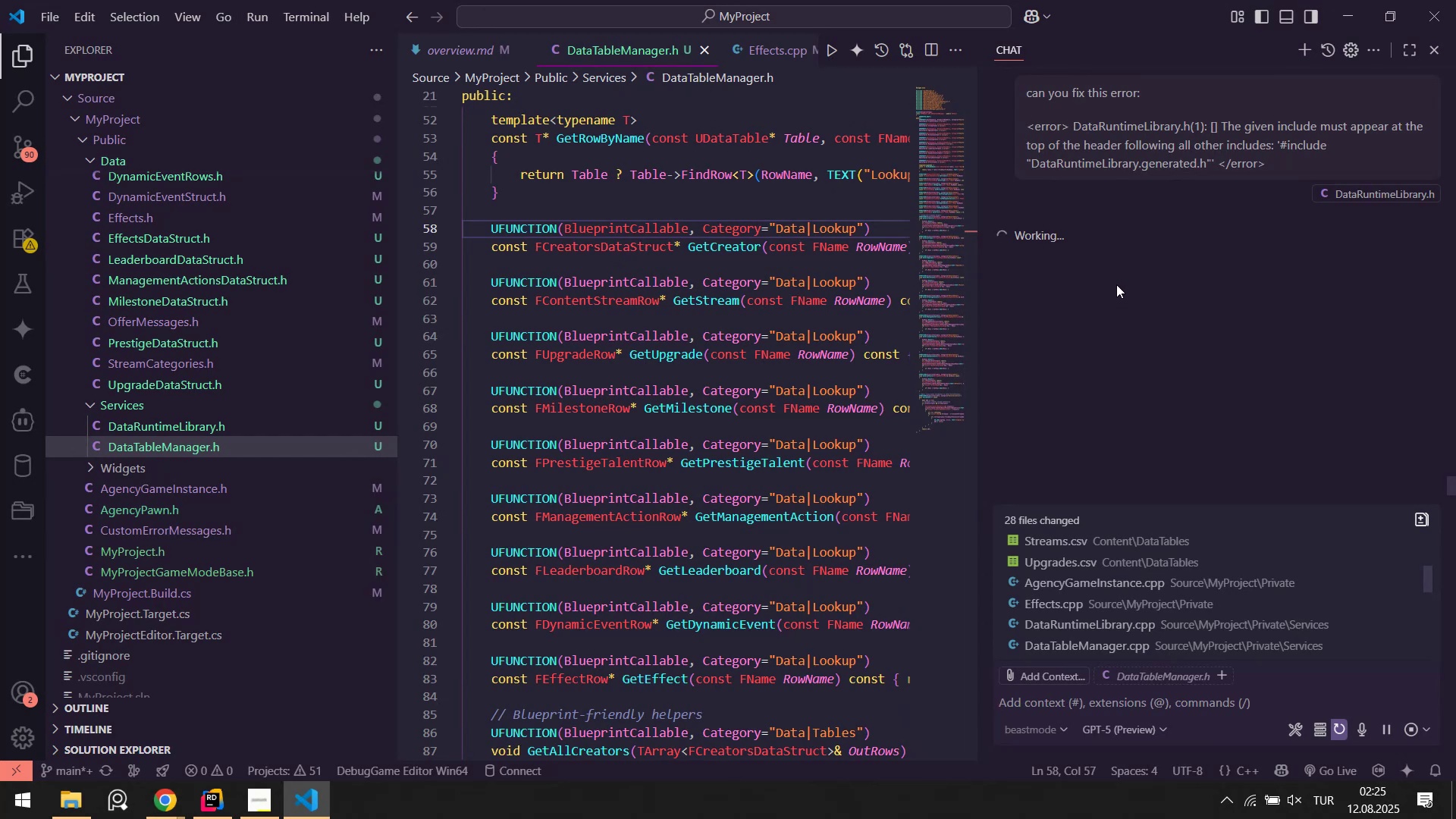 
wait(11.24)
 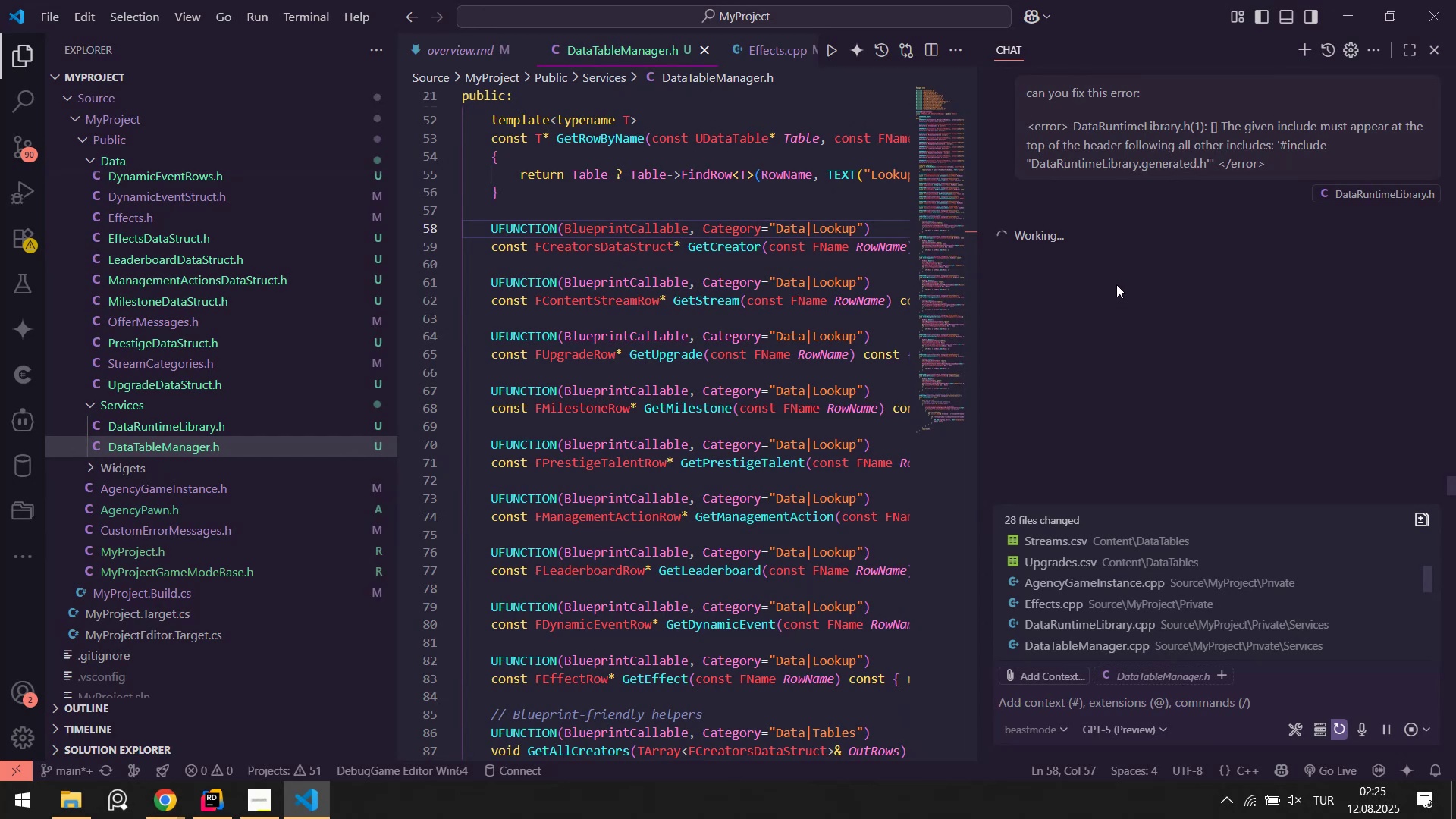 
left_click([502, 52])
 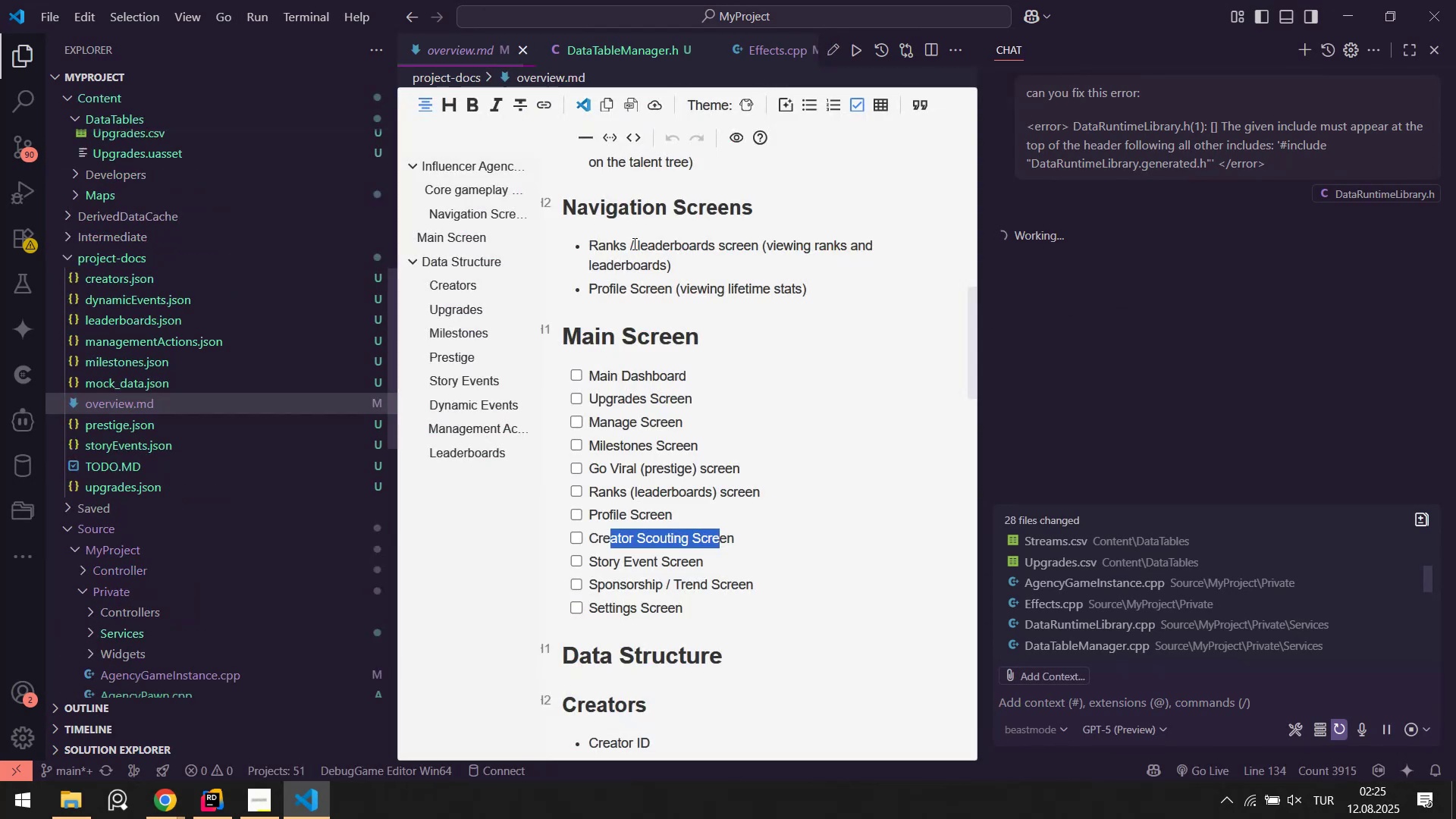 
scroll: coordinate [730, 440], scroll_direction: none, amount: 0.0
 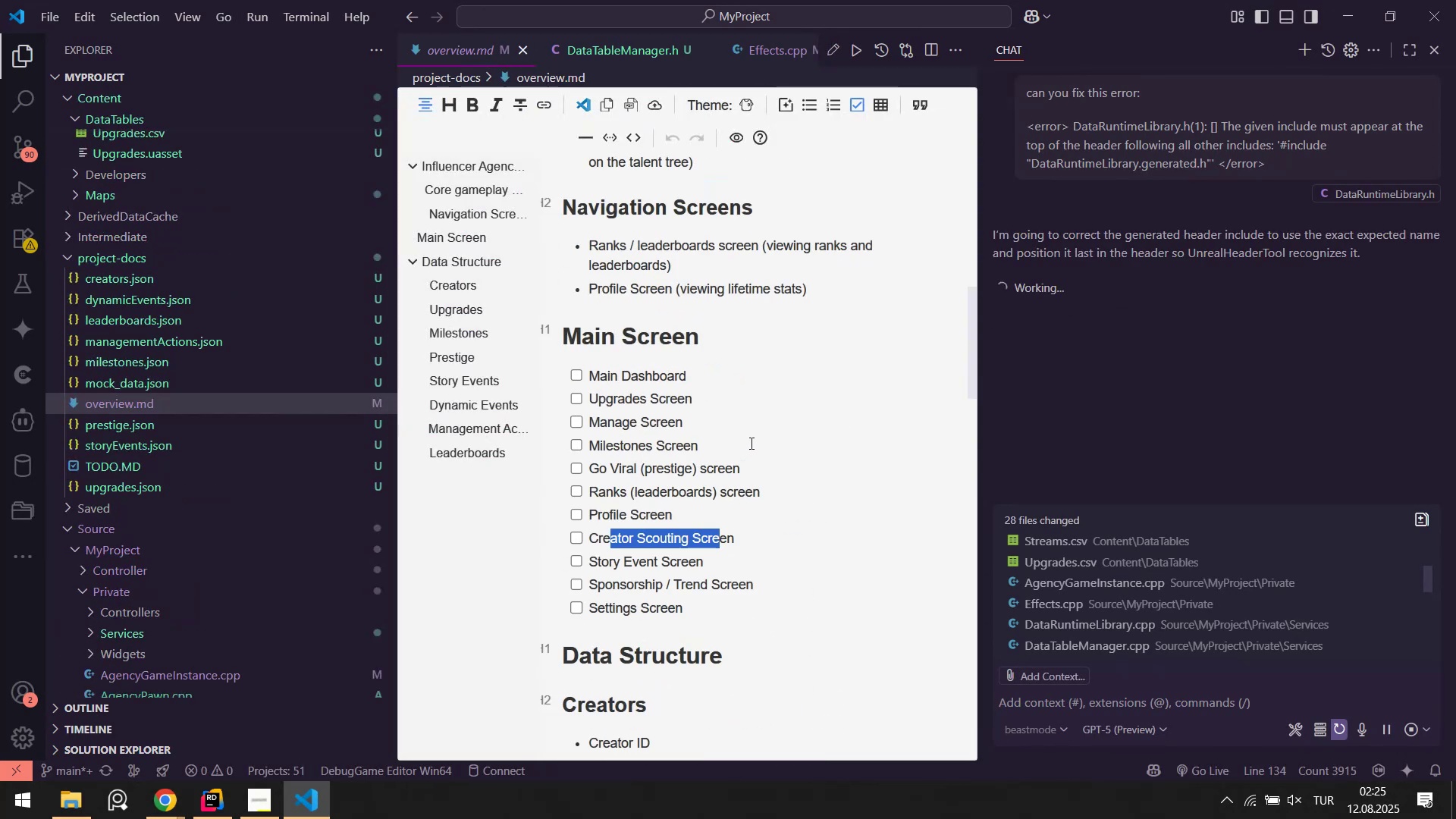 
scroll: coordinate [770, 434], scroll_direction: up, amount: 3.0
 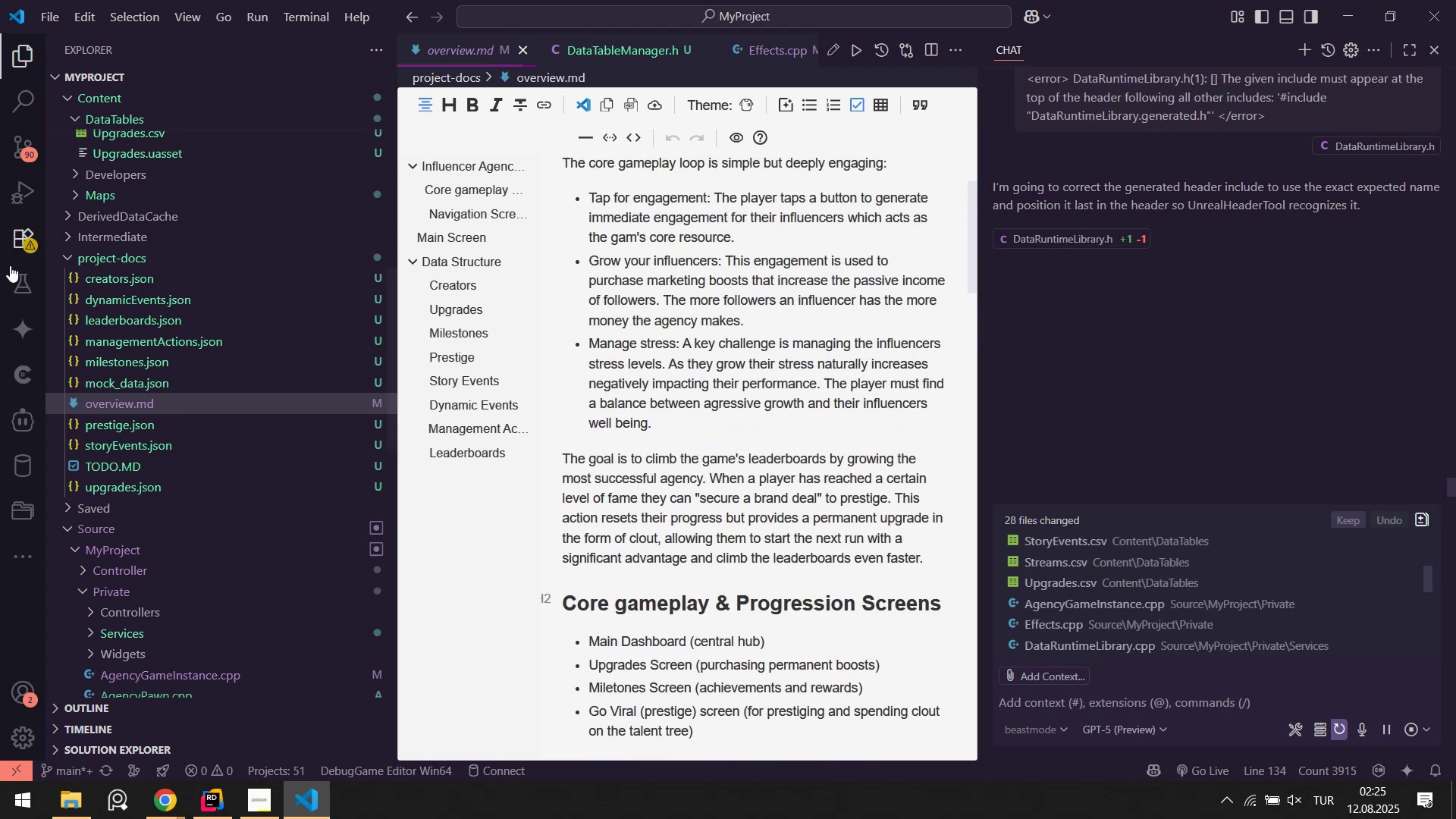 
scroll: coordinate [191, 518], scroll_direction: down, amount: 20.0
 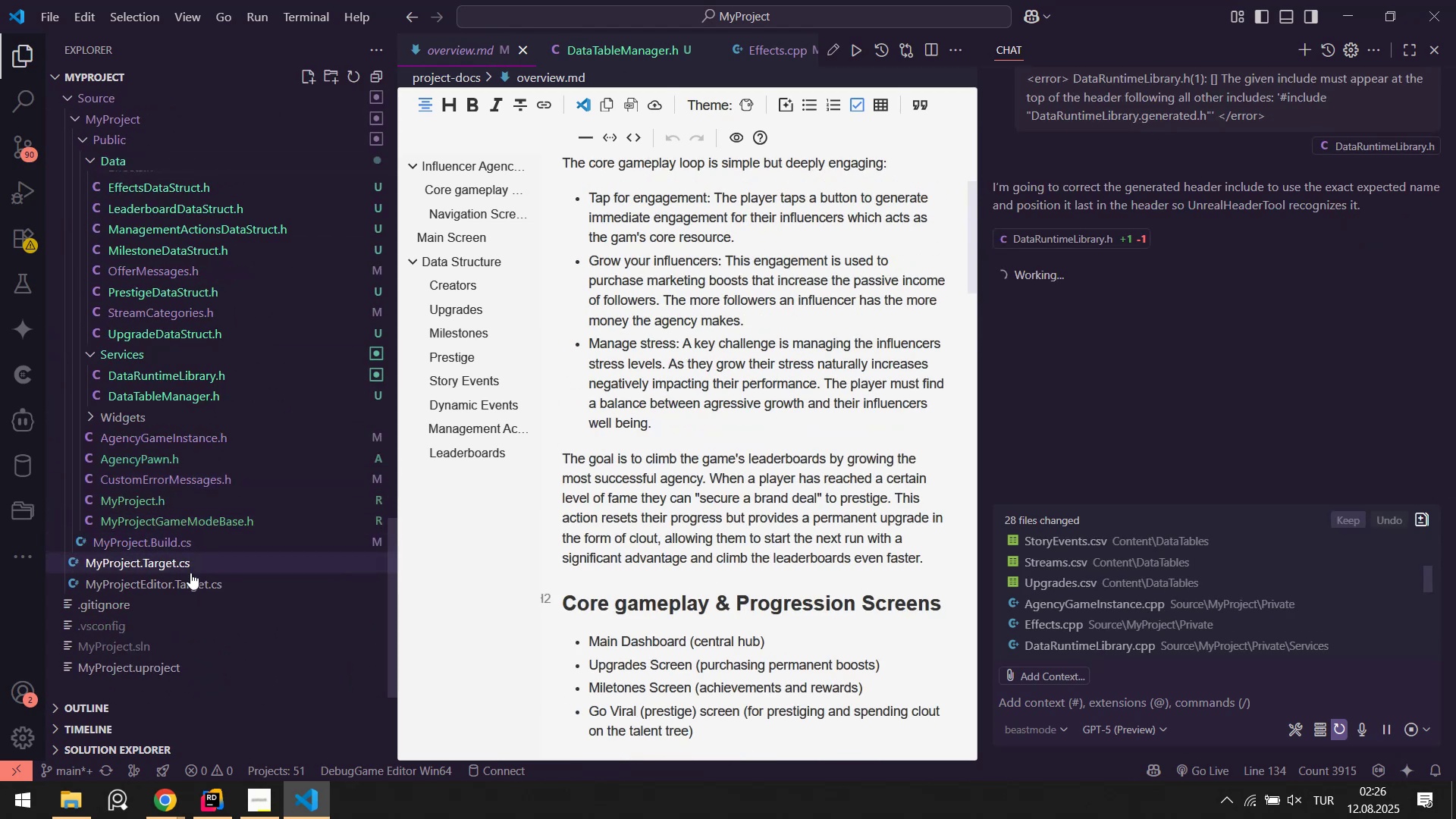 
scroll: coordinate [211, 554], scroll_direction: up, amount: 8.0
 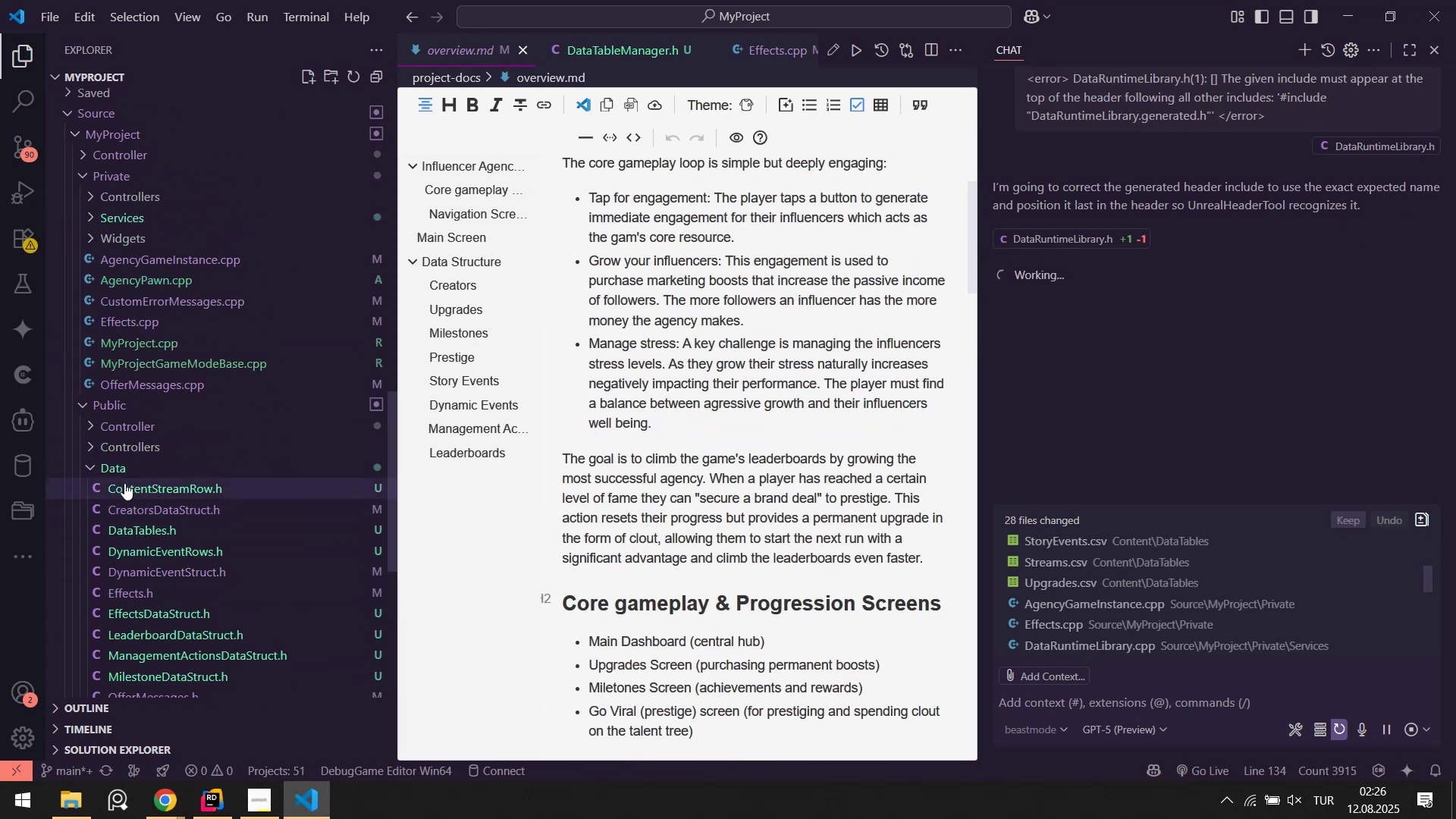 
left_click([118, 473])
 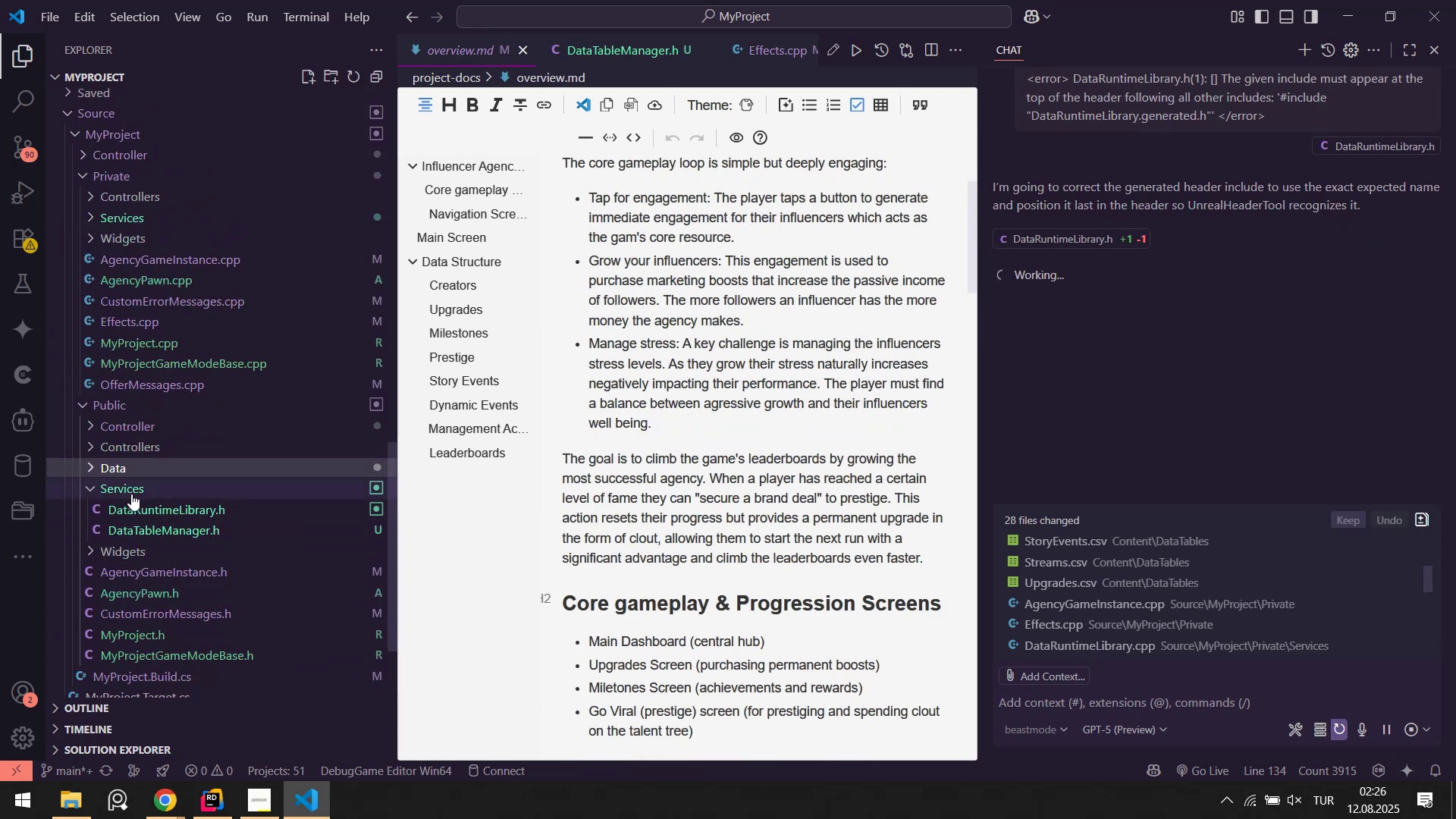 
left_click([131, 494])
 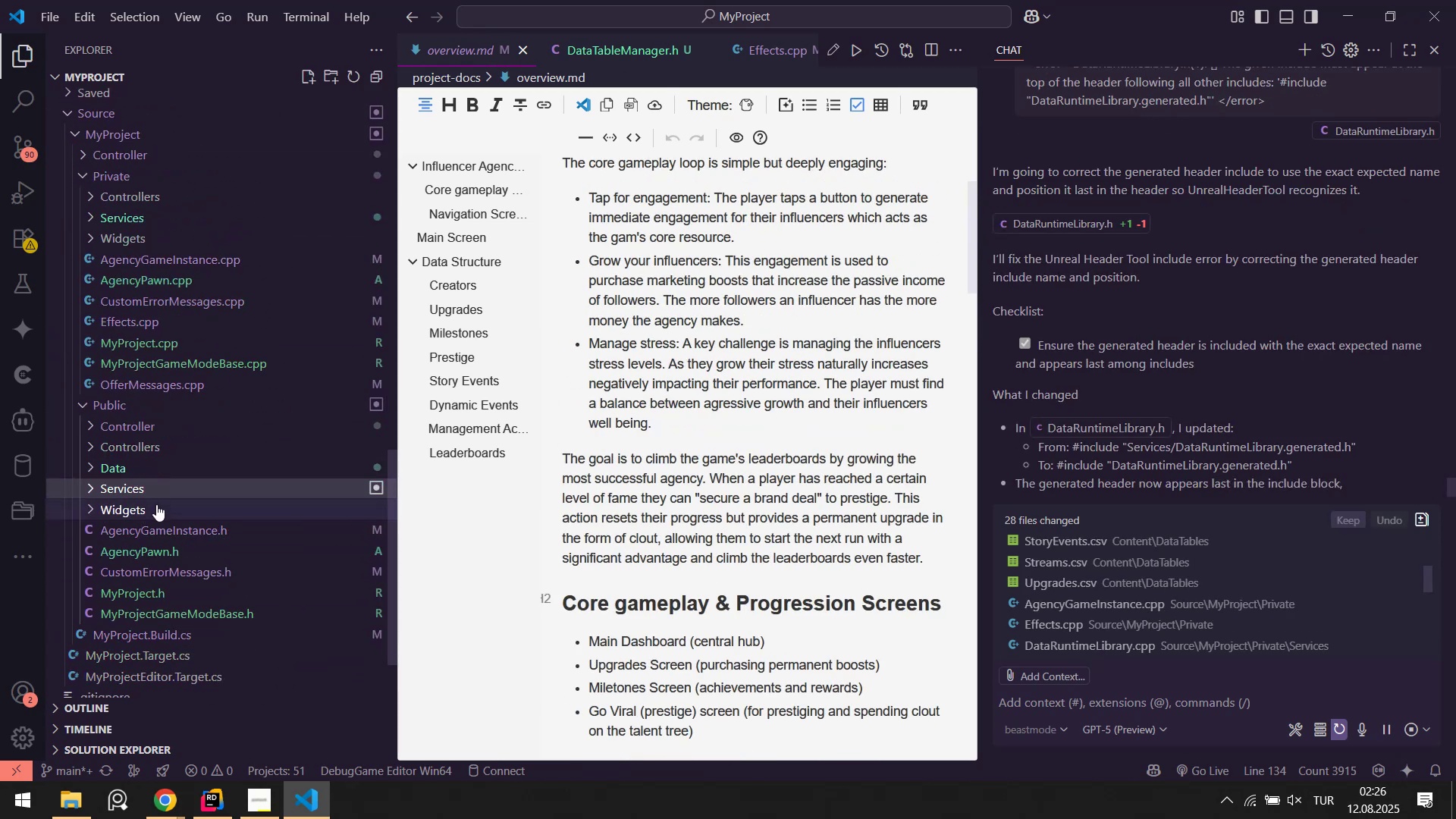 
double_click([156, 505])
 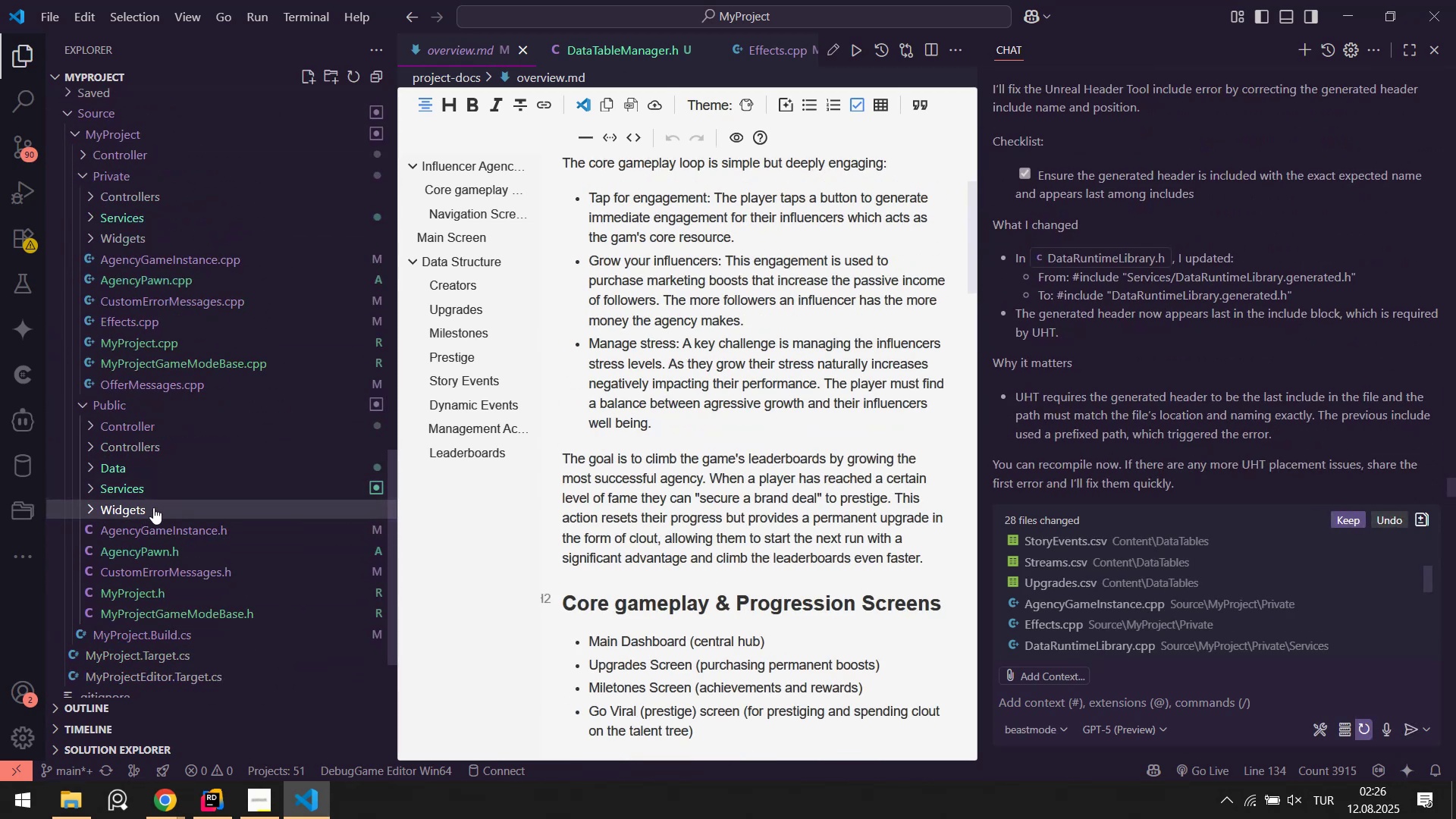 
left_click([155, 517])
 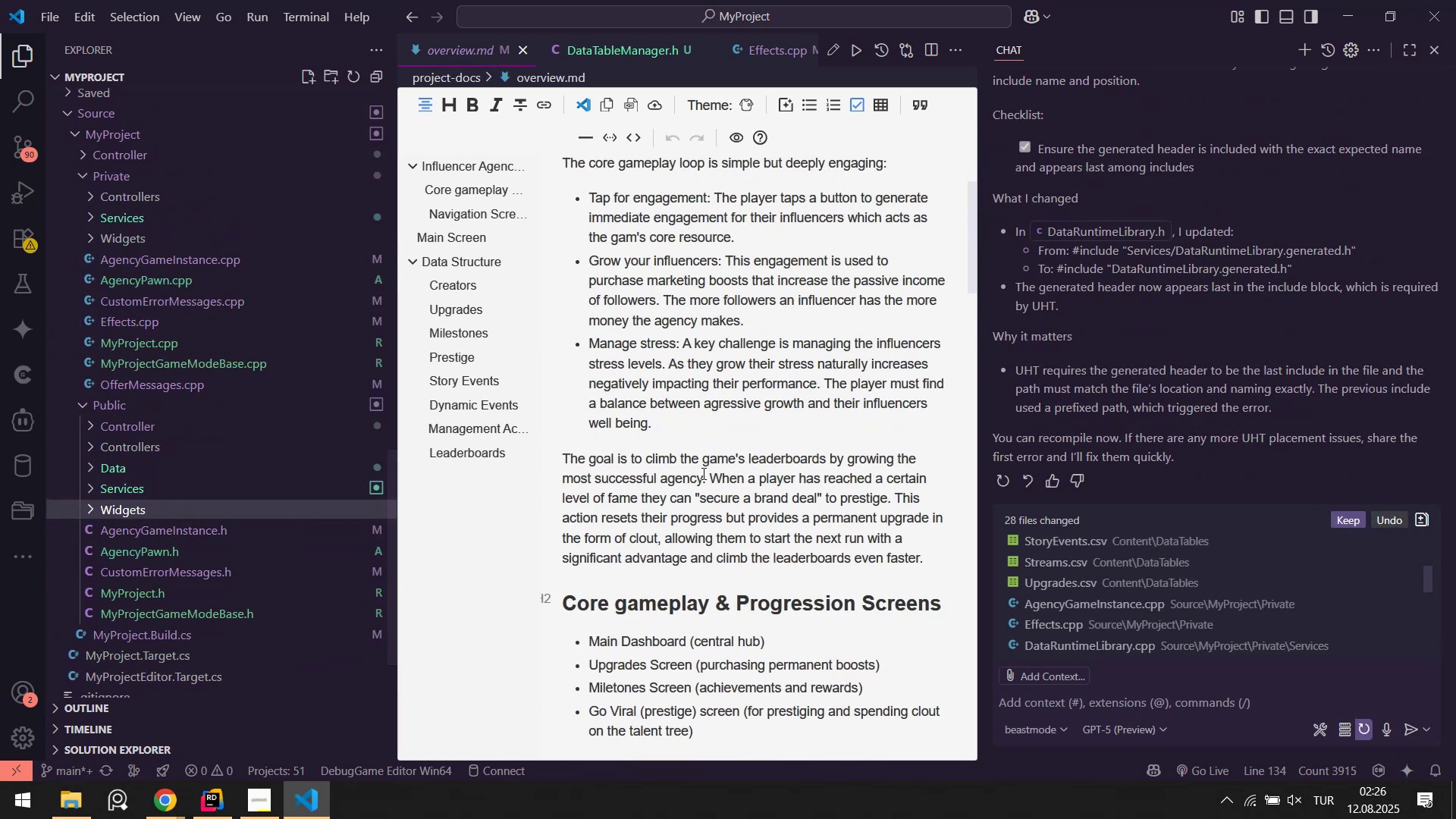 
scroll: coordinate [1261, 400], scroll_direction: up, amount: 3.0
 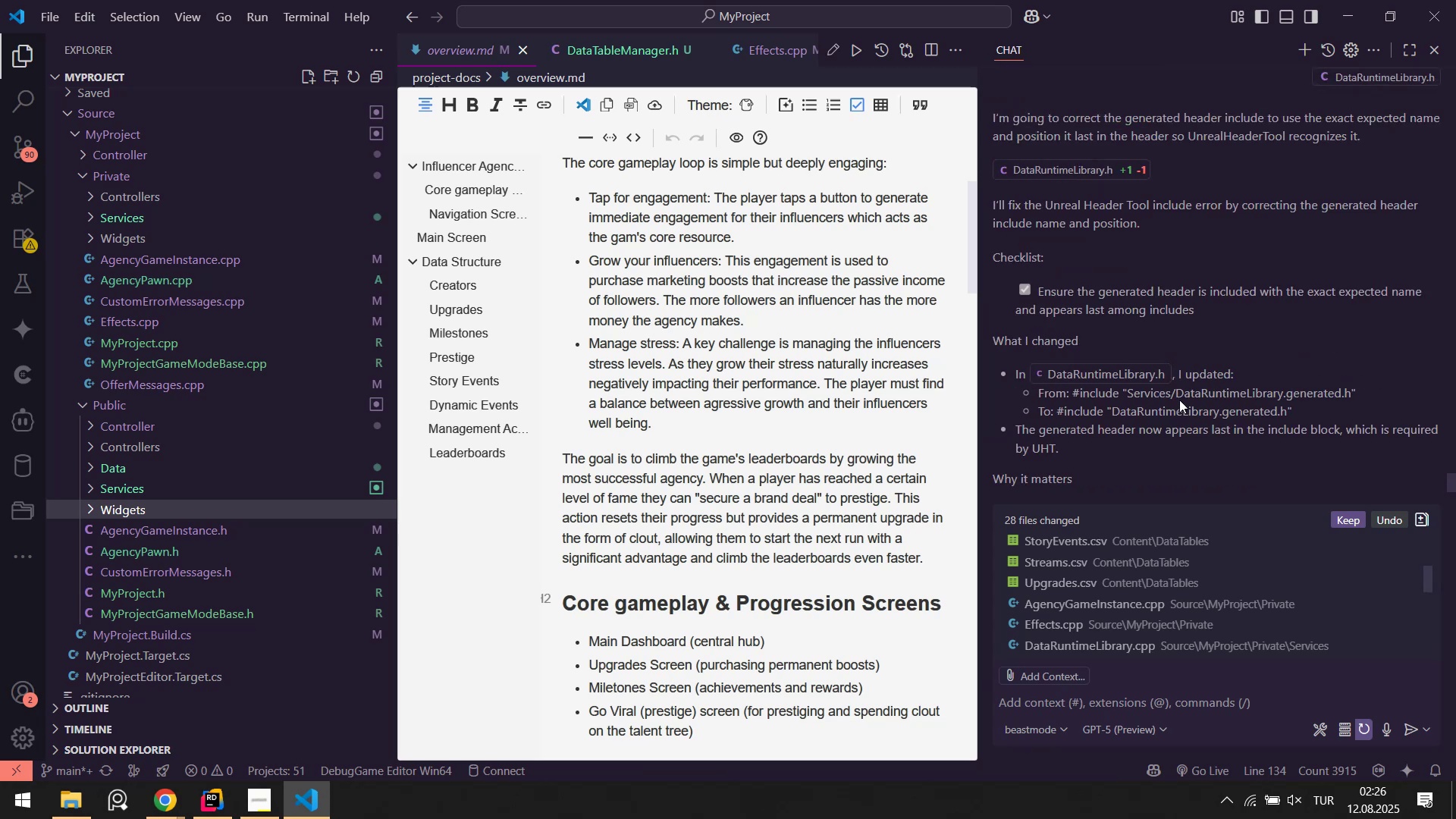 
scroll: coordinate [1256, 432], scroll_direction: down, amount: 2.0
 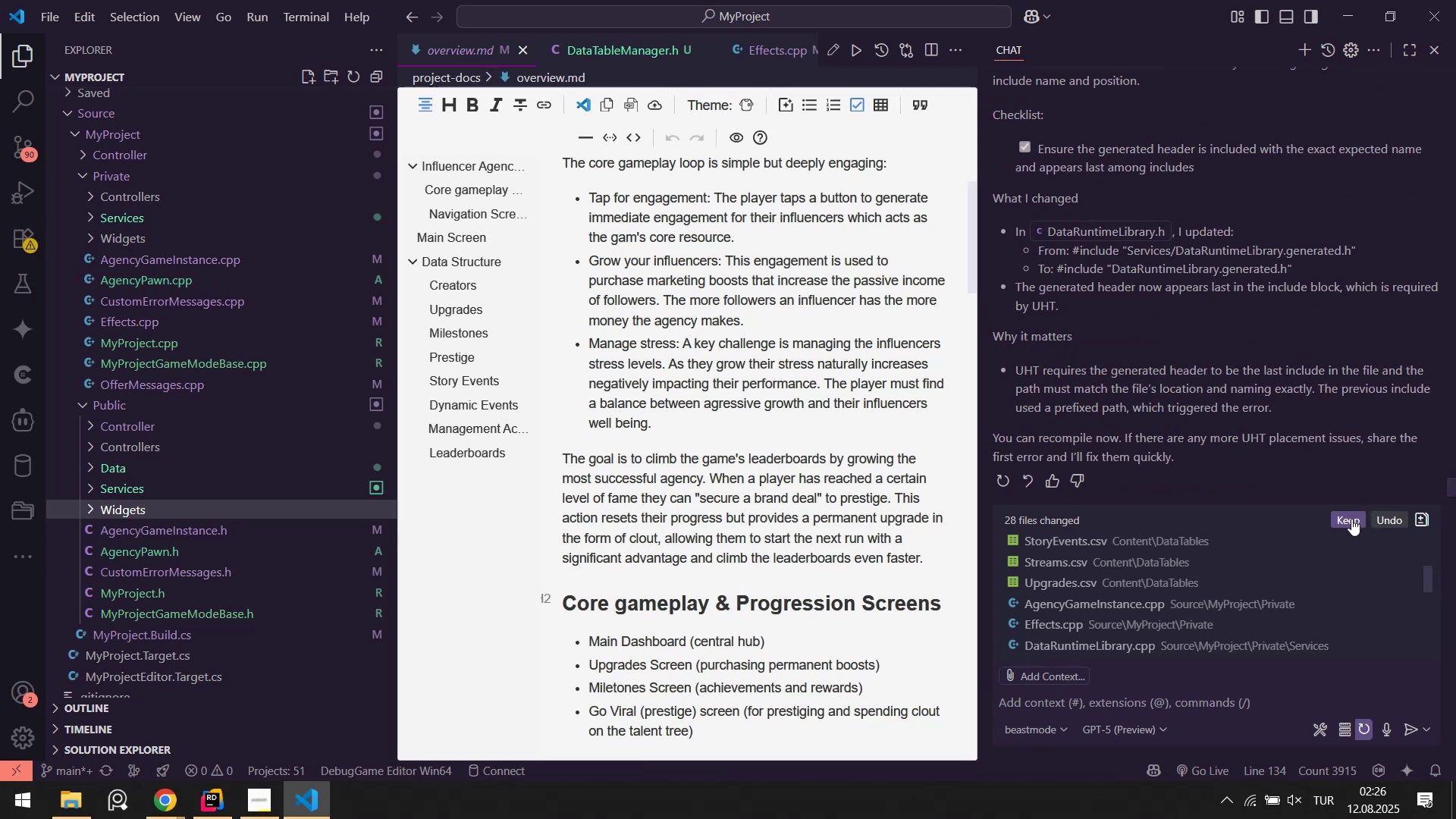 
left_click([1350, 519])
 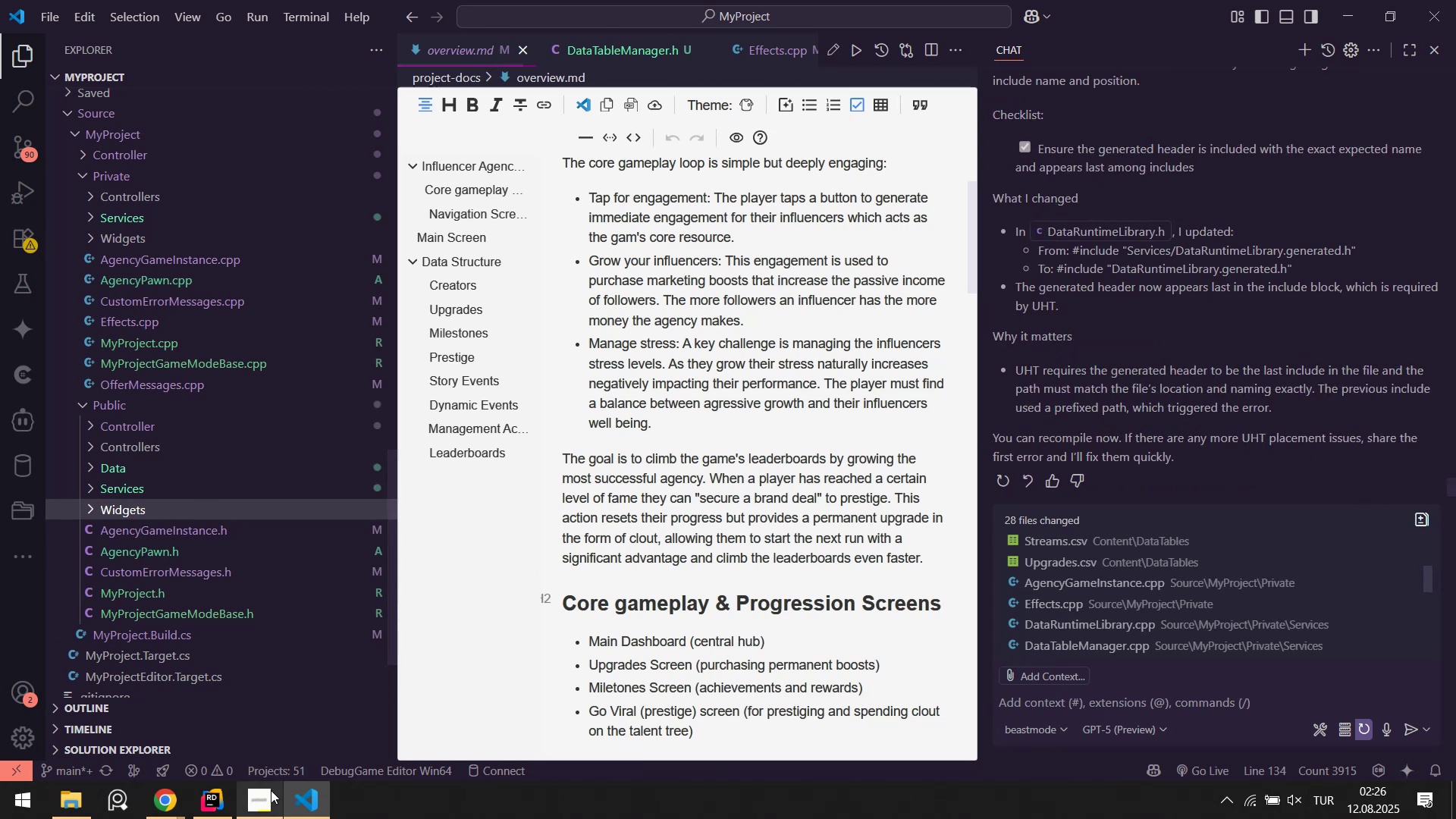 
left_click([218, 801])
 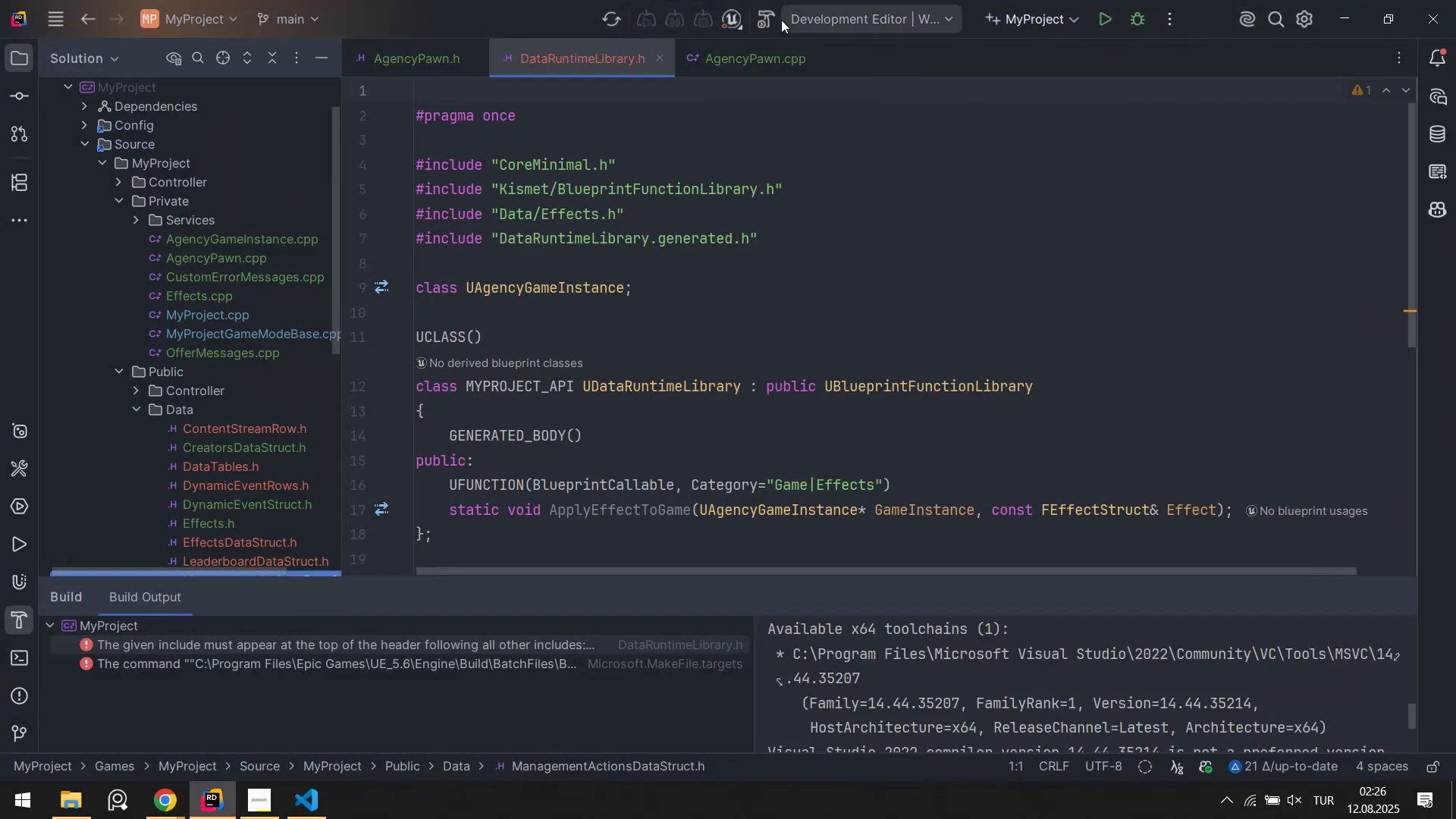 
left_click([774, 19])
 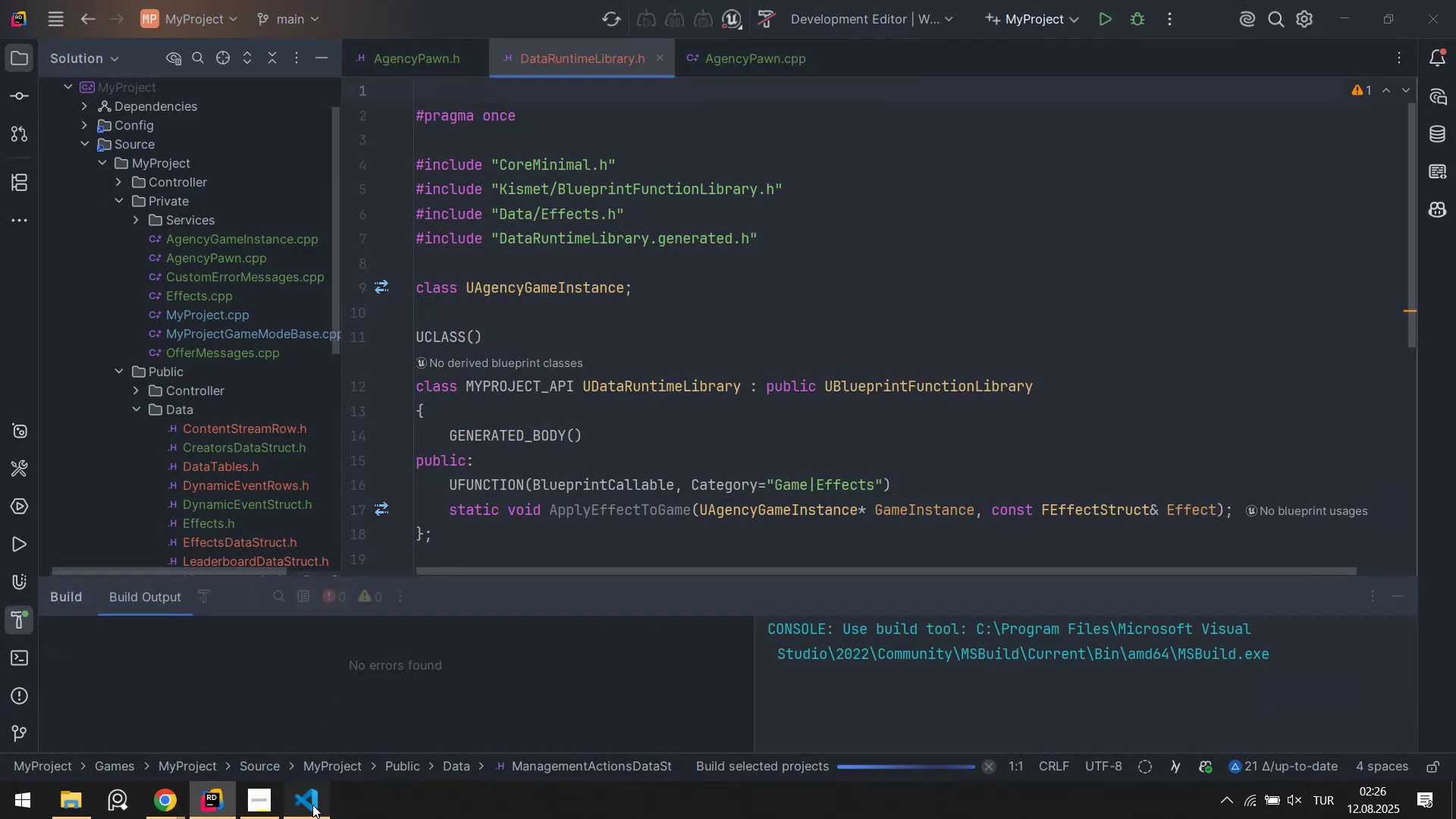 
scroll: coordinate [1209, 356], scroll_direction: up, amount: 2.0
 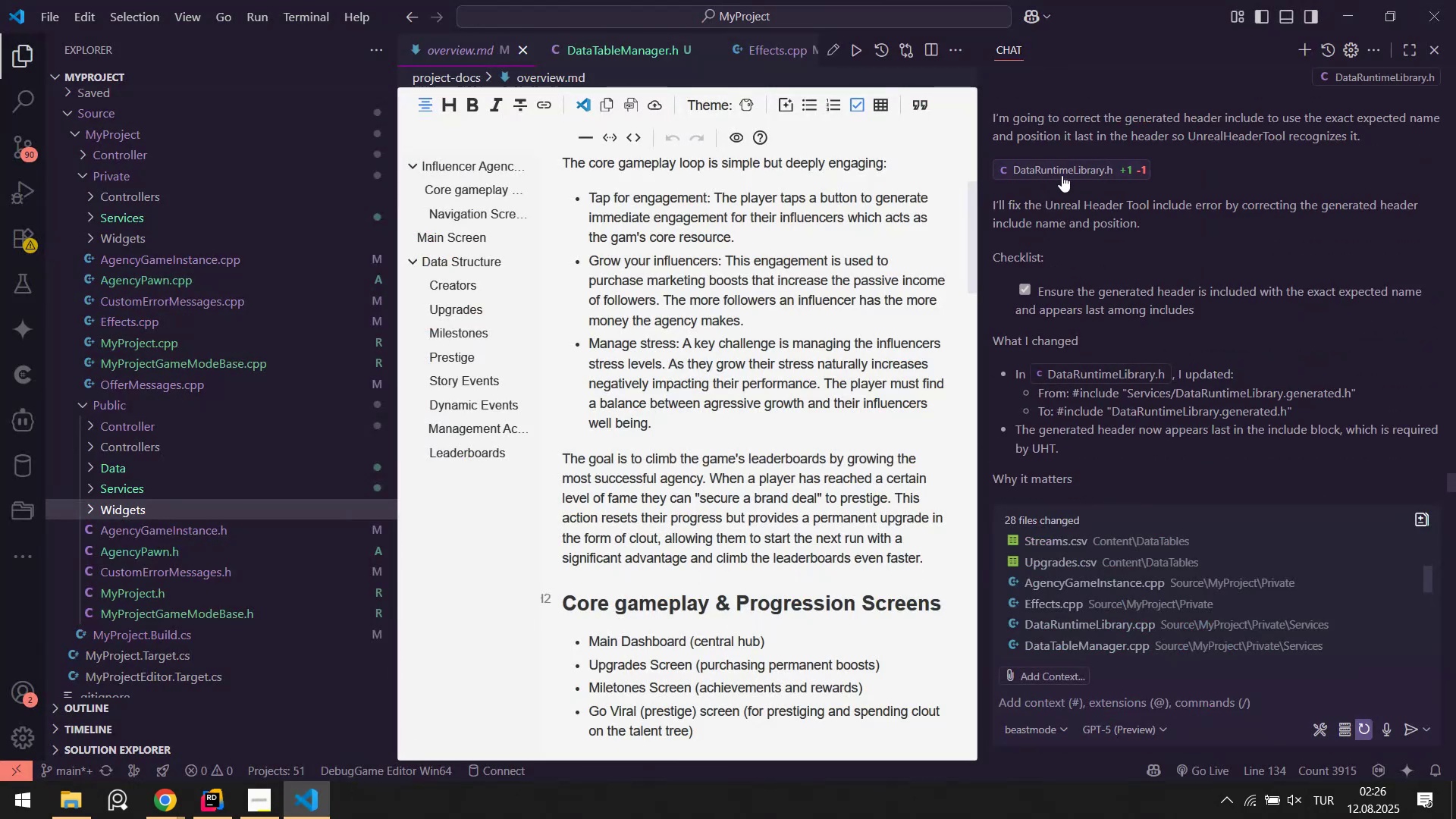 
left_click([1062, 175])
 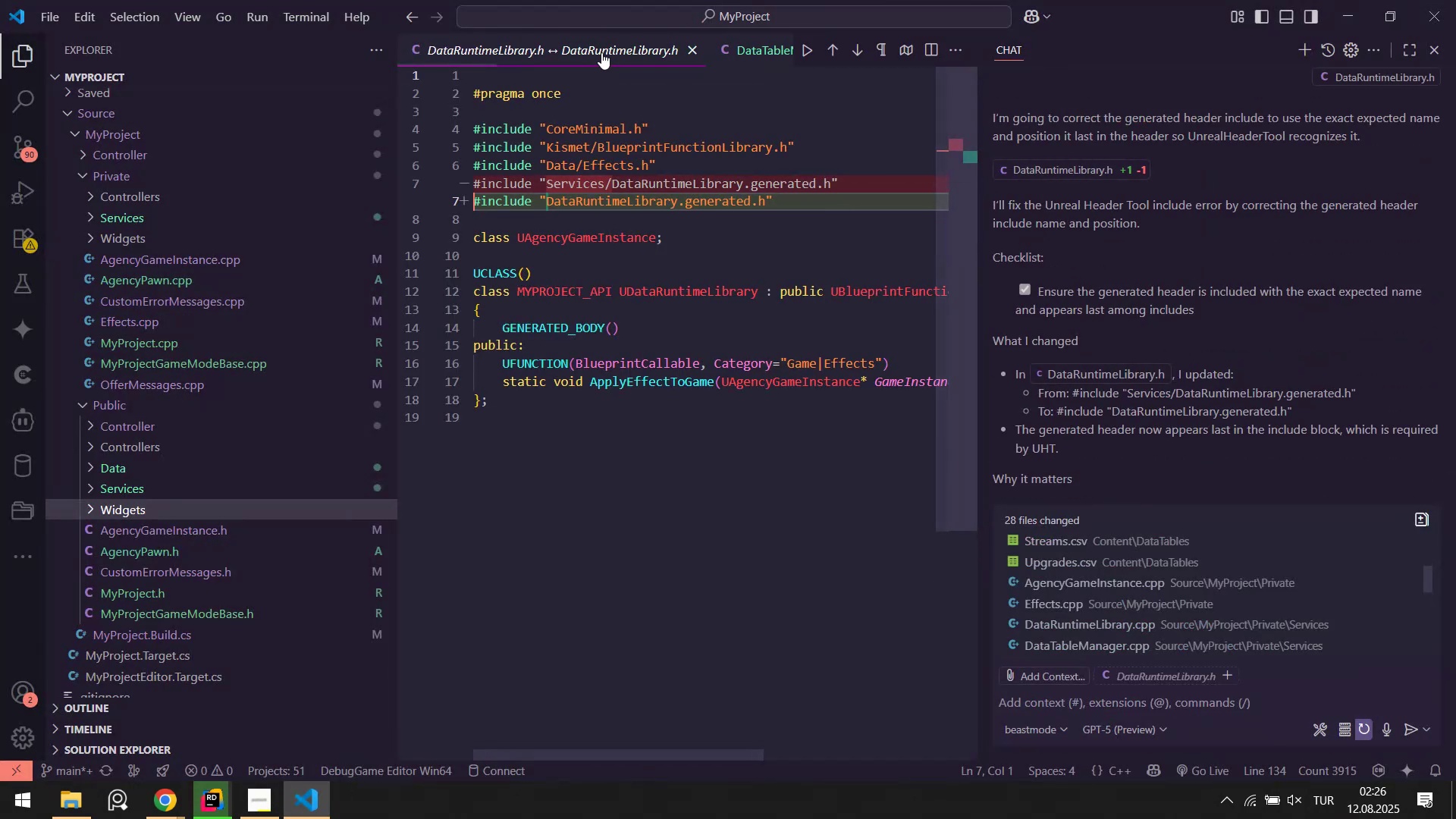 
left_click([688, 162])
 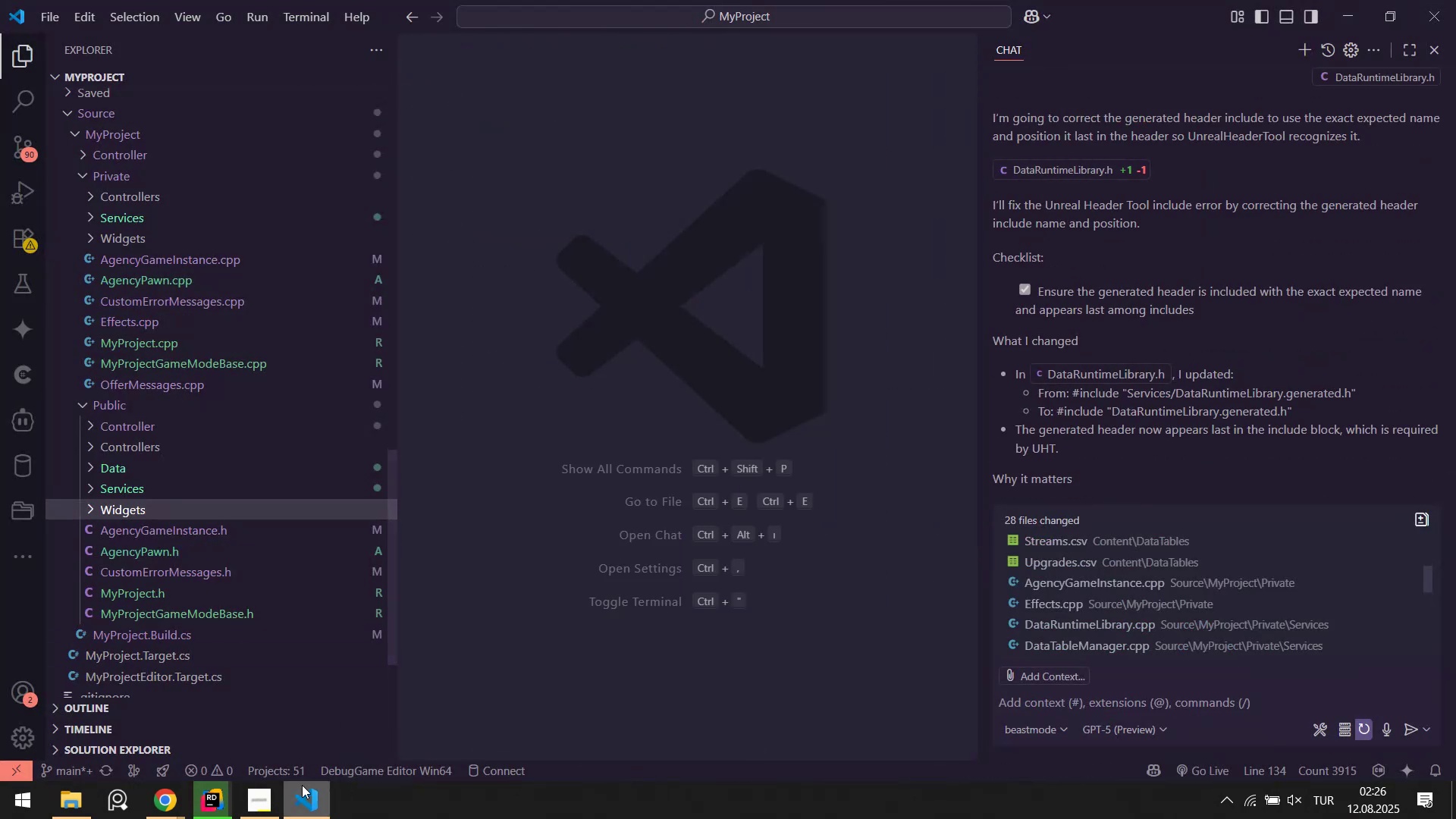 
left_click([307, 796])
 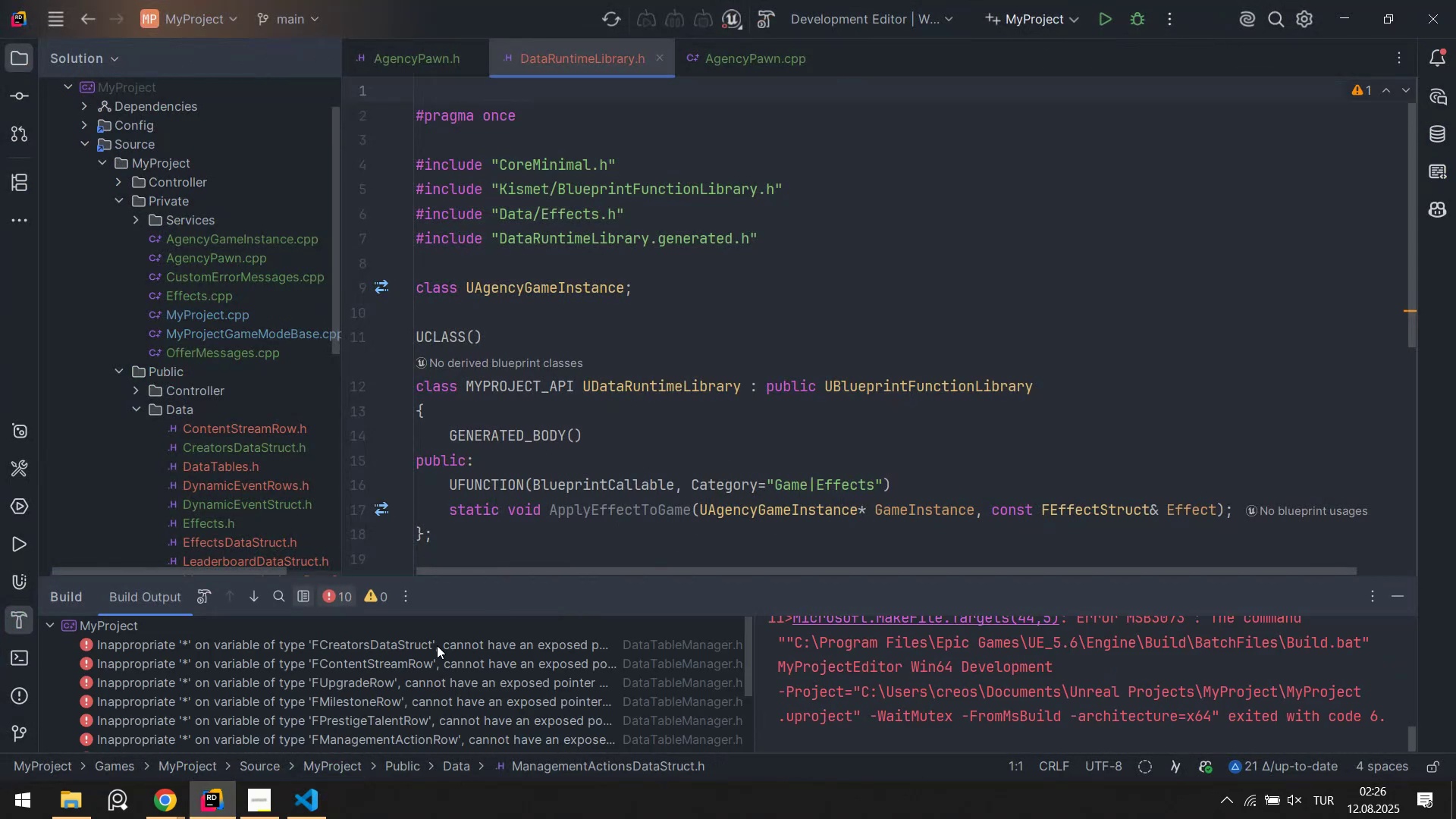 
scroll: coordinate [392, 647], scroll_direction: down, amount: 2.0
 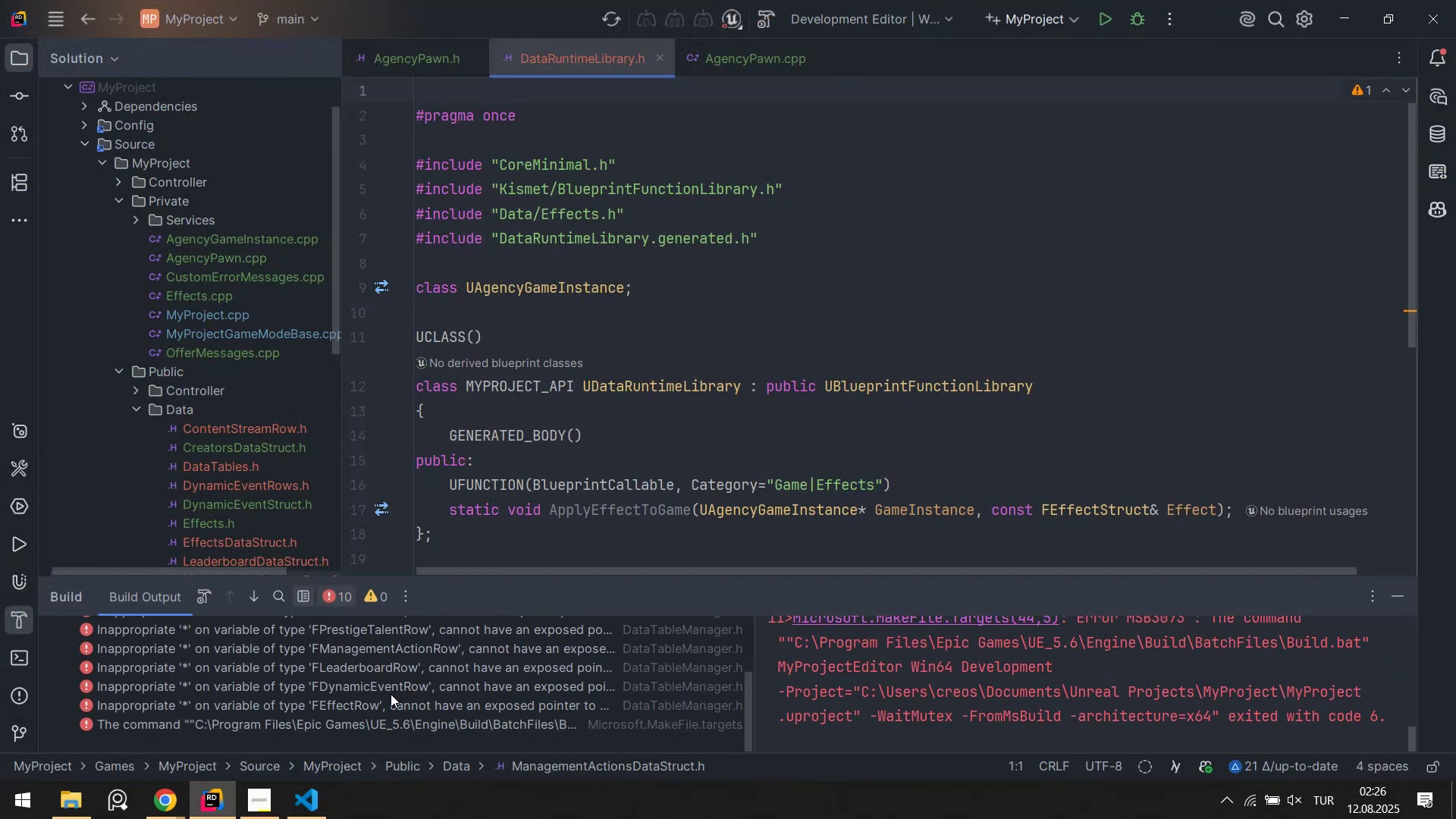 
left_click([391, 695])
 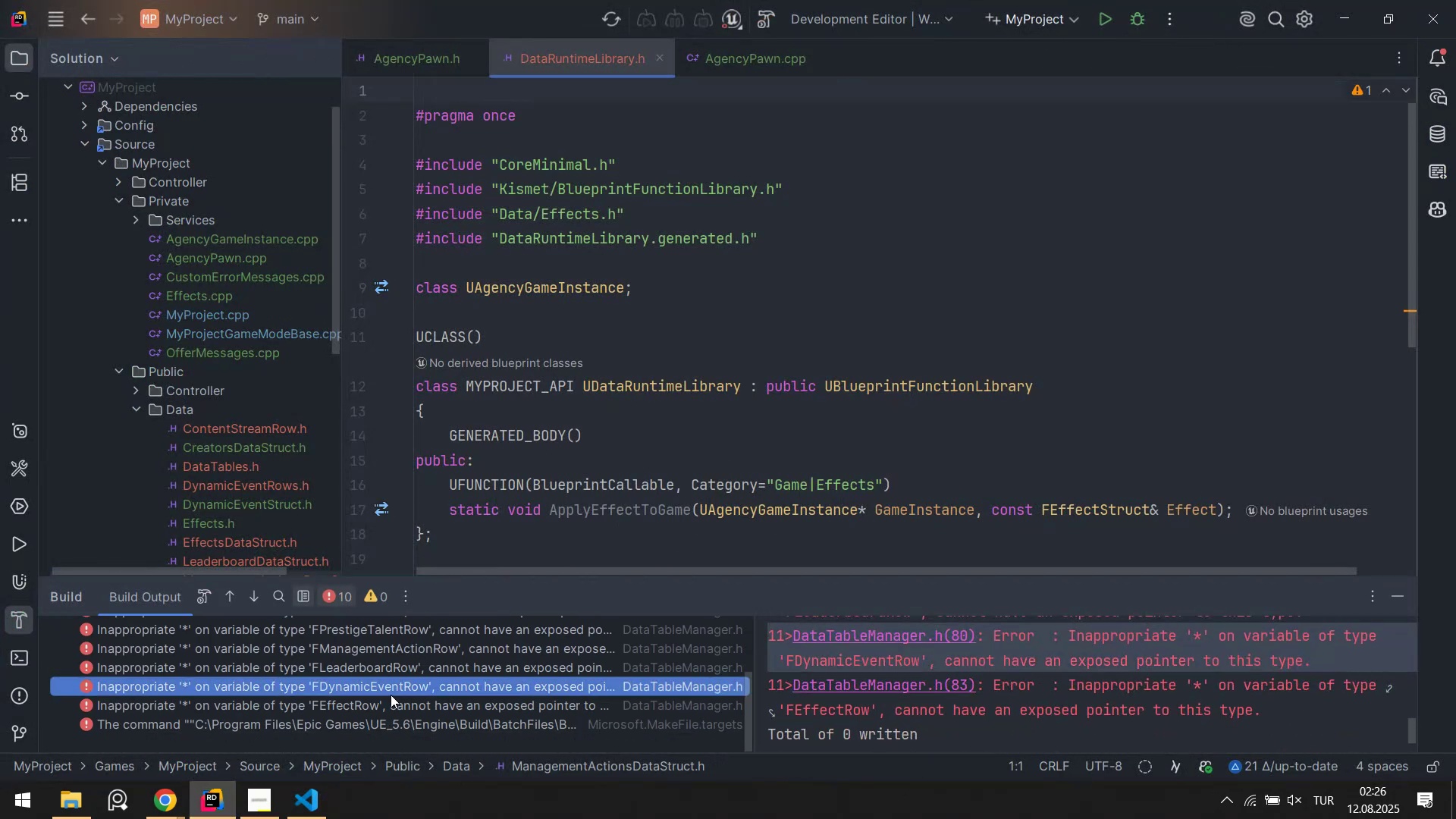 
scroll: coordinate [395, 695], scroll_direction: up, amount: 1.0
 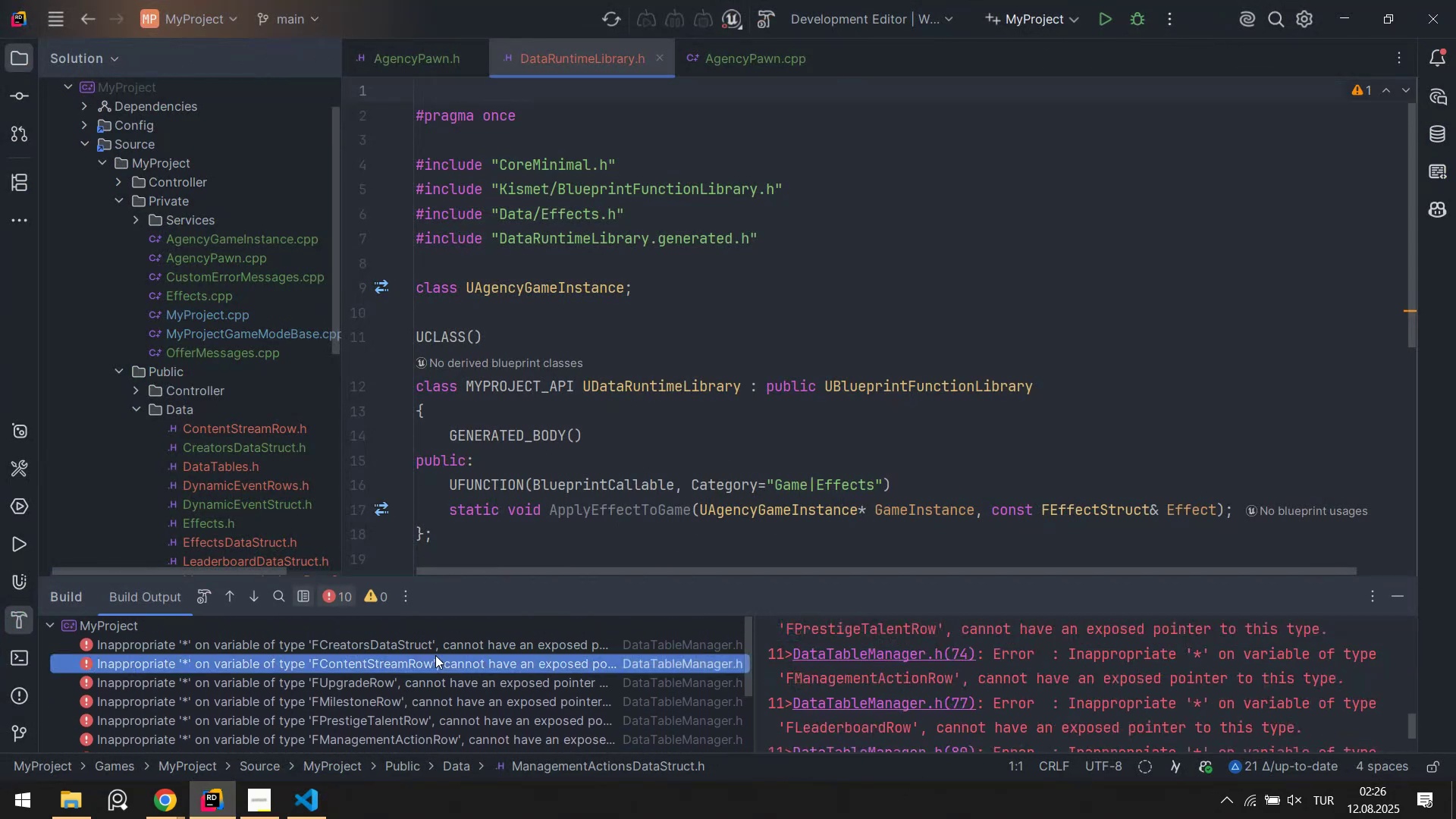 
double_click([435, 655])
 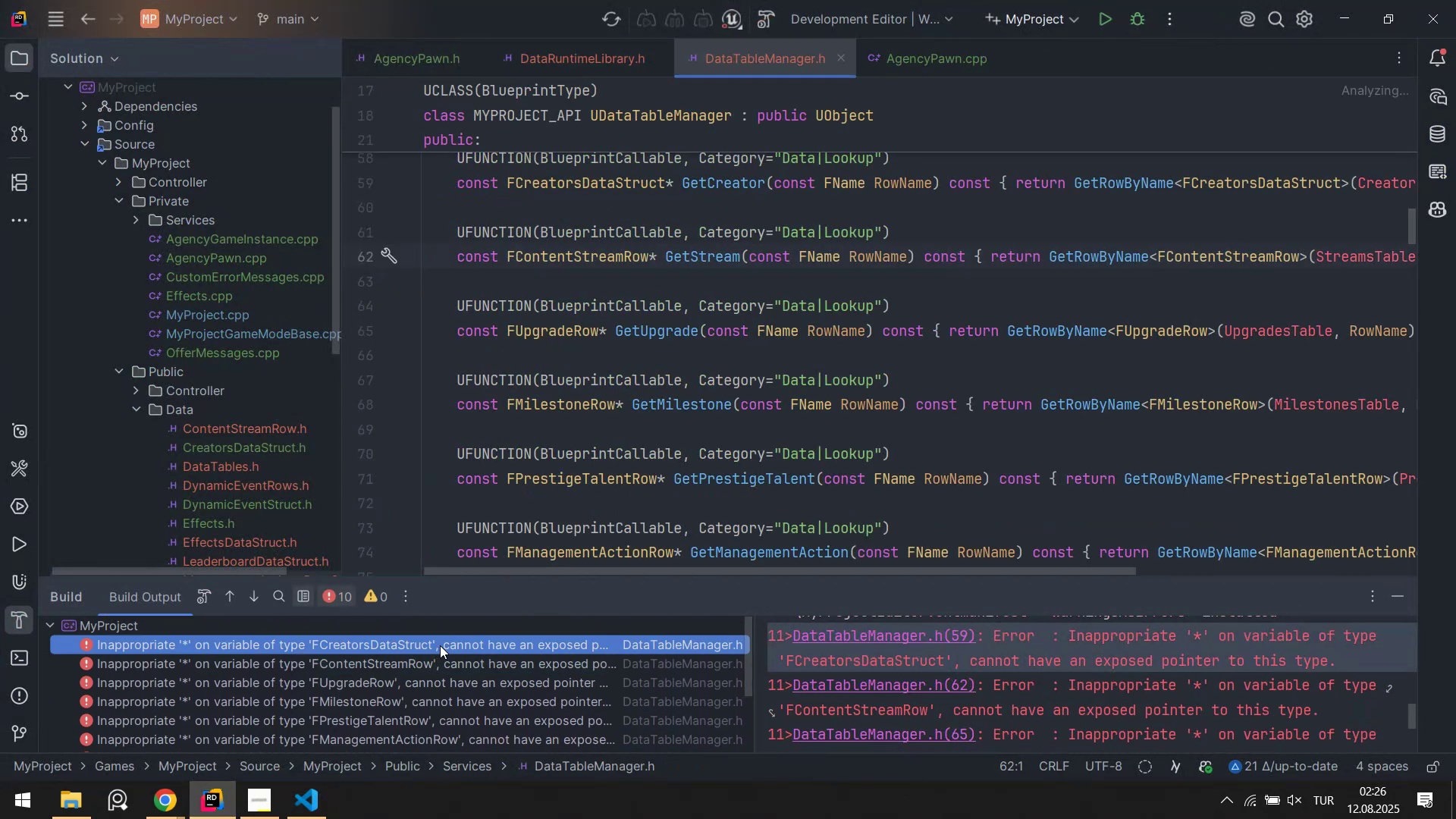 
double_click([440, 645])
 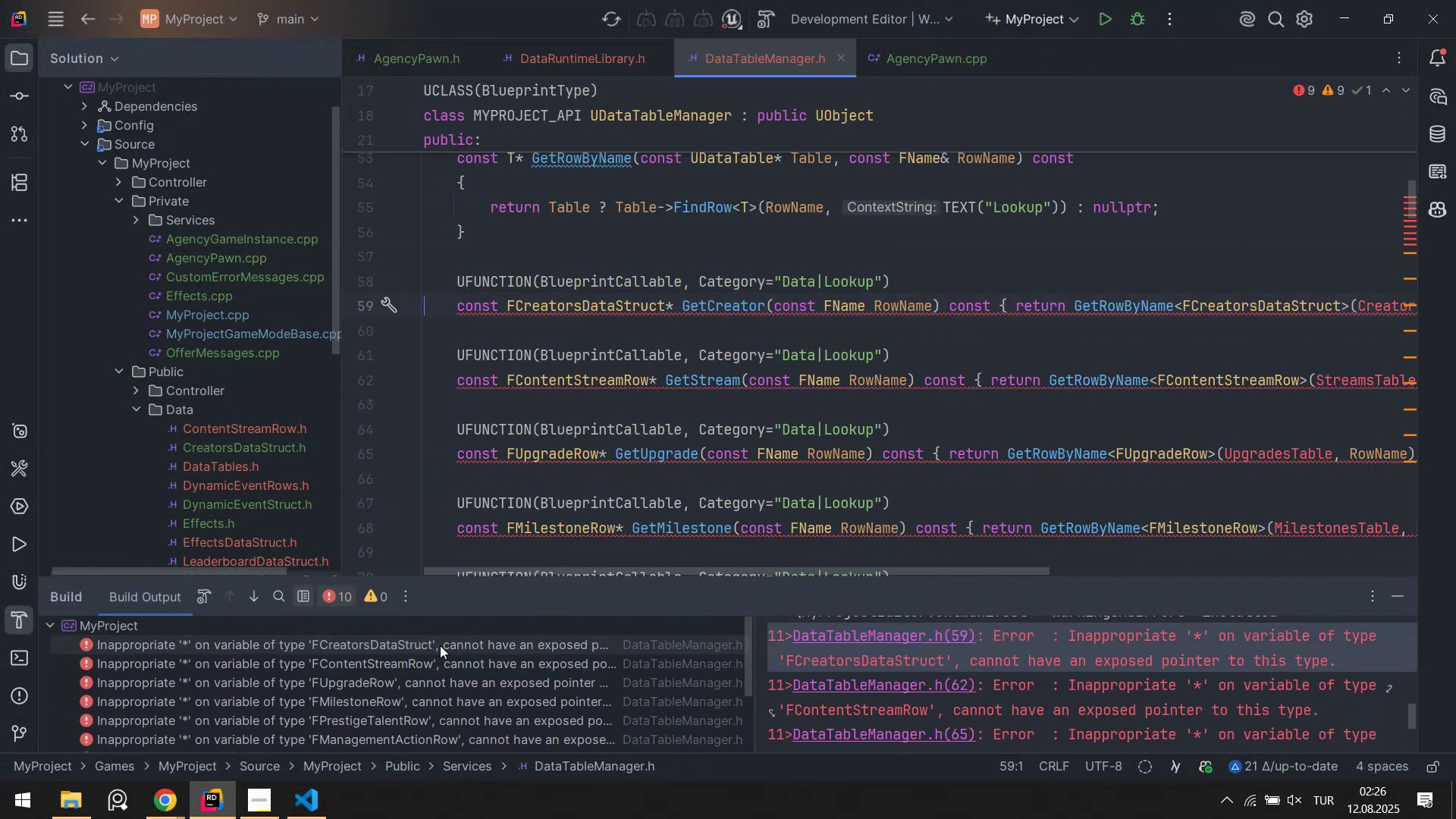 
left_click([440, 645])
 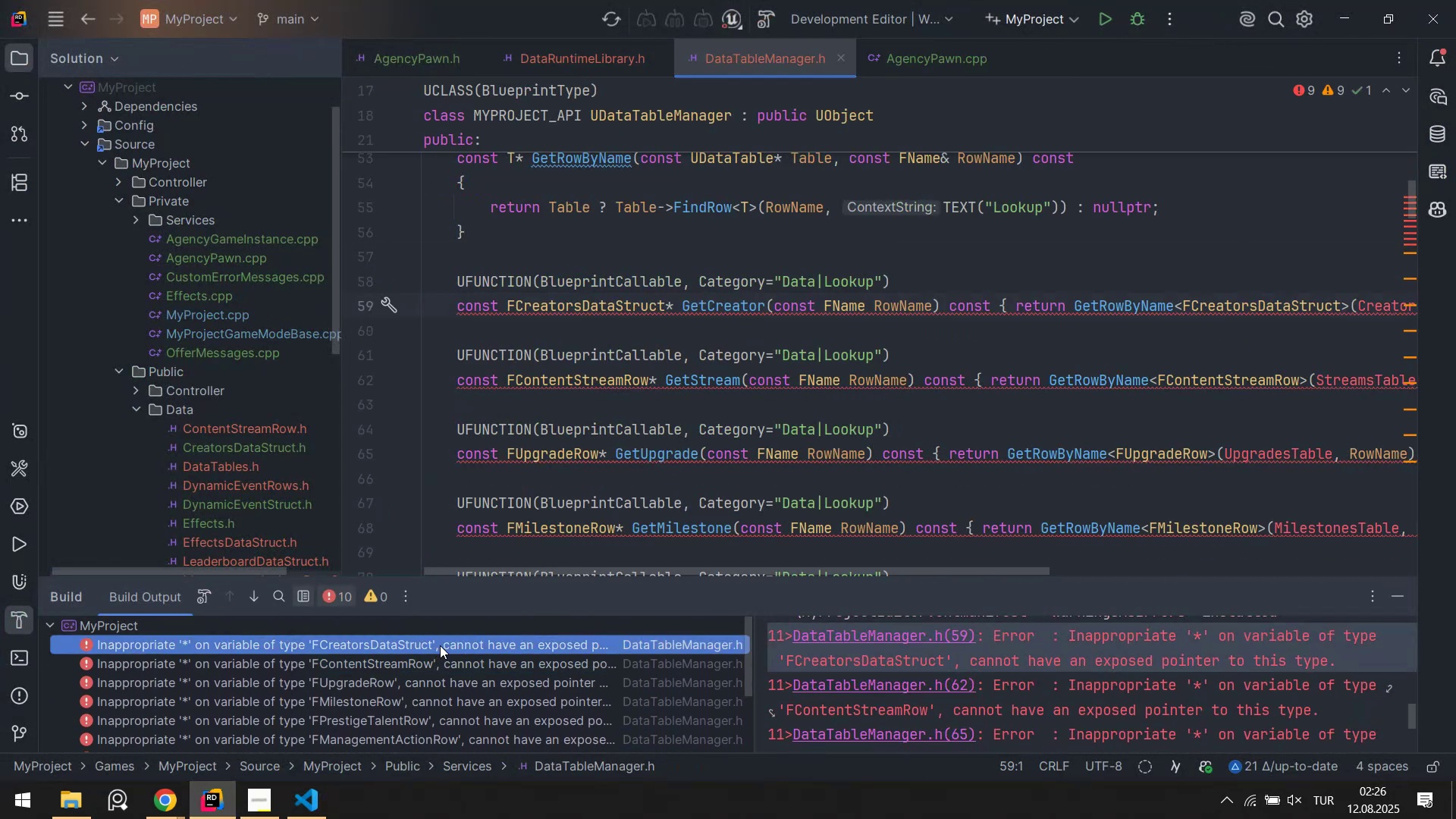 
right_click([440, 645])
 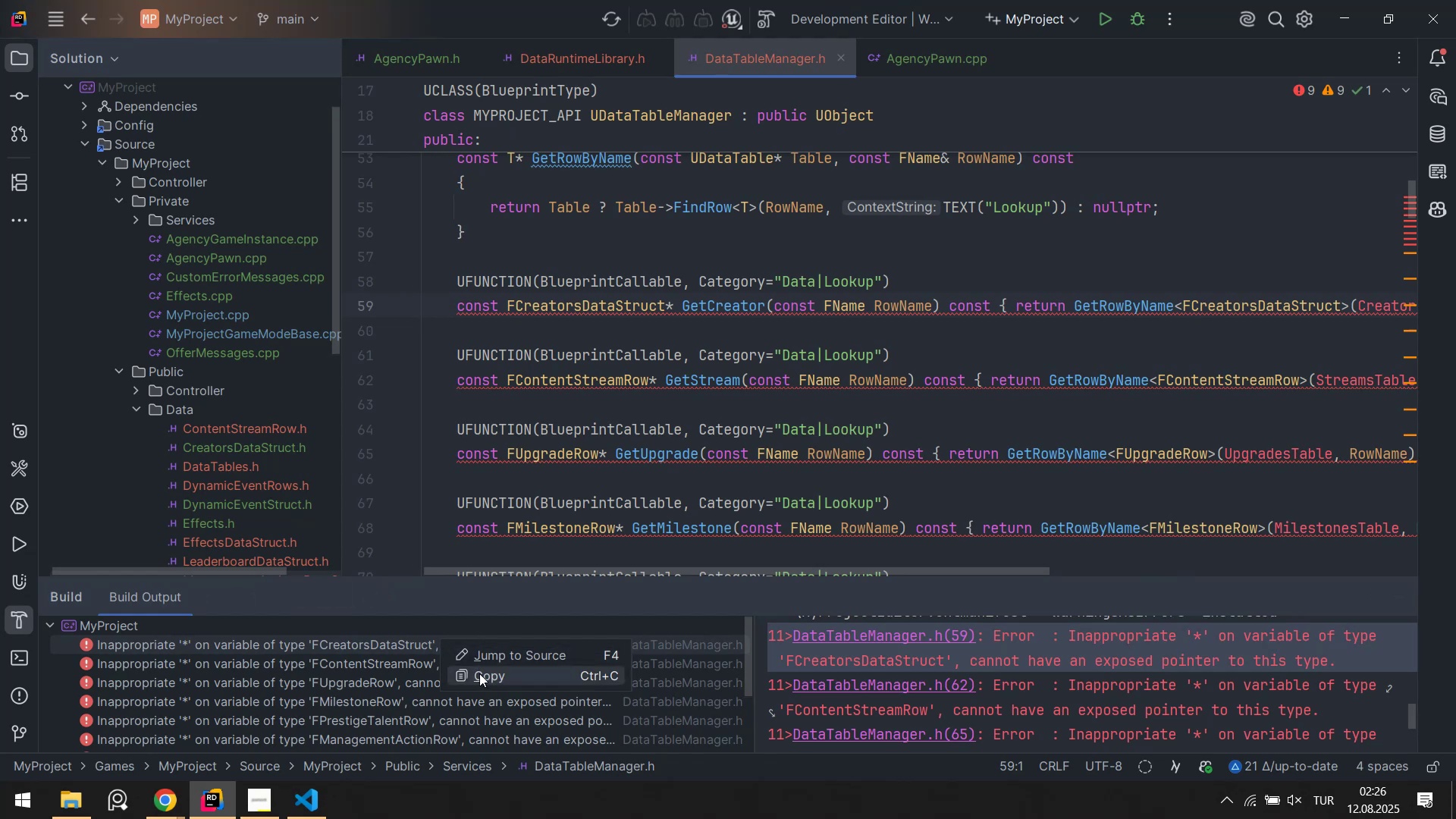 
left_click([482, 676])
 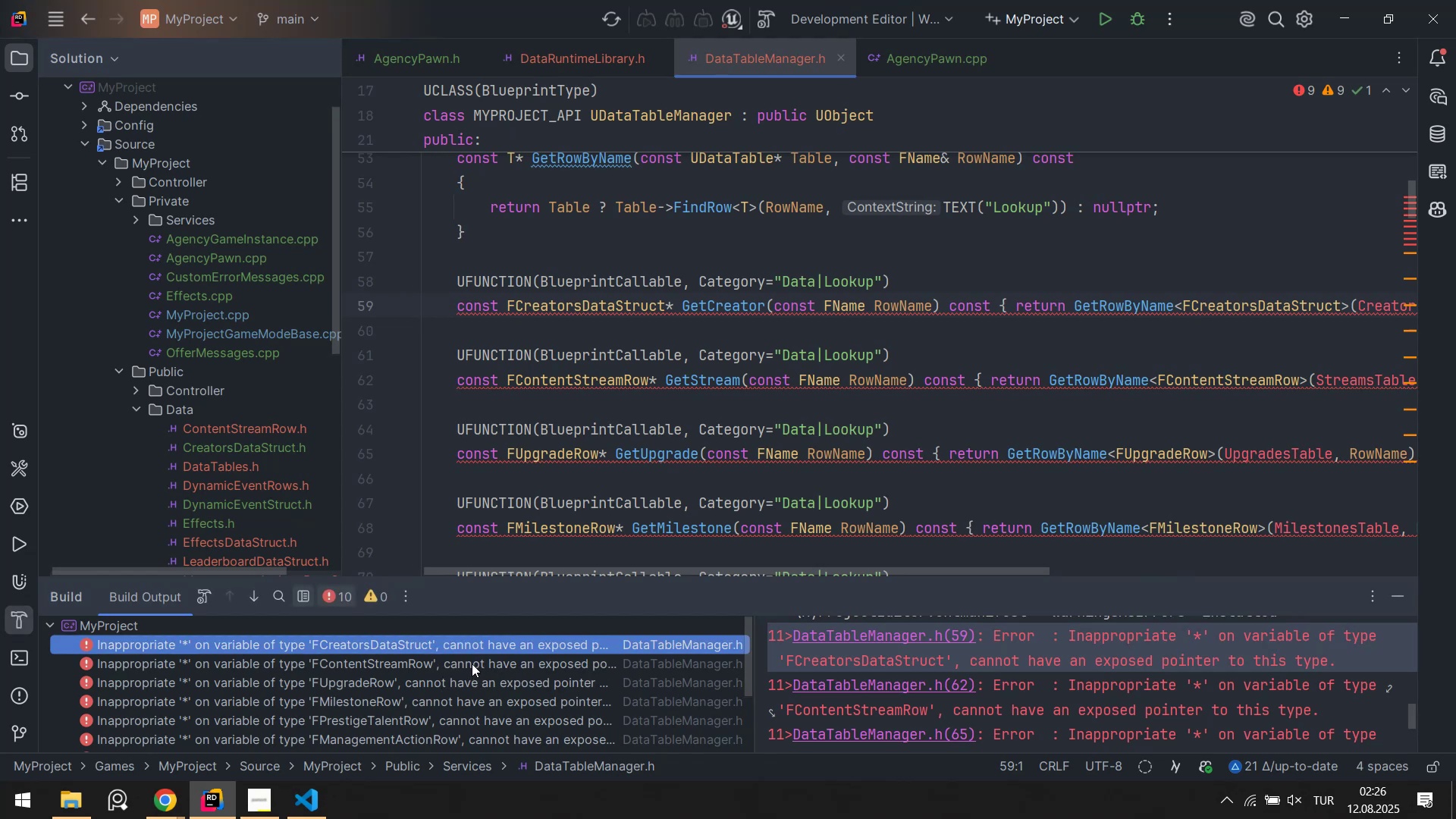 
scroll: coordinate [408, 680], scroll_direction: down, amount: 4.0
 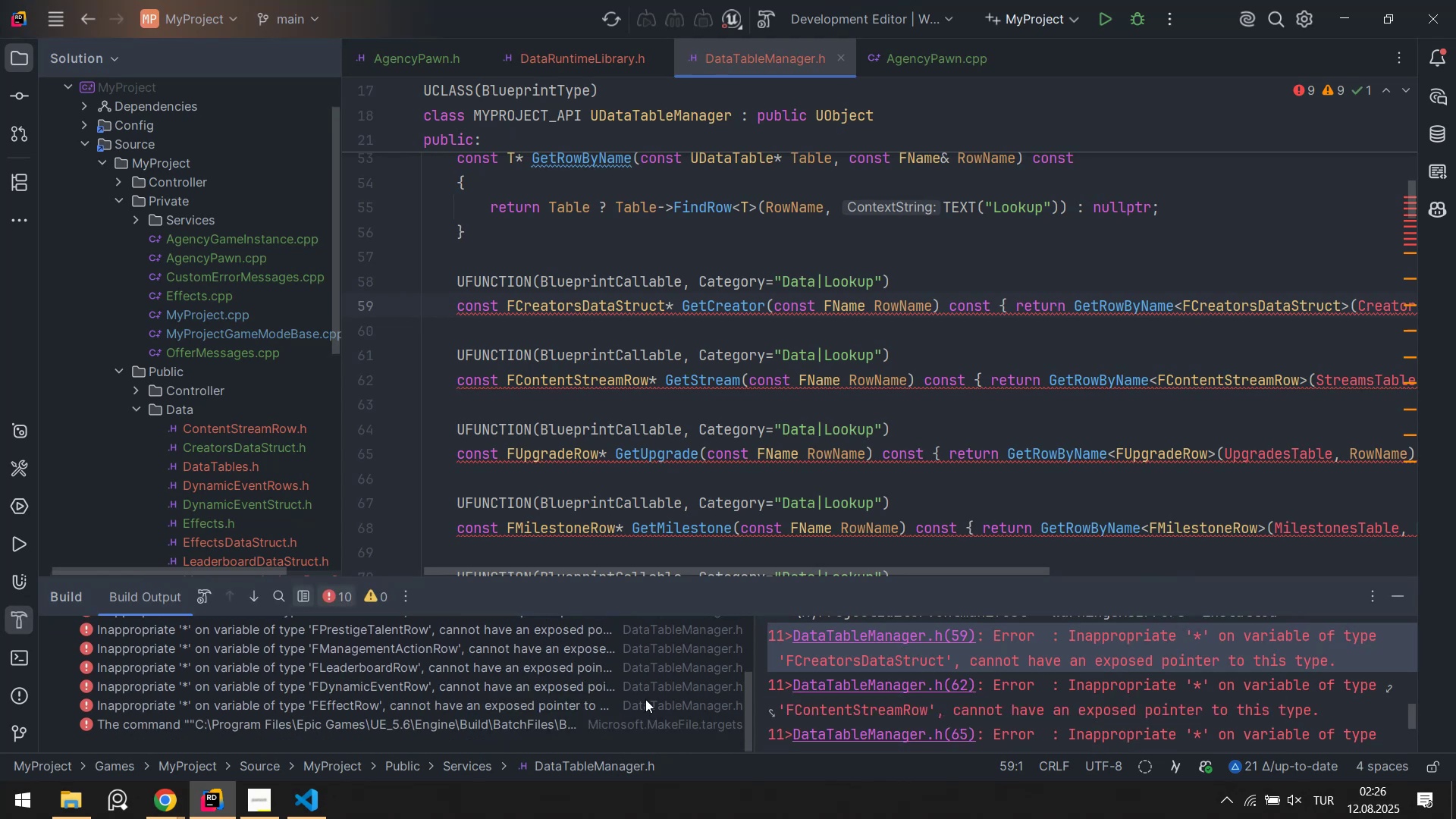 
left_click([314, 809])
 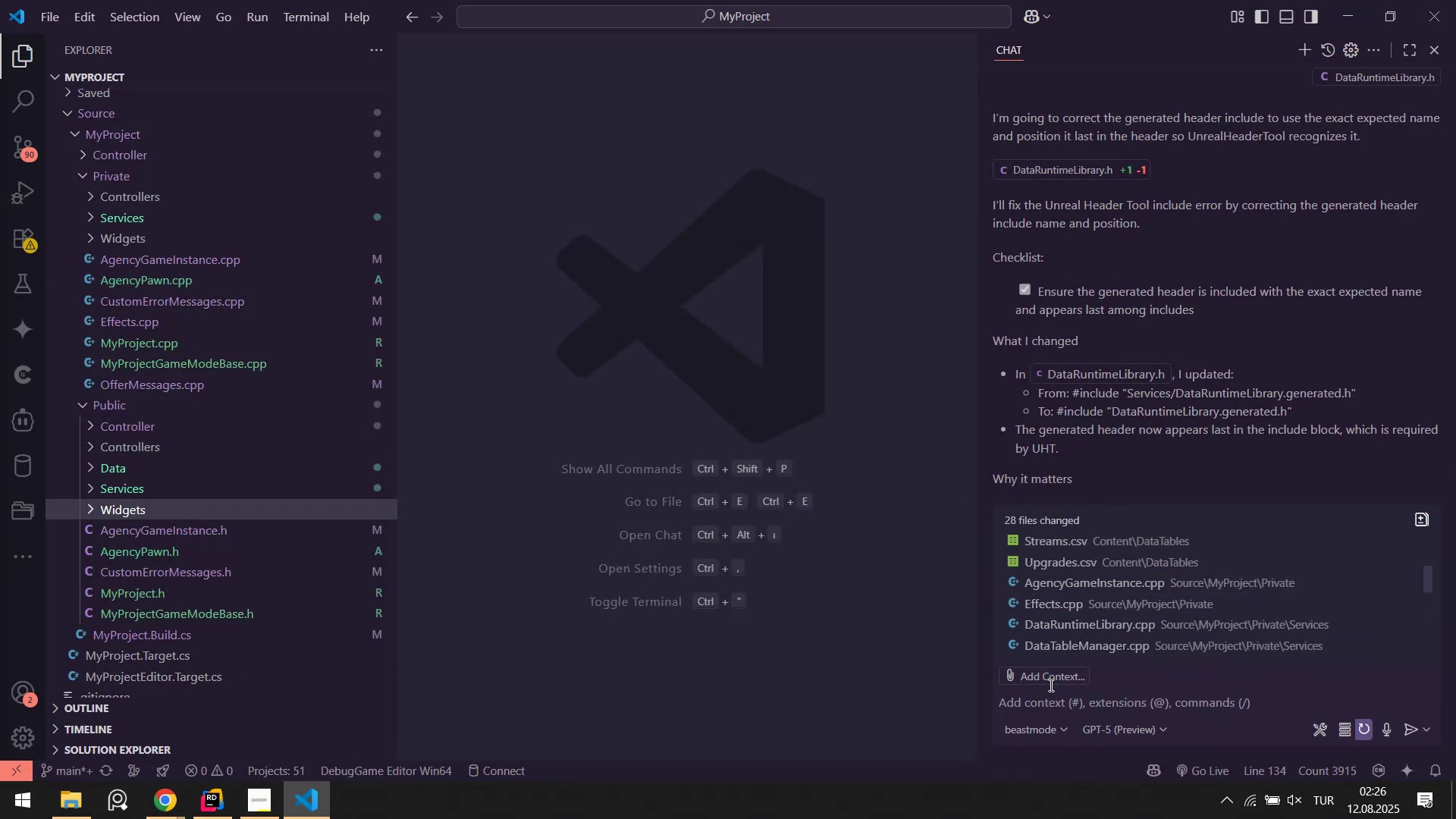 
scroll: coordinate [1227, 361], scroll_direction: up, amount: 2.0
 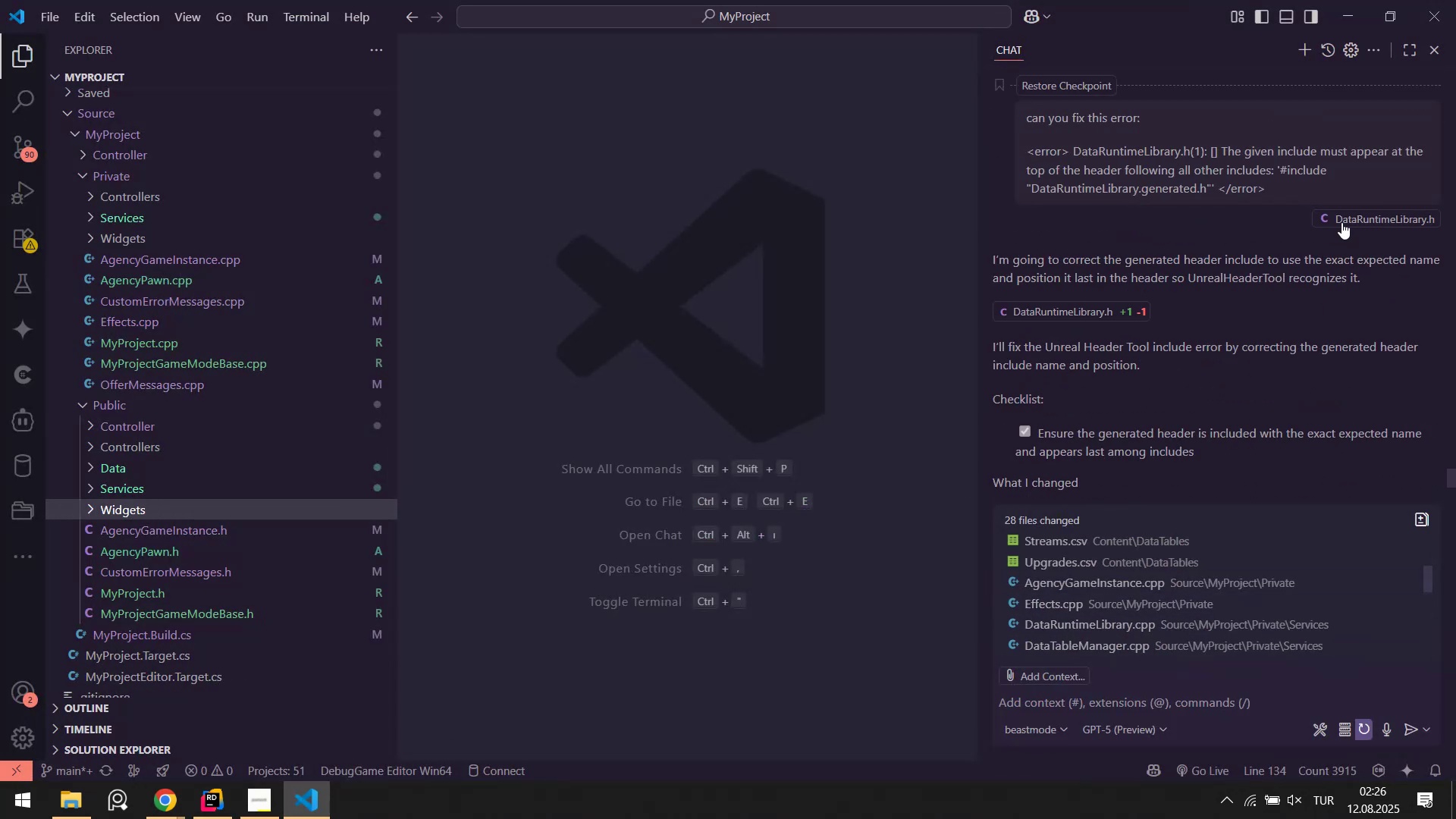 
mouse_move([1281, 184])
 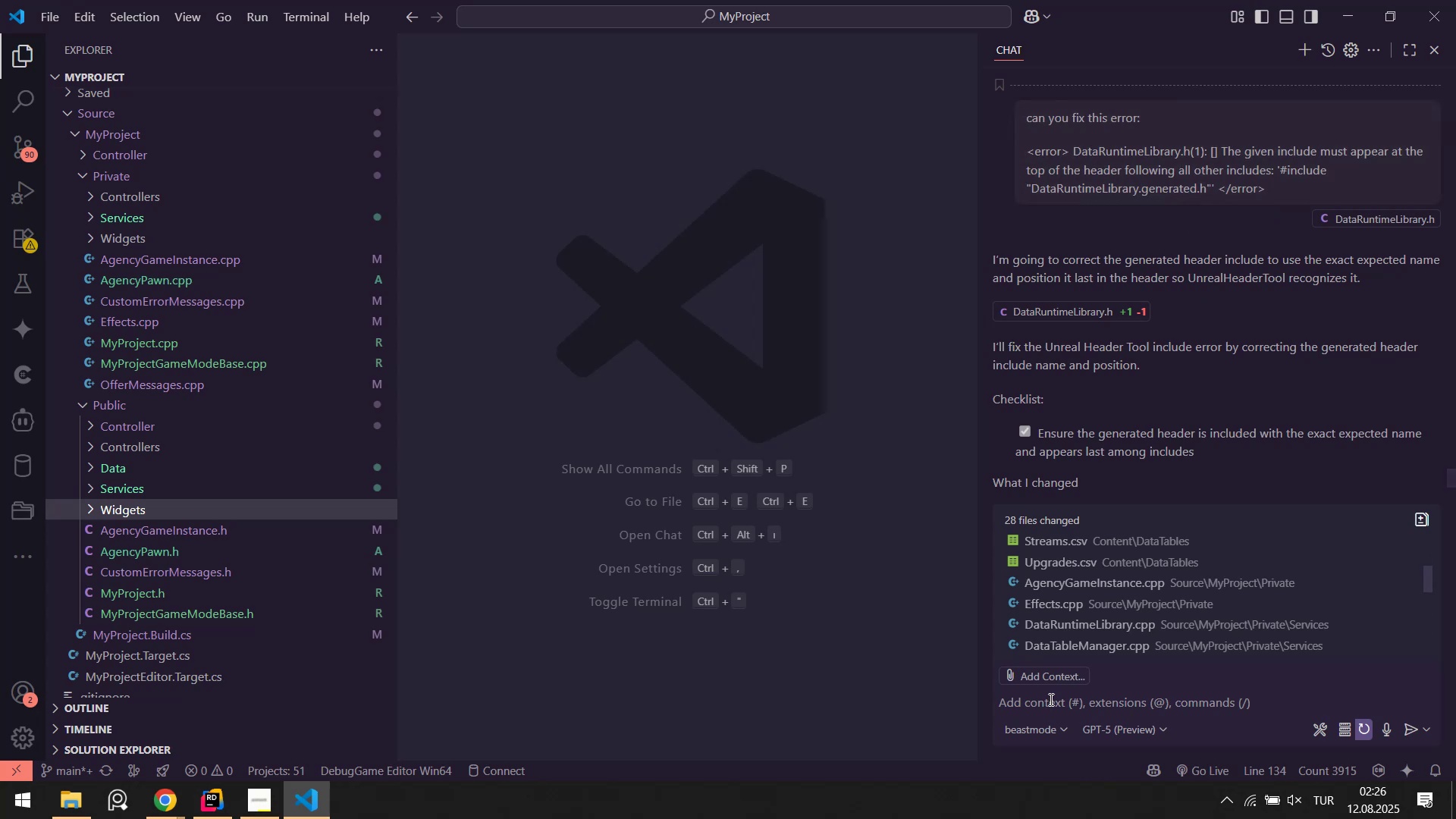 
left_click([1050, 699])
 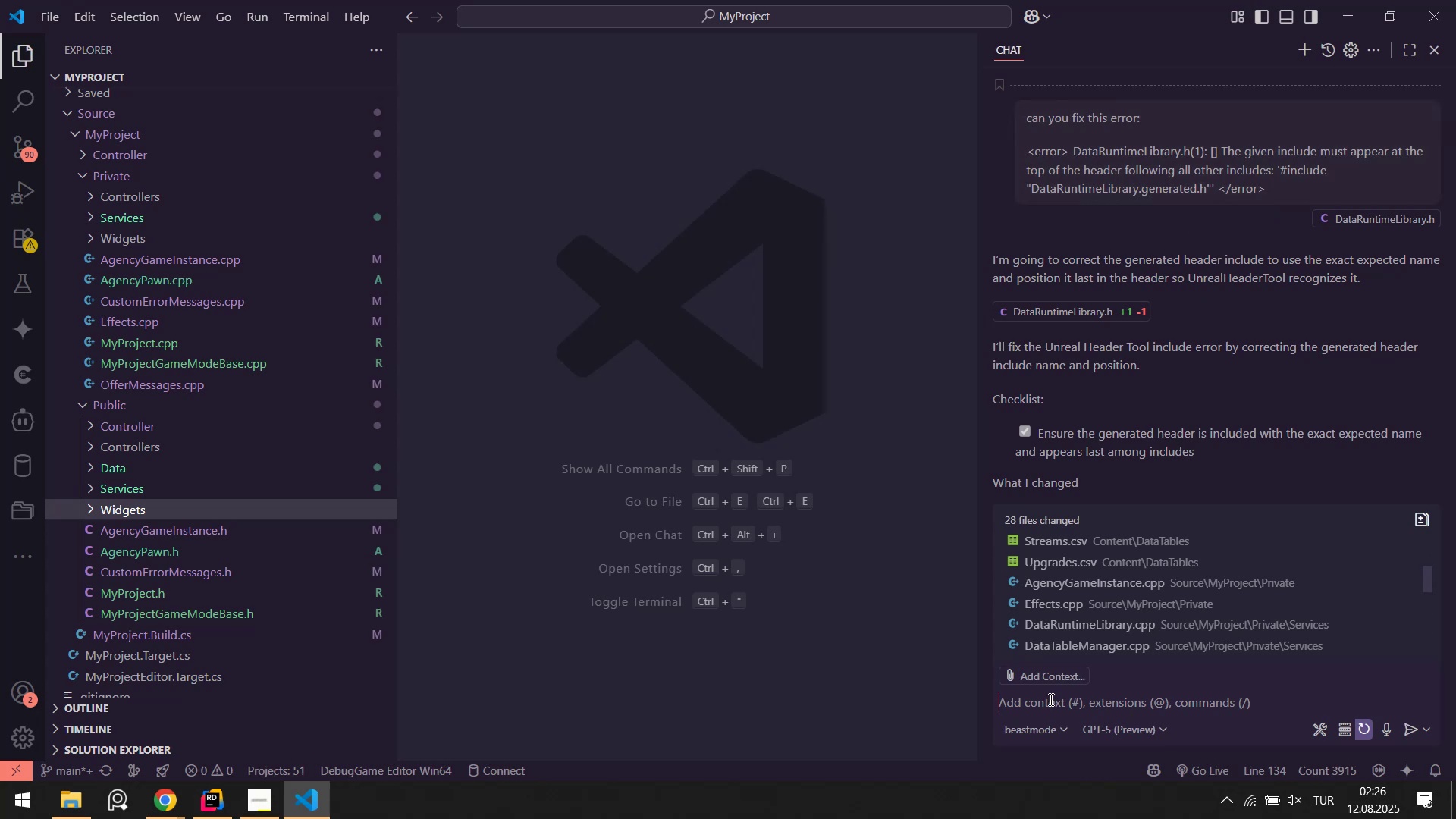 
type(new error c)
key(Backspace)
type(occured)
 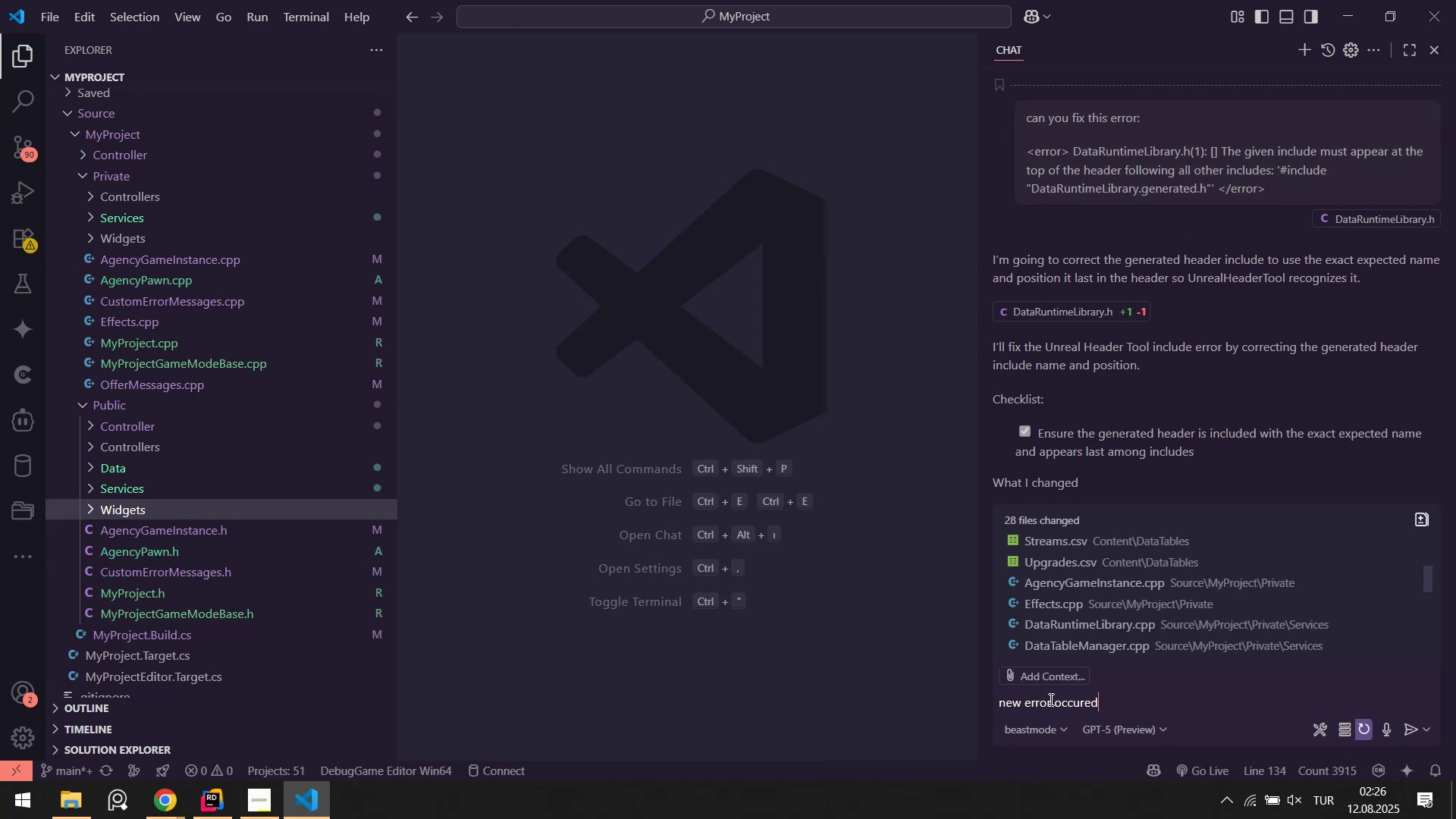 
key(Shift+Enter)
 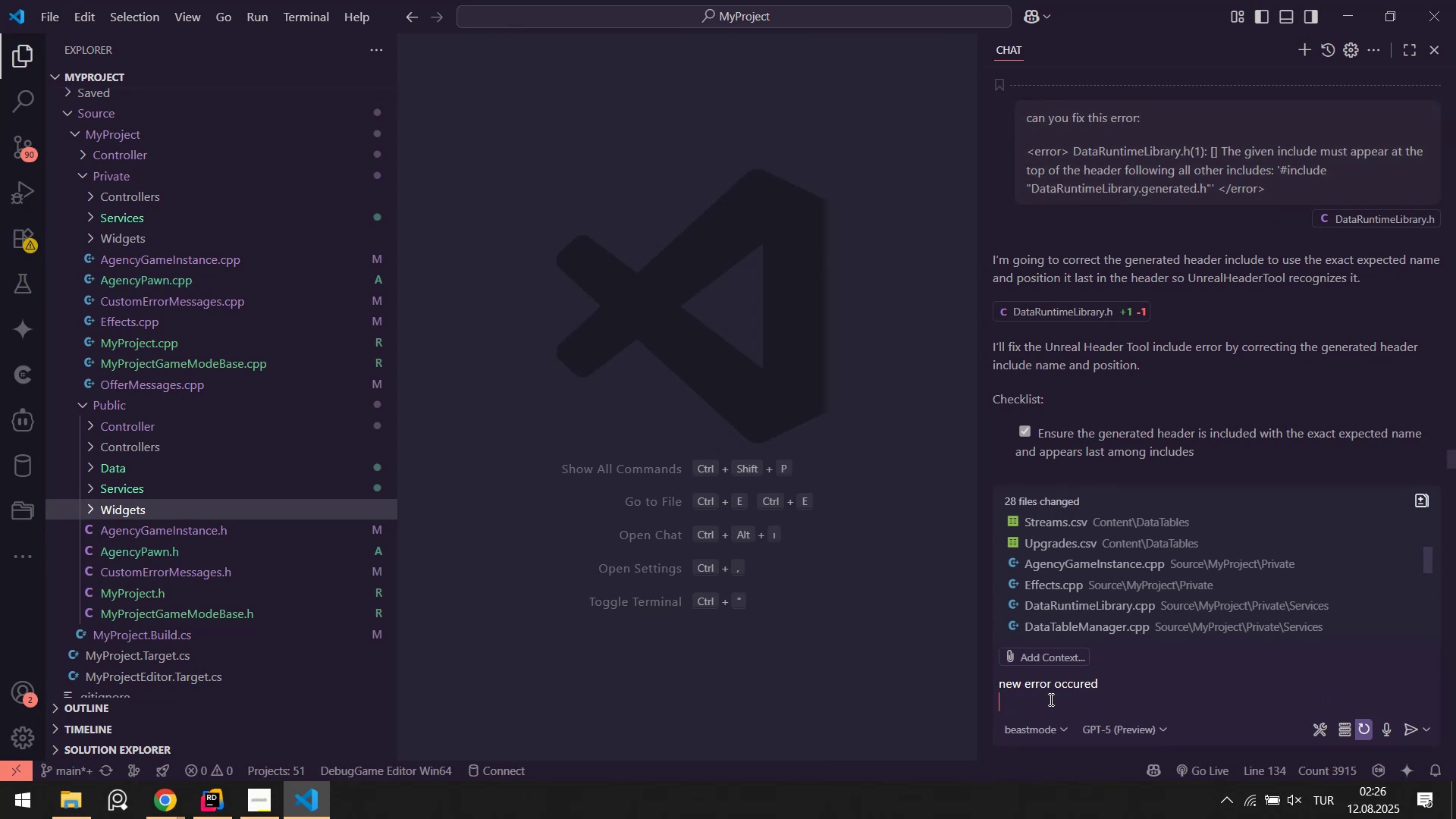 
key(Shift+Enter)
 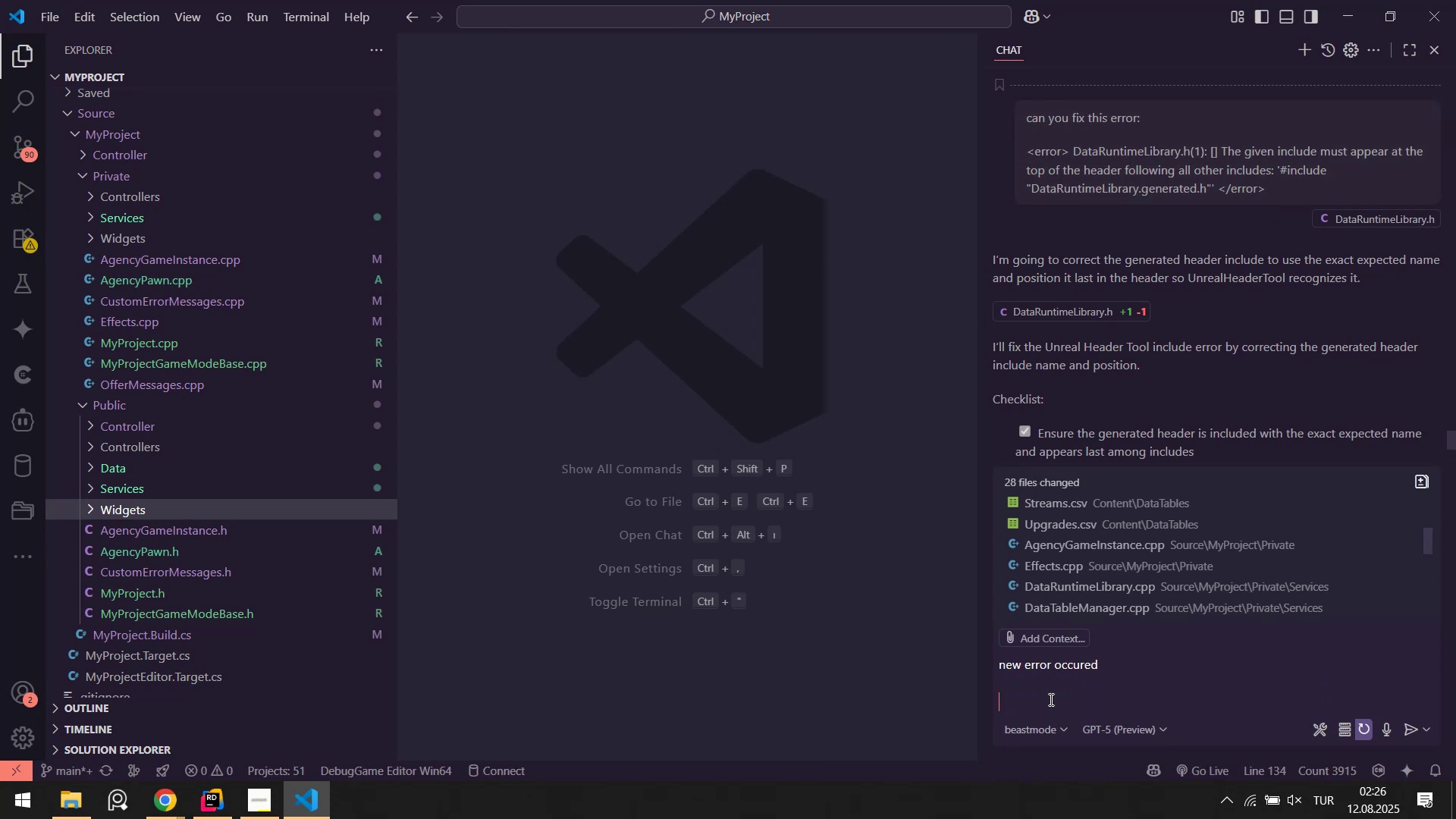 
key(Backquote)
 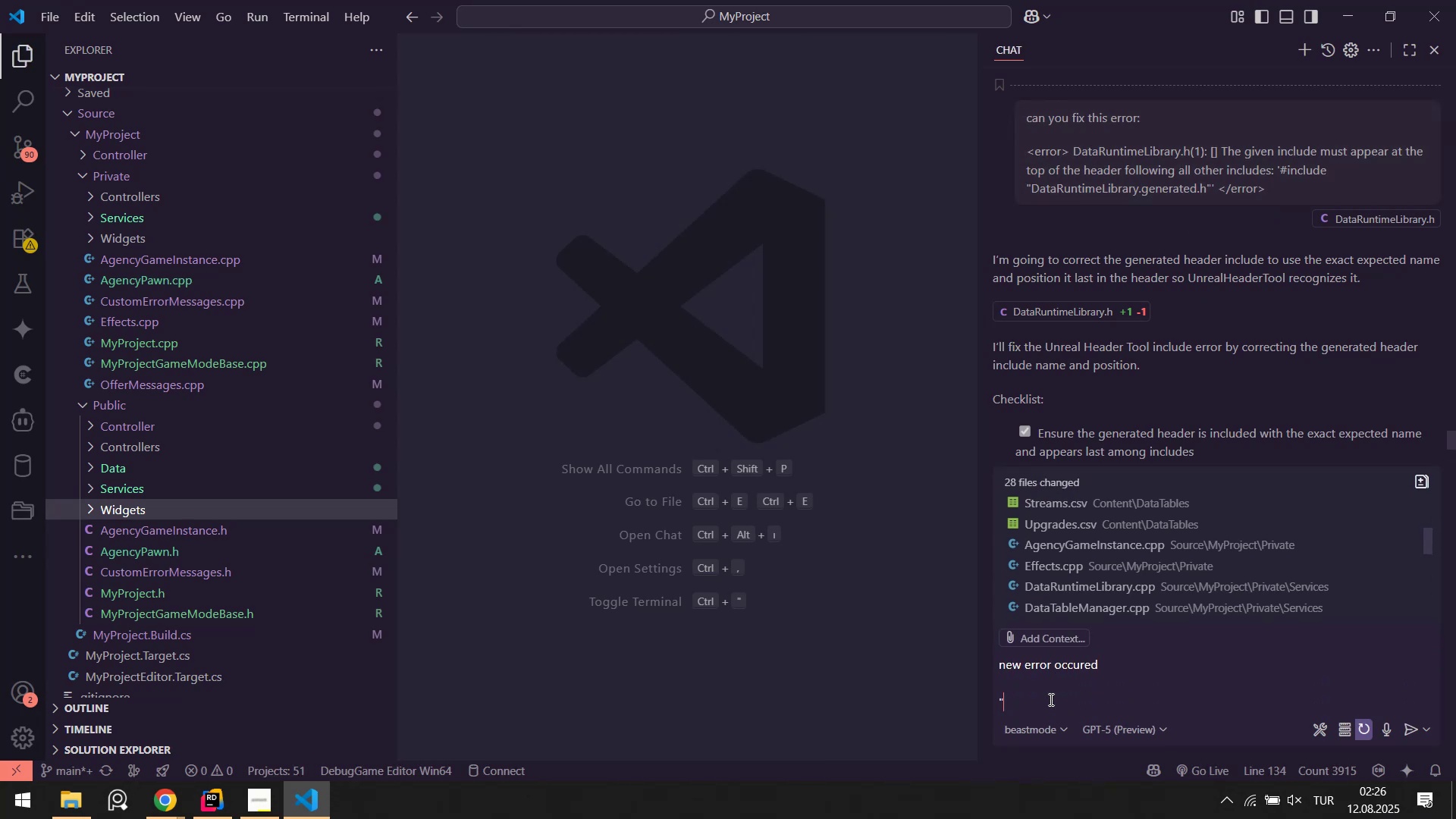 
key(Shift+ShiftLeft)
 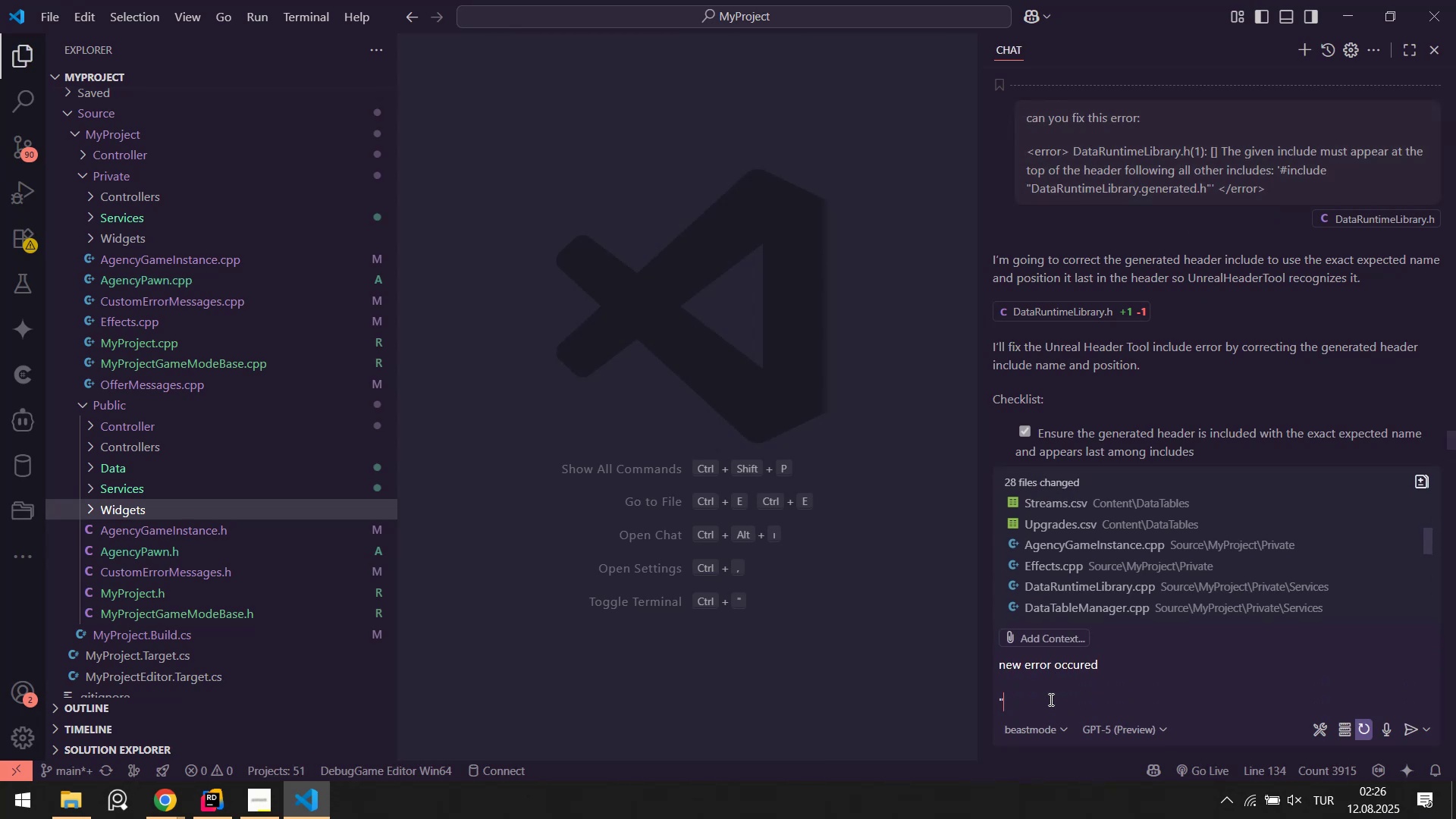 
key(Shift+Enter)
 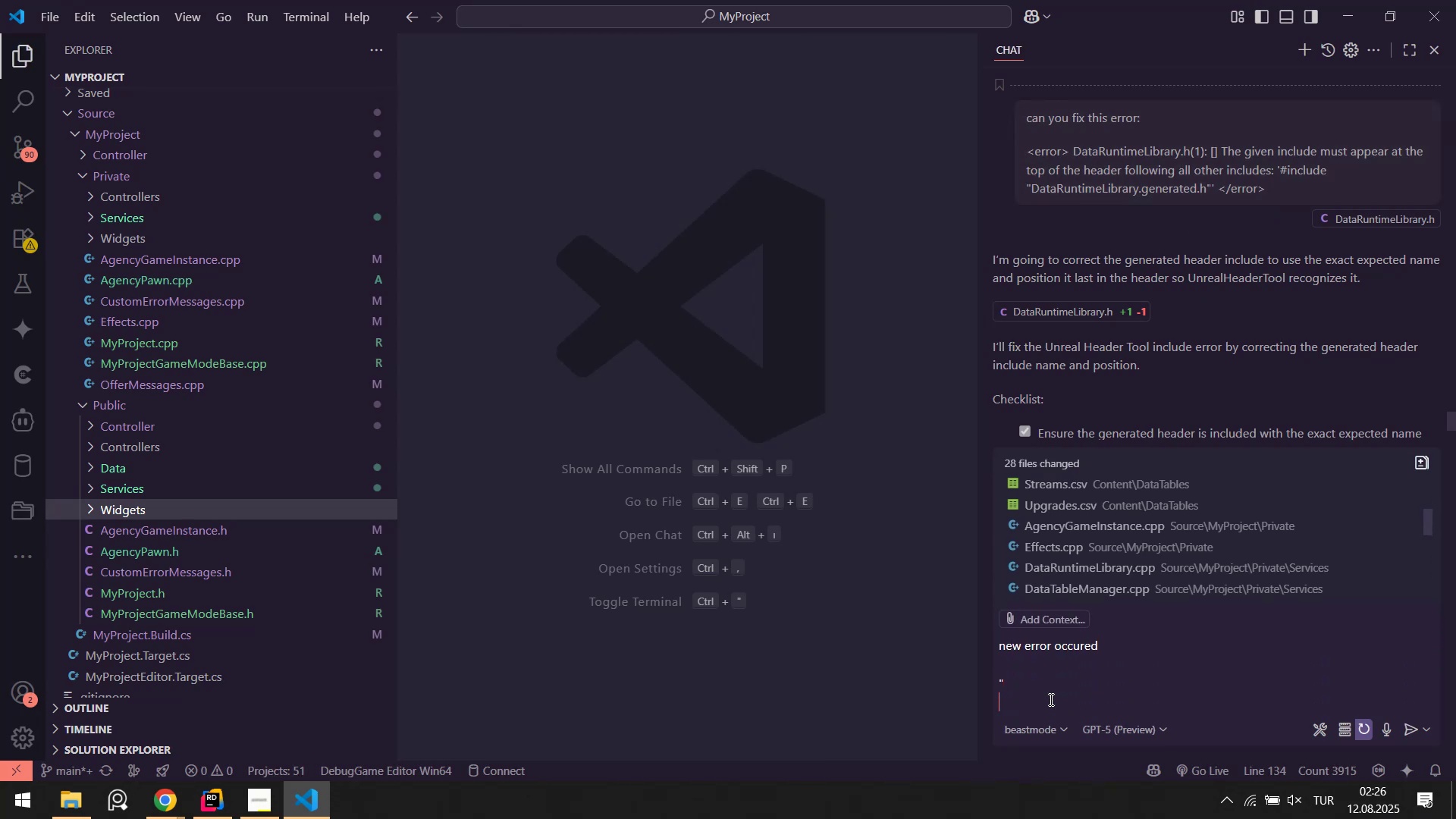 
key(Control+ControlLeft)
 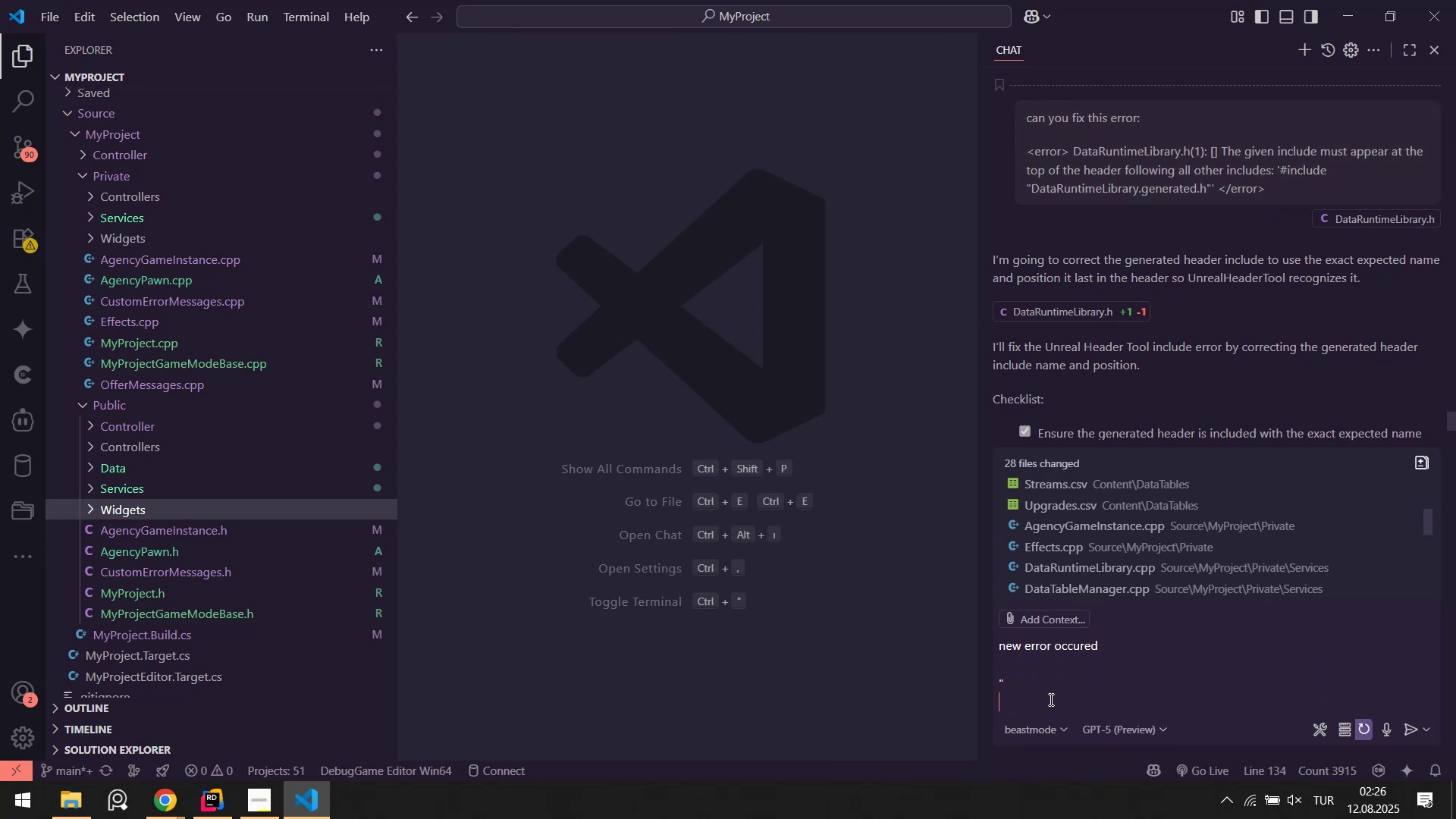 
key(Control+V)
 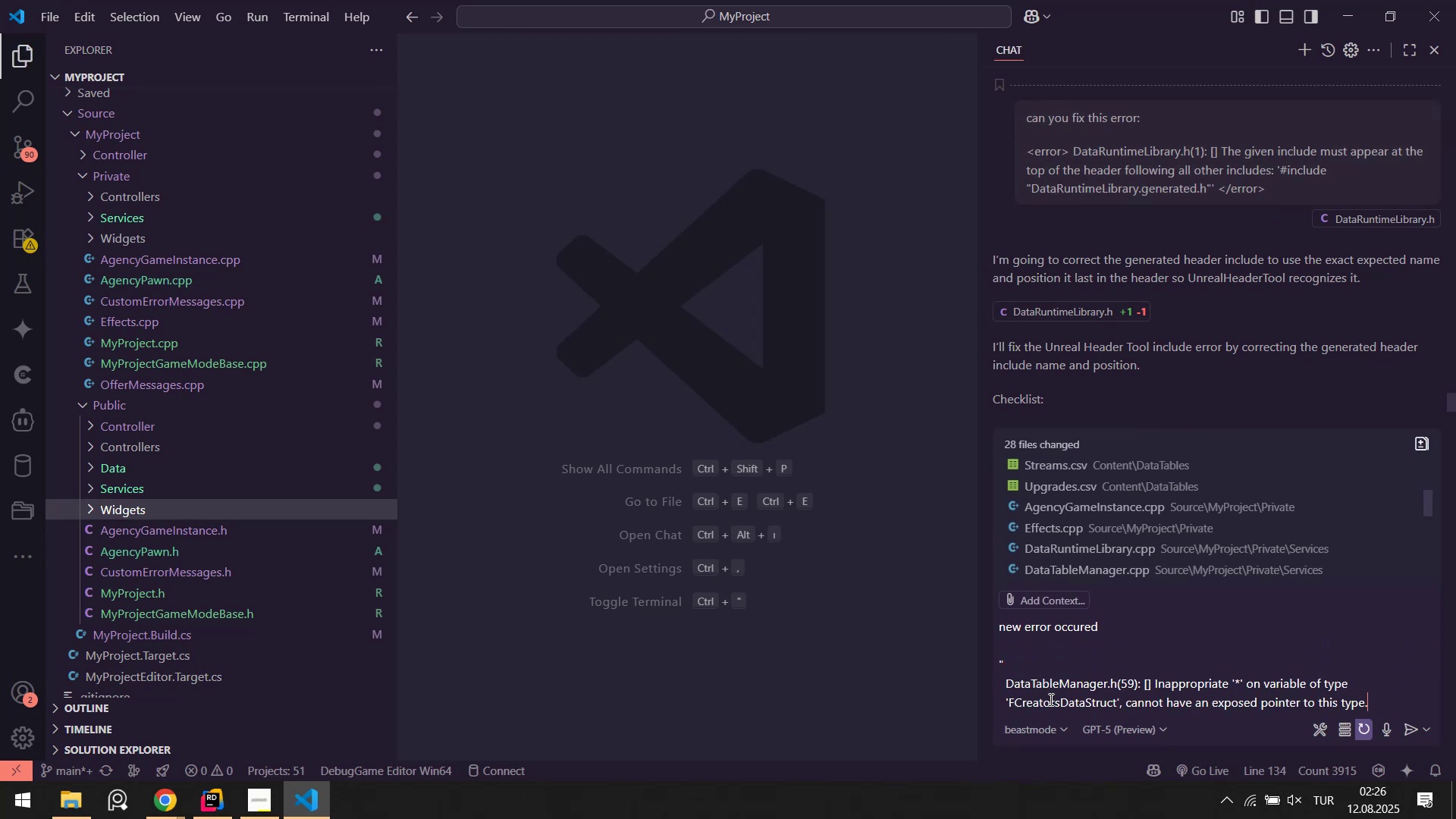 
key(Shift+ShiftLeft)
 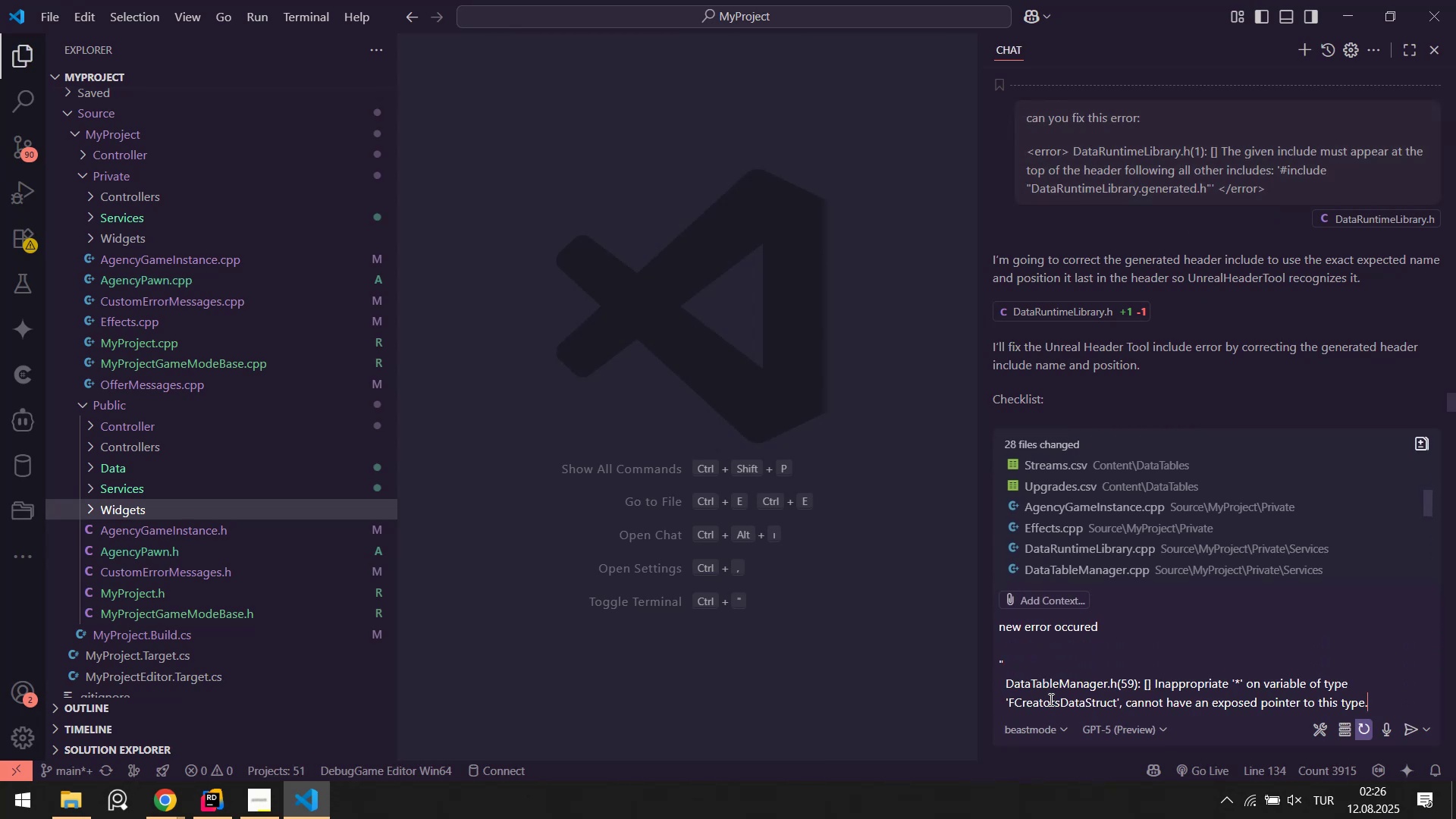 
key(Shift+Enter)
 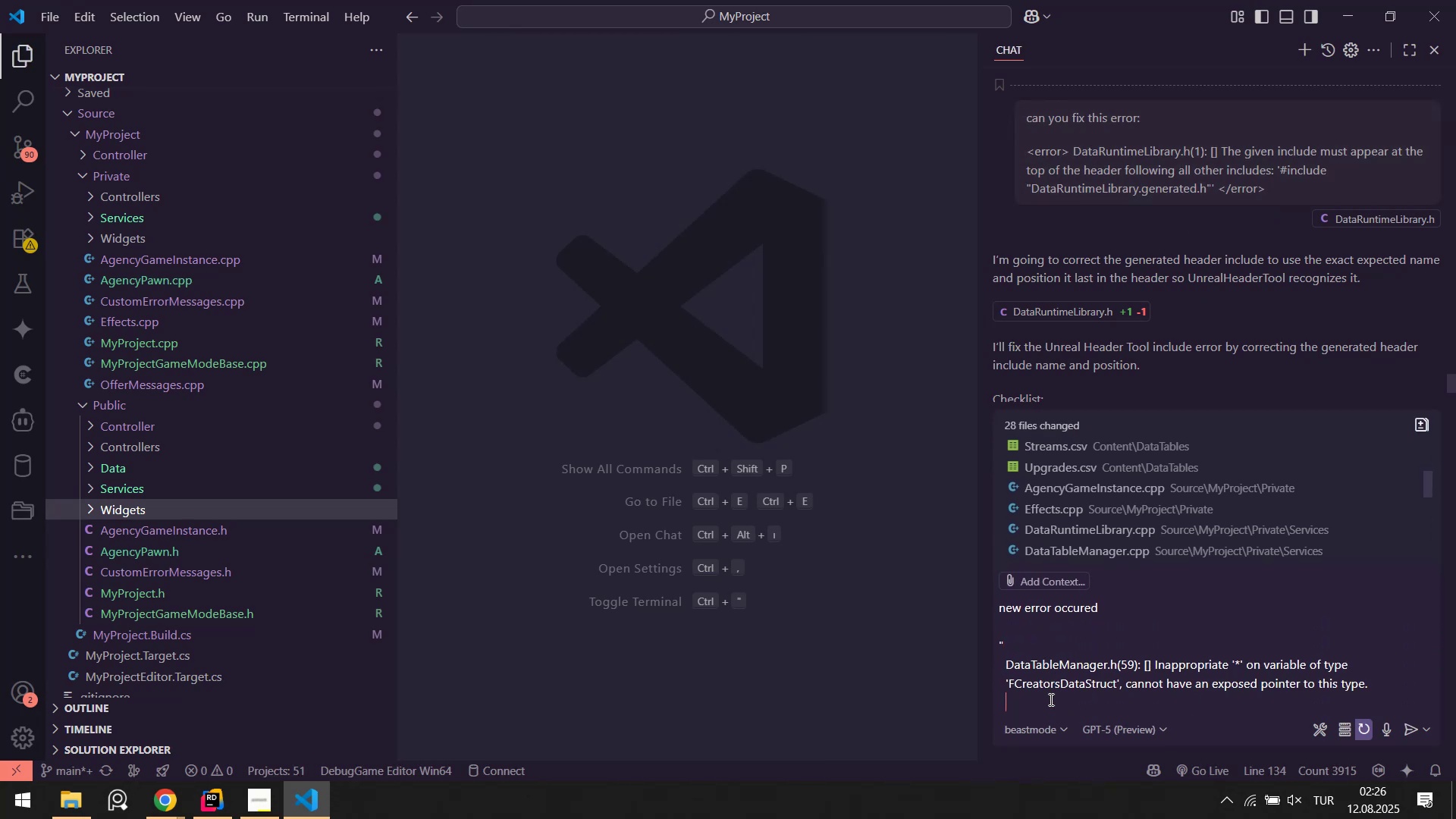 
key(Backquote)
 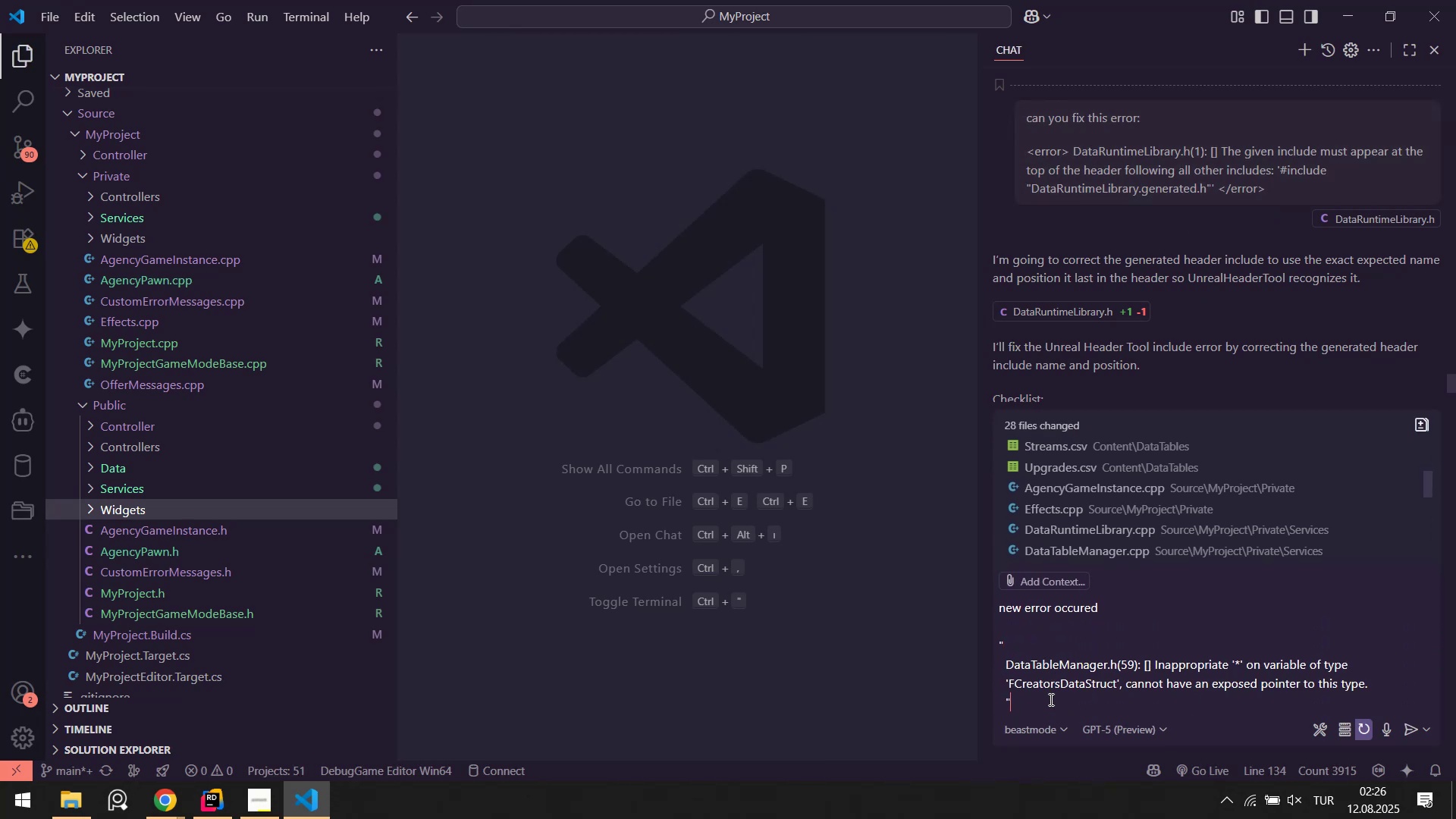 
key(Enter)
 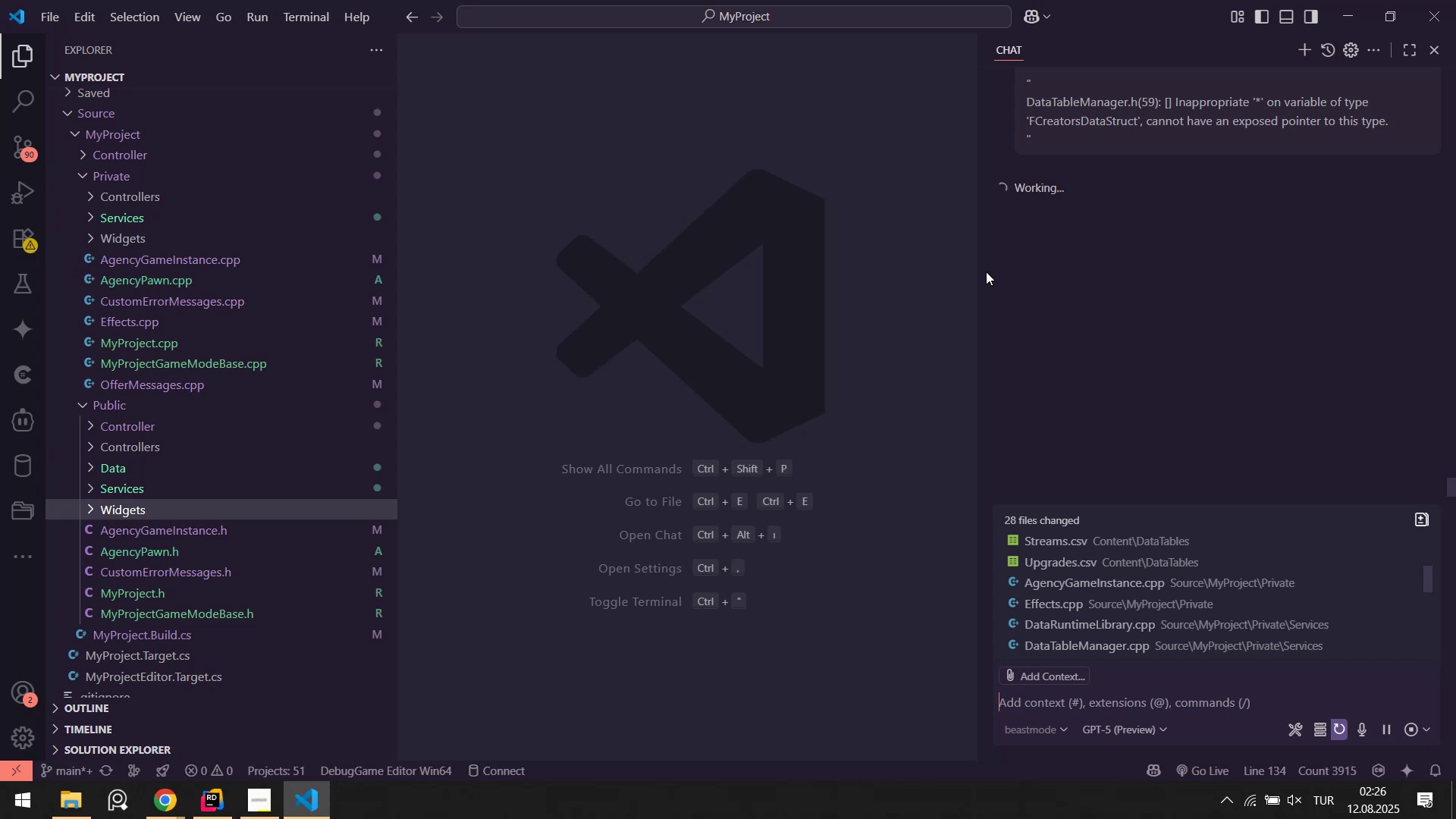 
left_click([215, 798])
 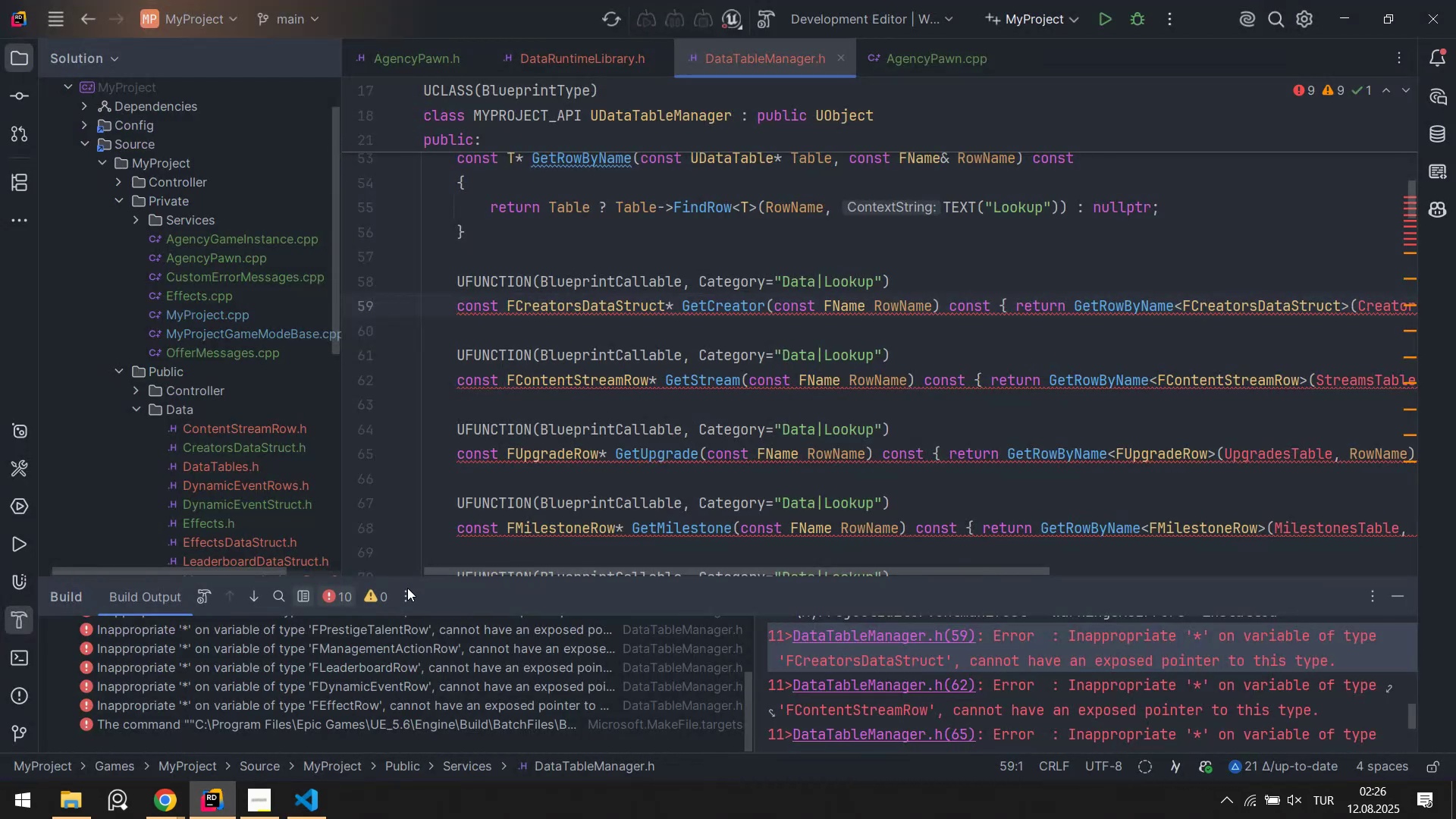 
left_click([318, 803])
 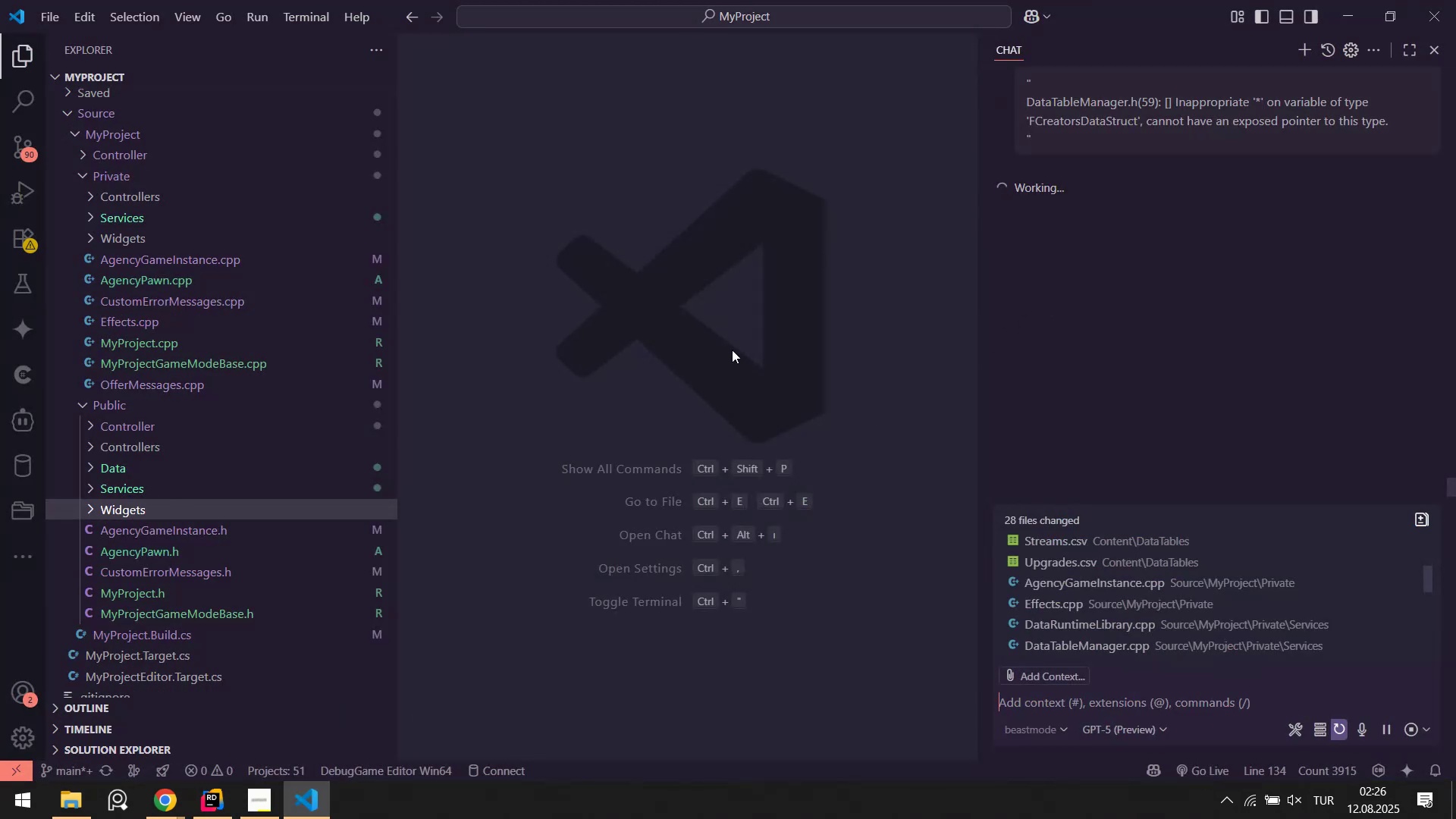 
mouse_move([237, 479])
 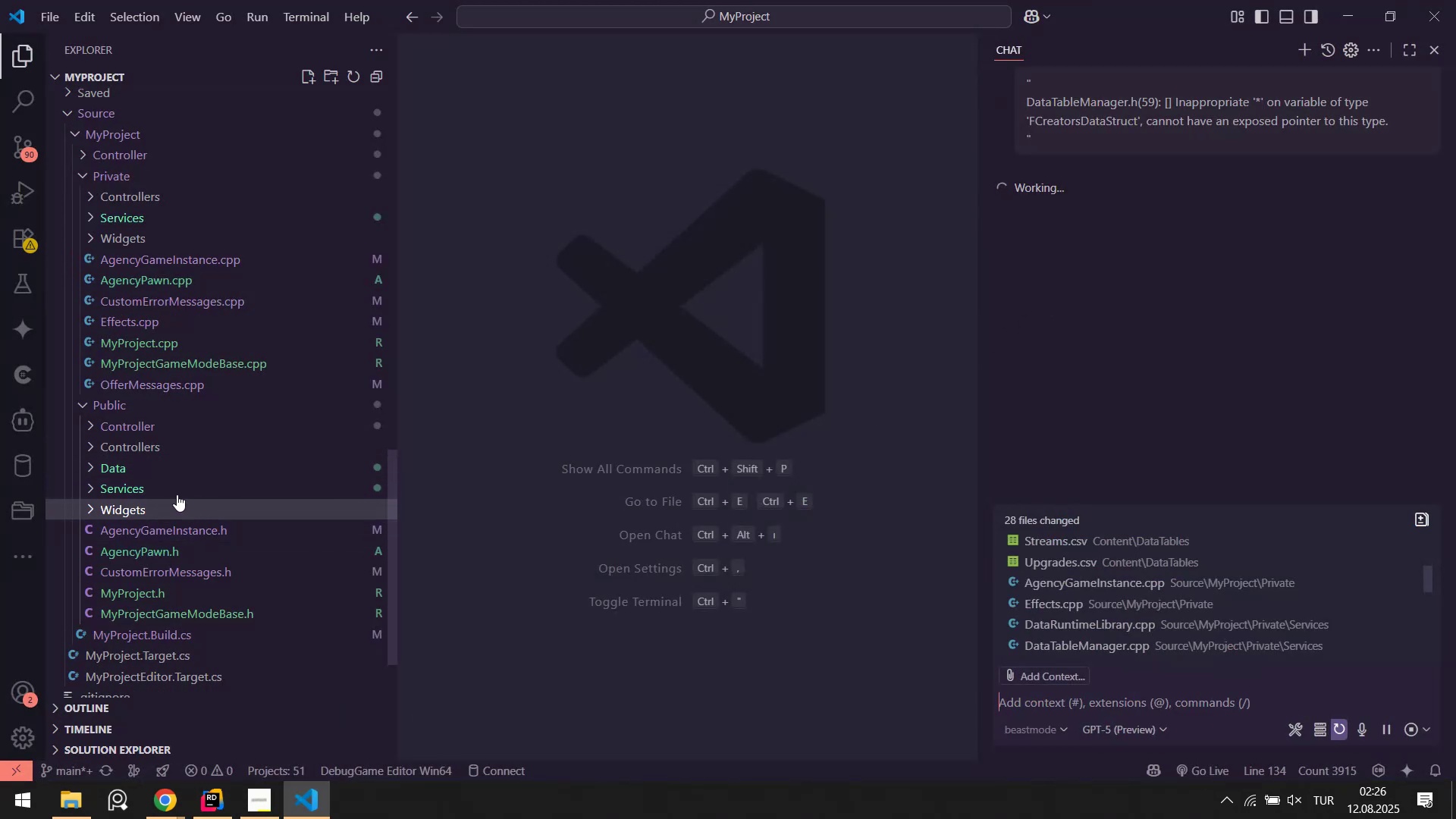 
left_click([166, 471])
 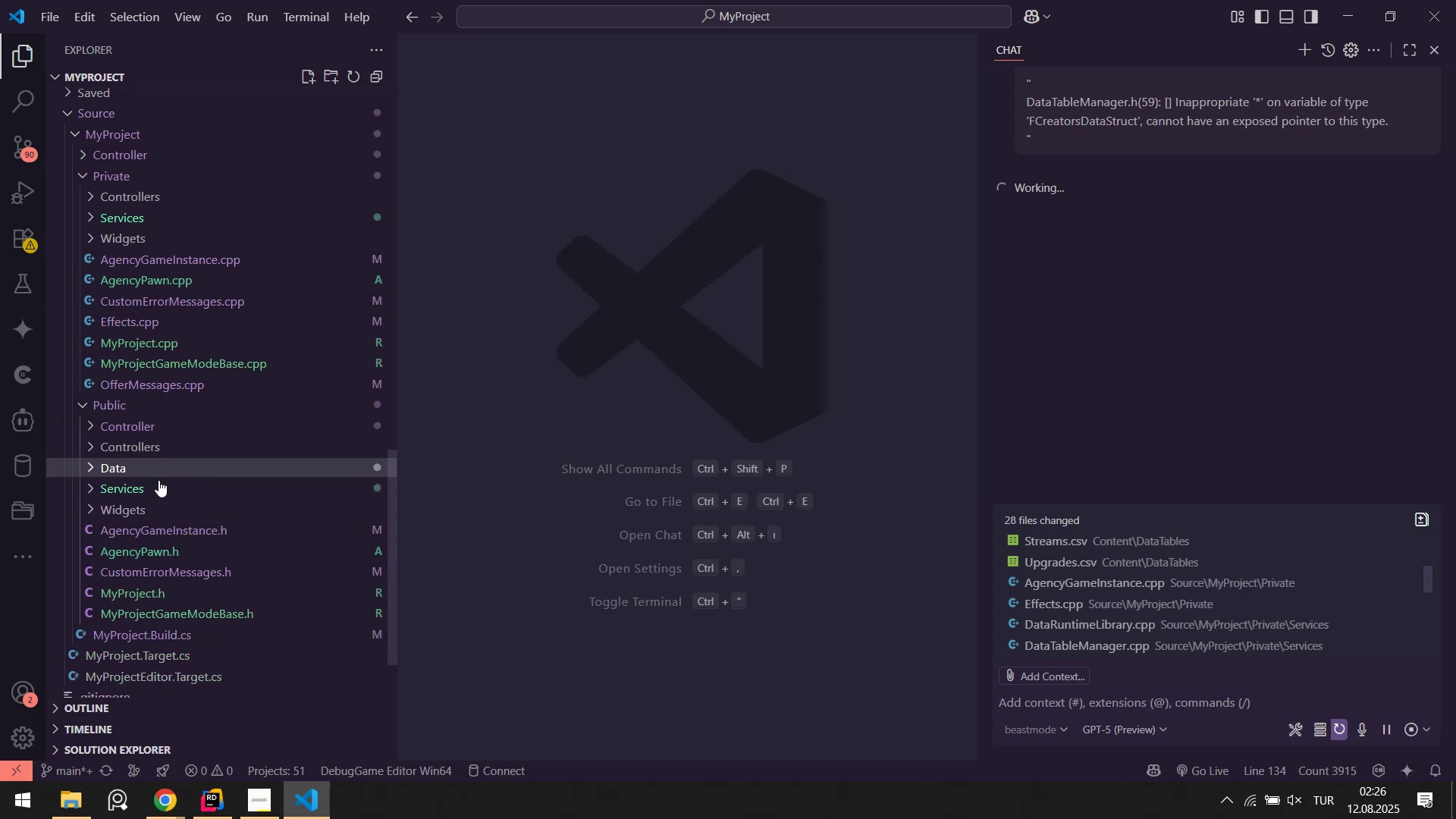 
double_click([155, 485])
 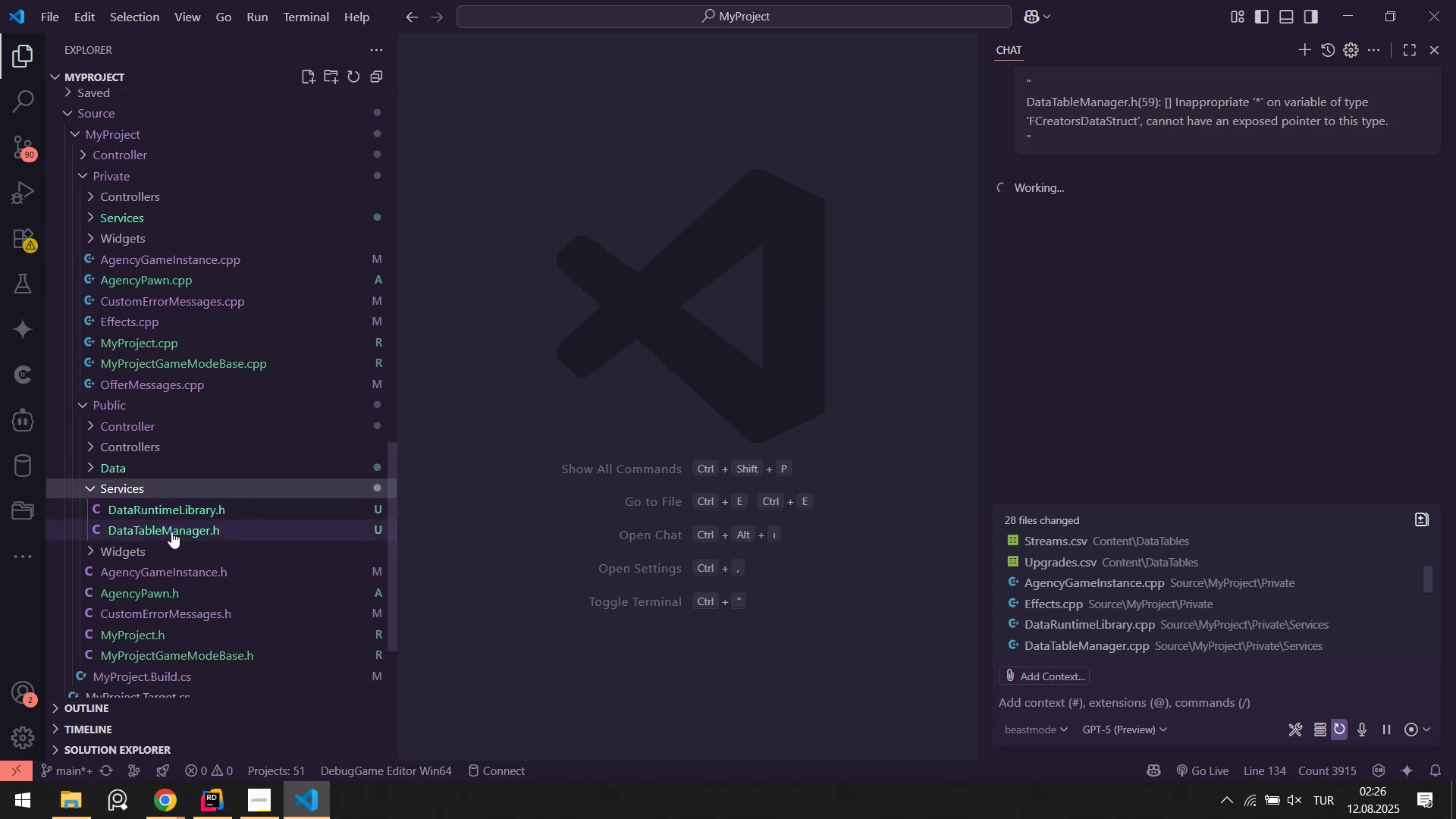 
left_click([171, 532])
 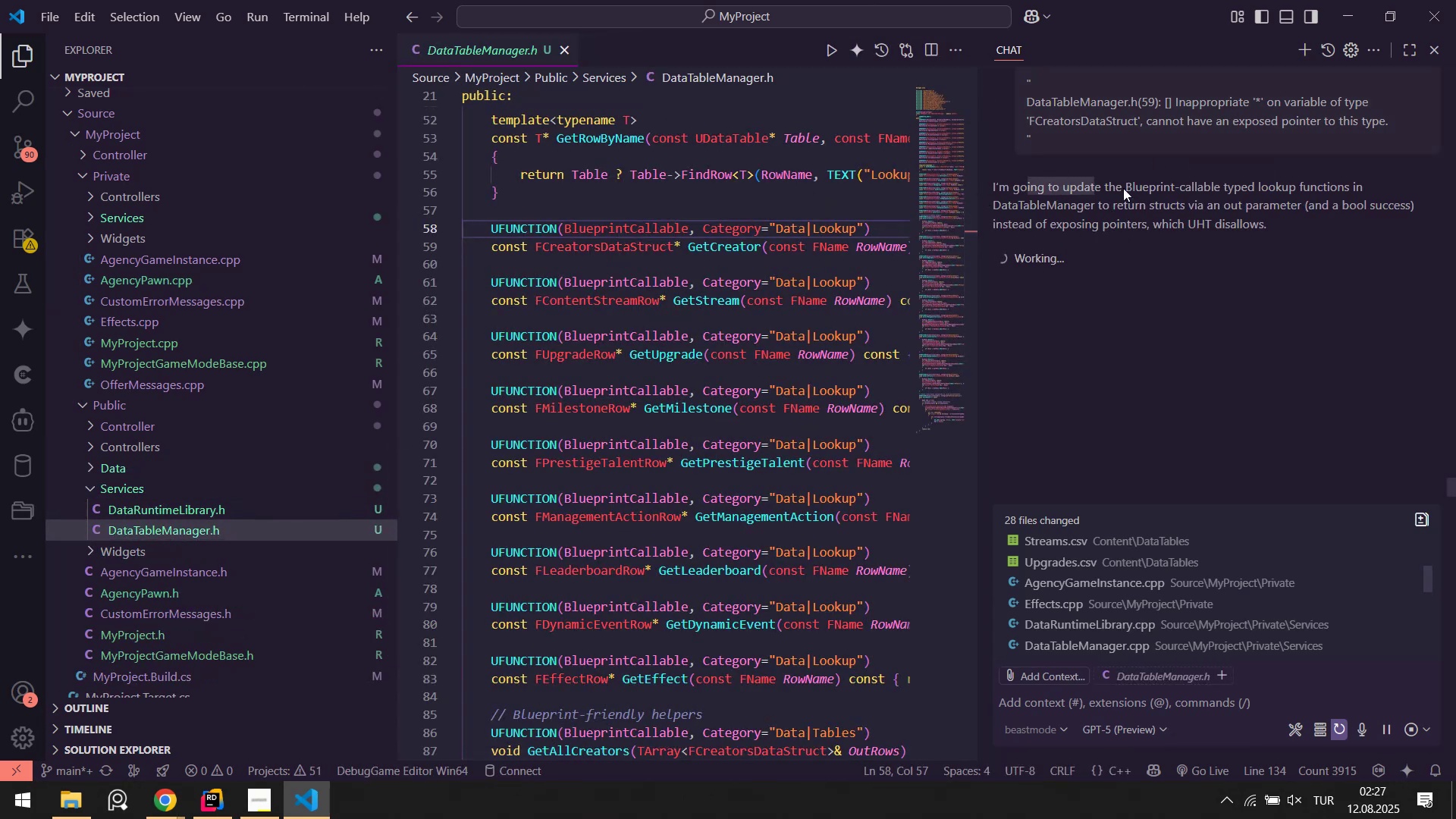 
wait(7.79)
 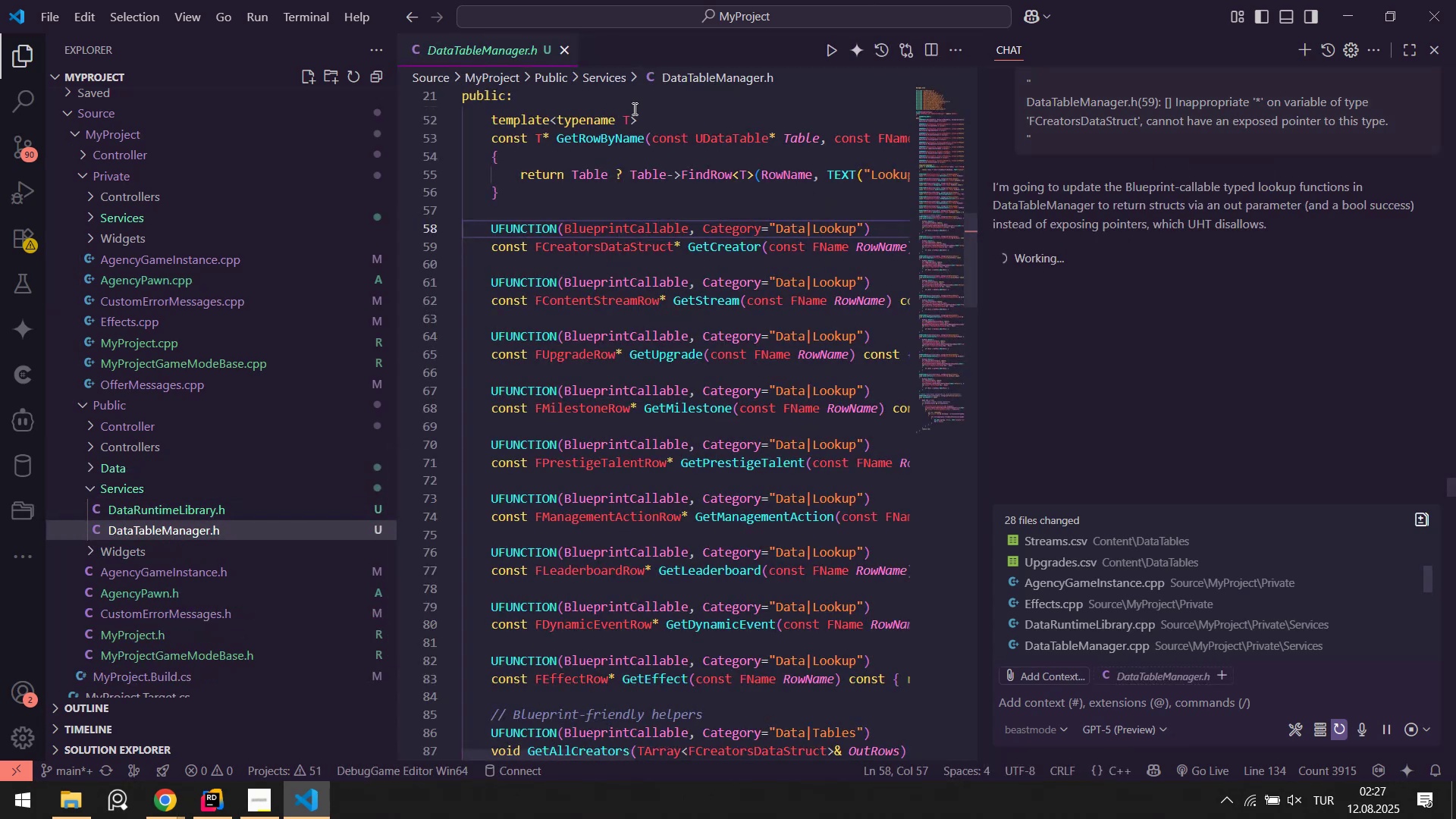 
scroll: coordinate [808, 397], scroll_direction: none, amount: 0.0
 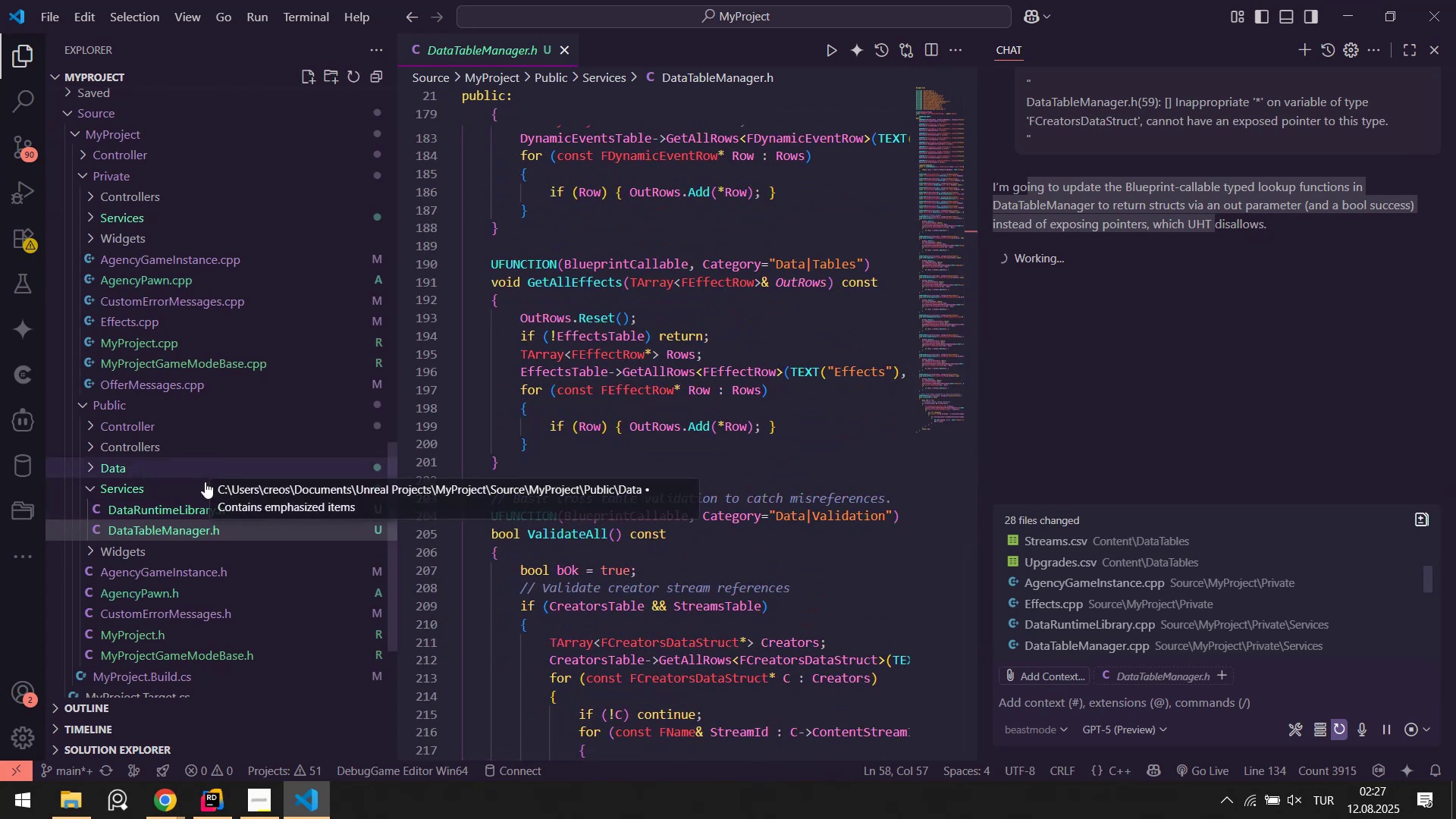 
left_click([199, 799])
 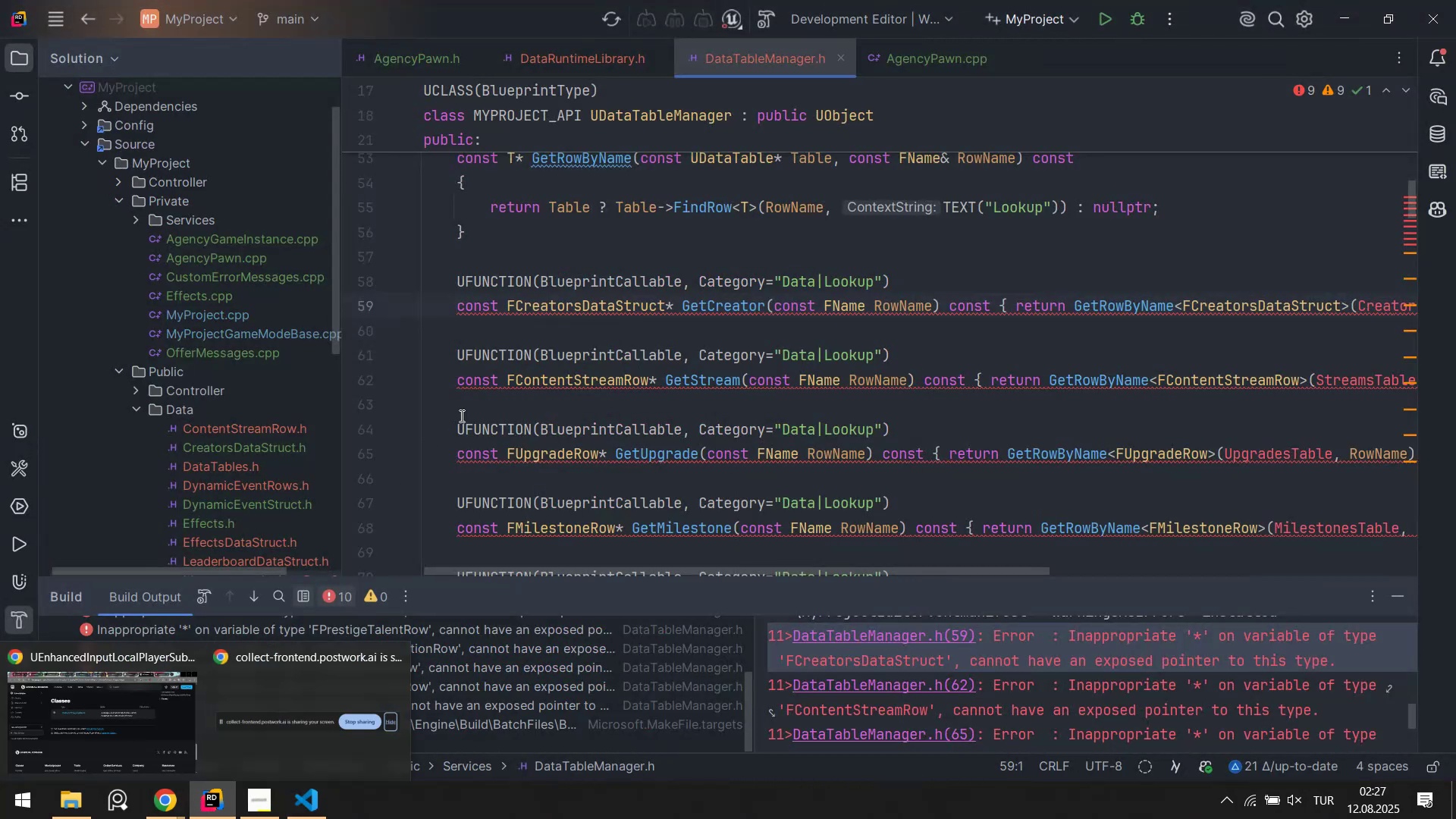 
scroll: coordinate [739, 246], scroll_direction: down, amount: 26.0
 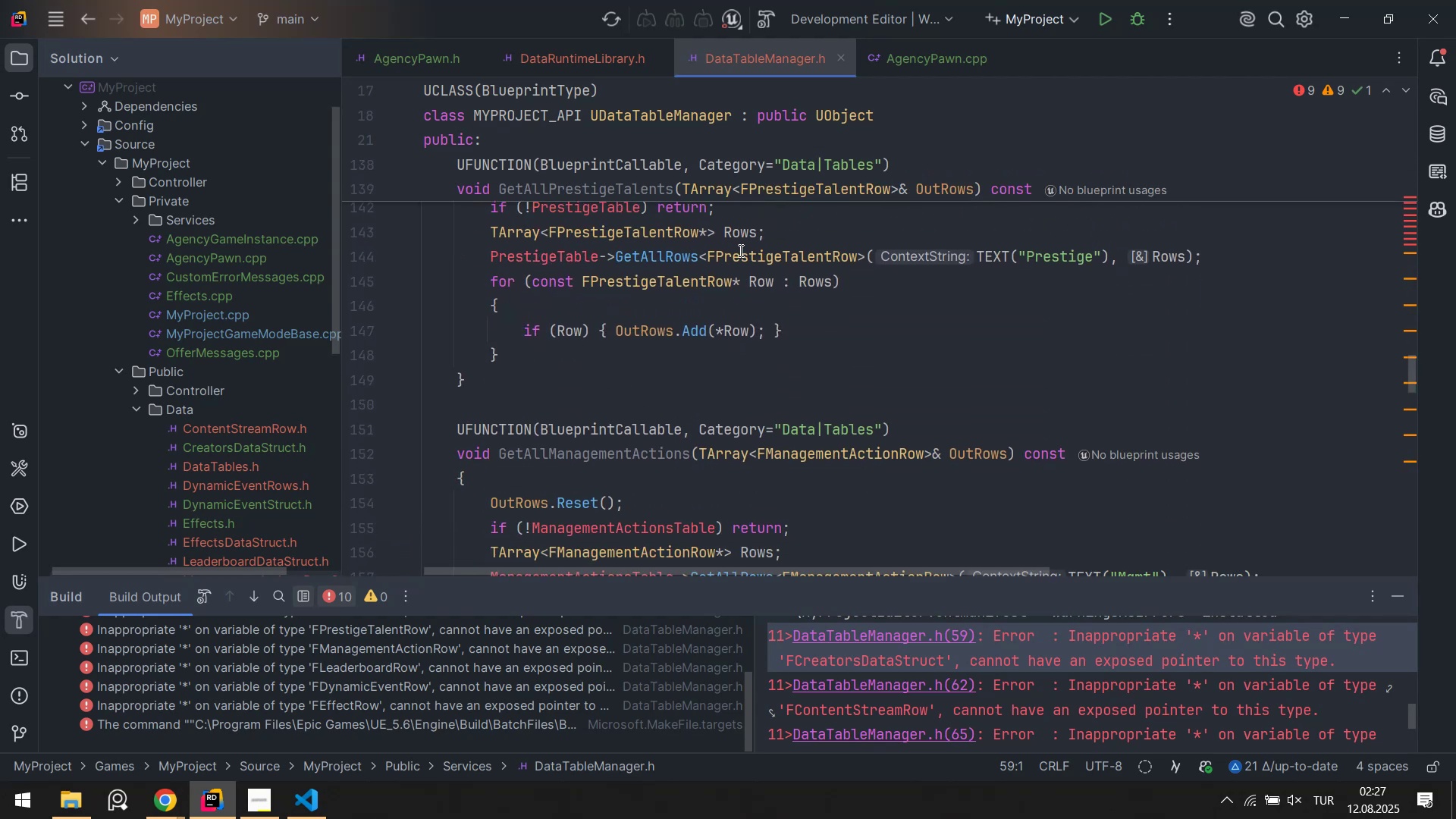 
scroll: coordinate [723, 279], scroll_direction: down, amount: 5.0
 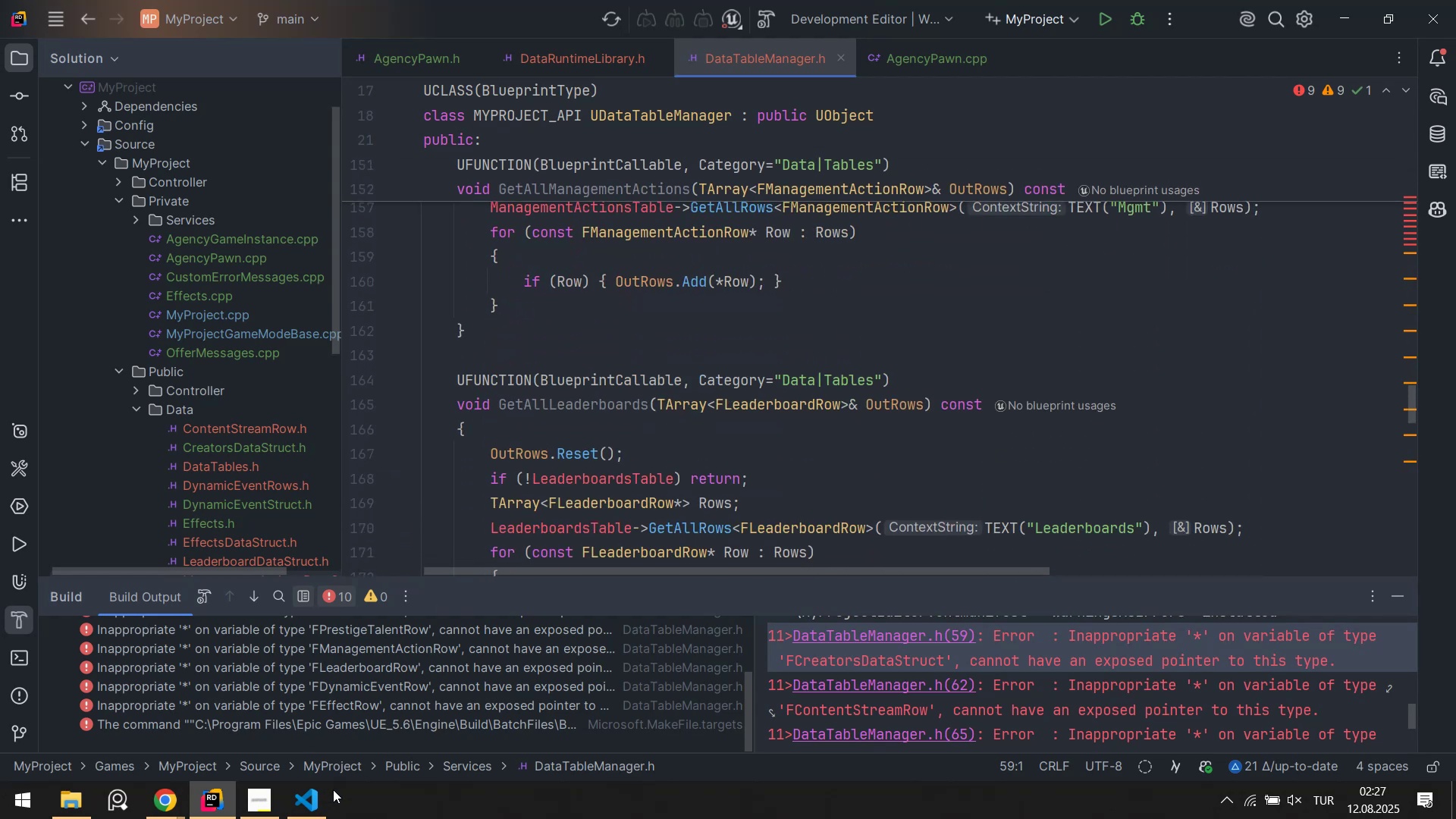 
left_click([325, 804])
 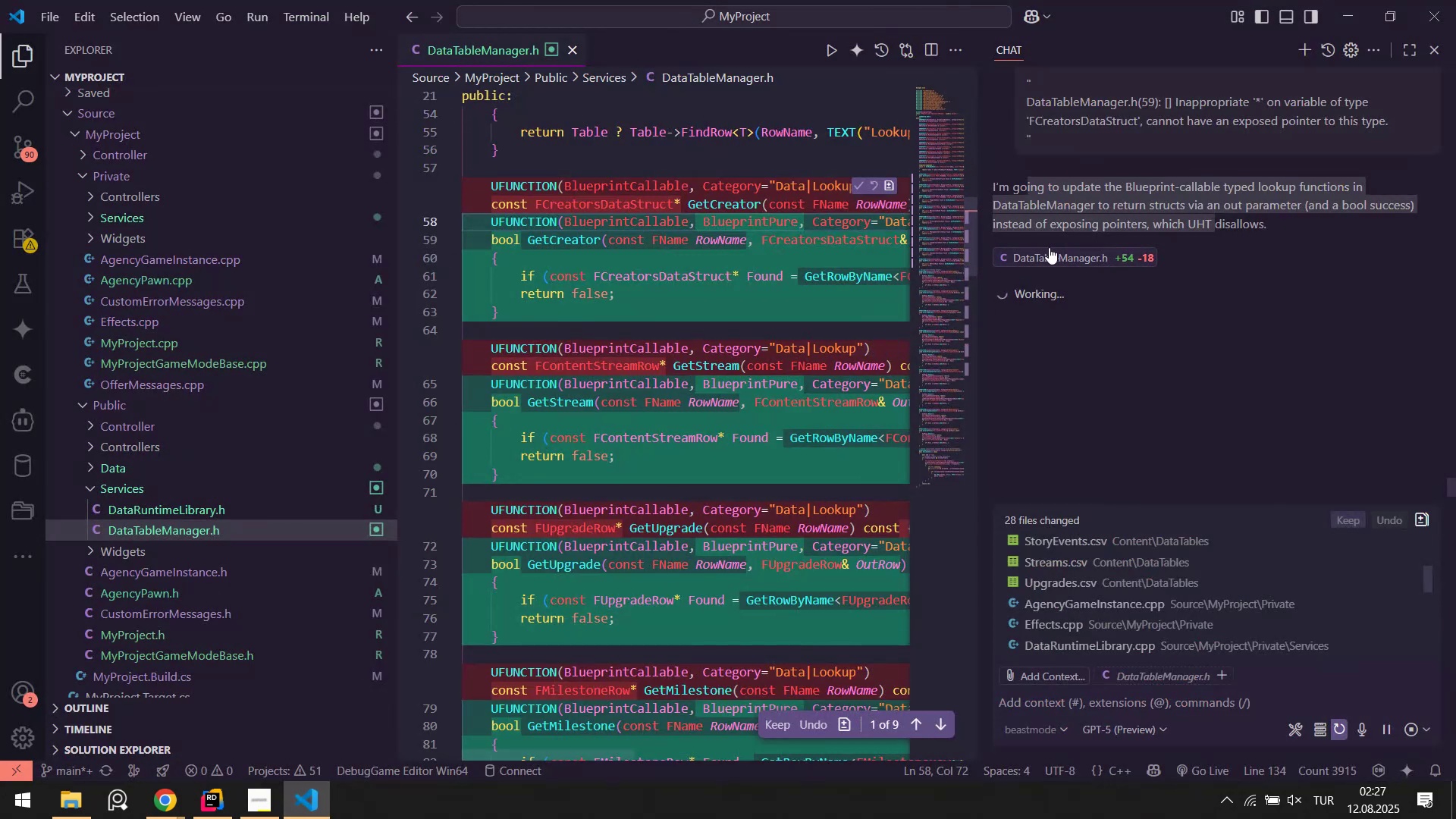 
left_click([1059, 253])
 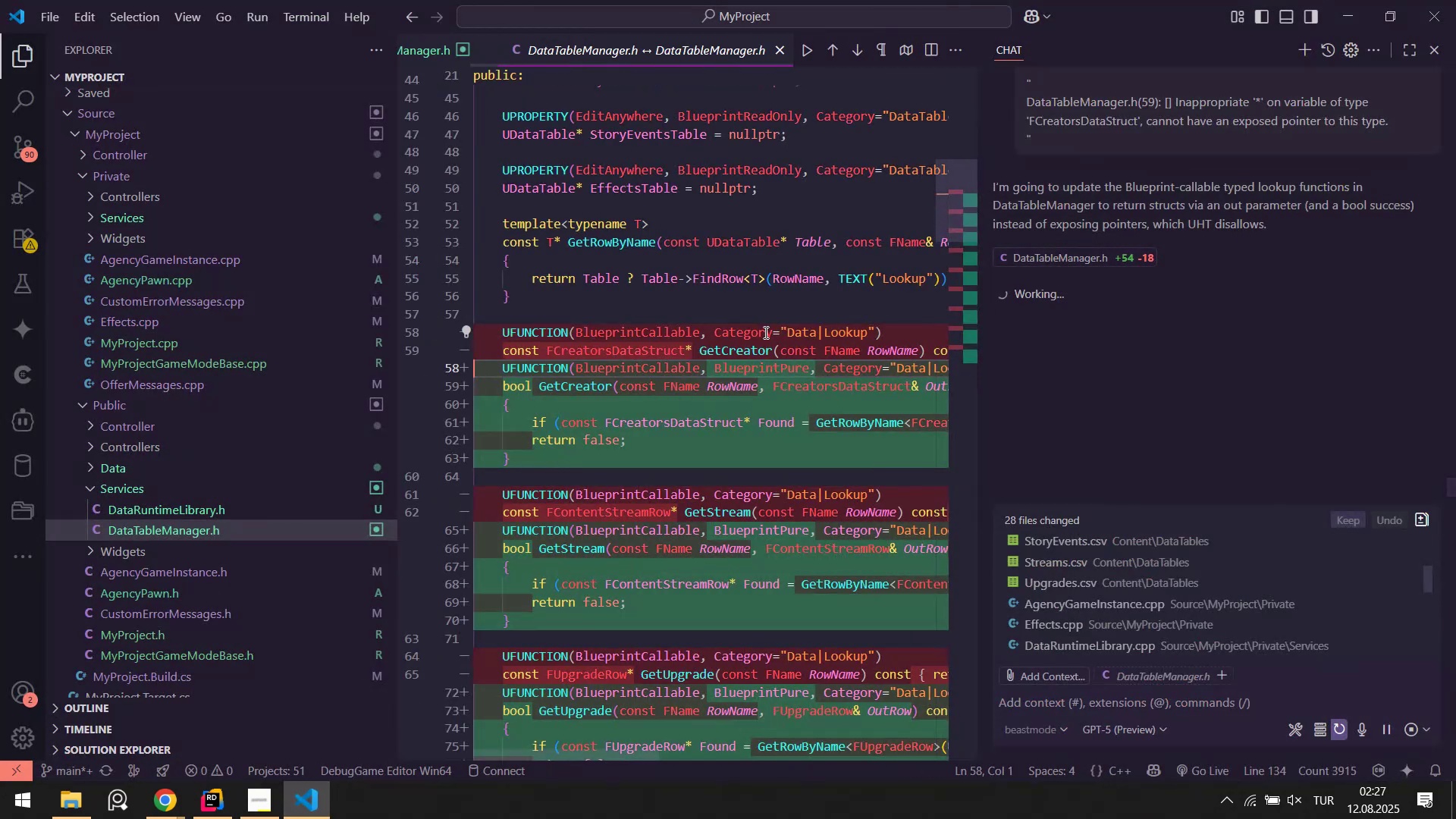 
scroll: coordinate [774, 325], scroll_direction: down, amount: 27.0
 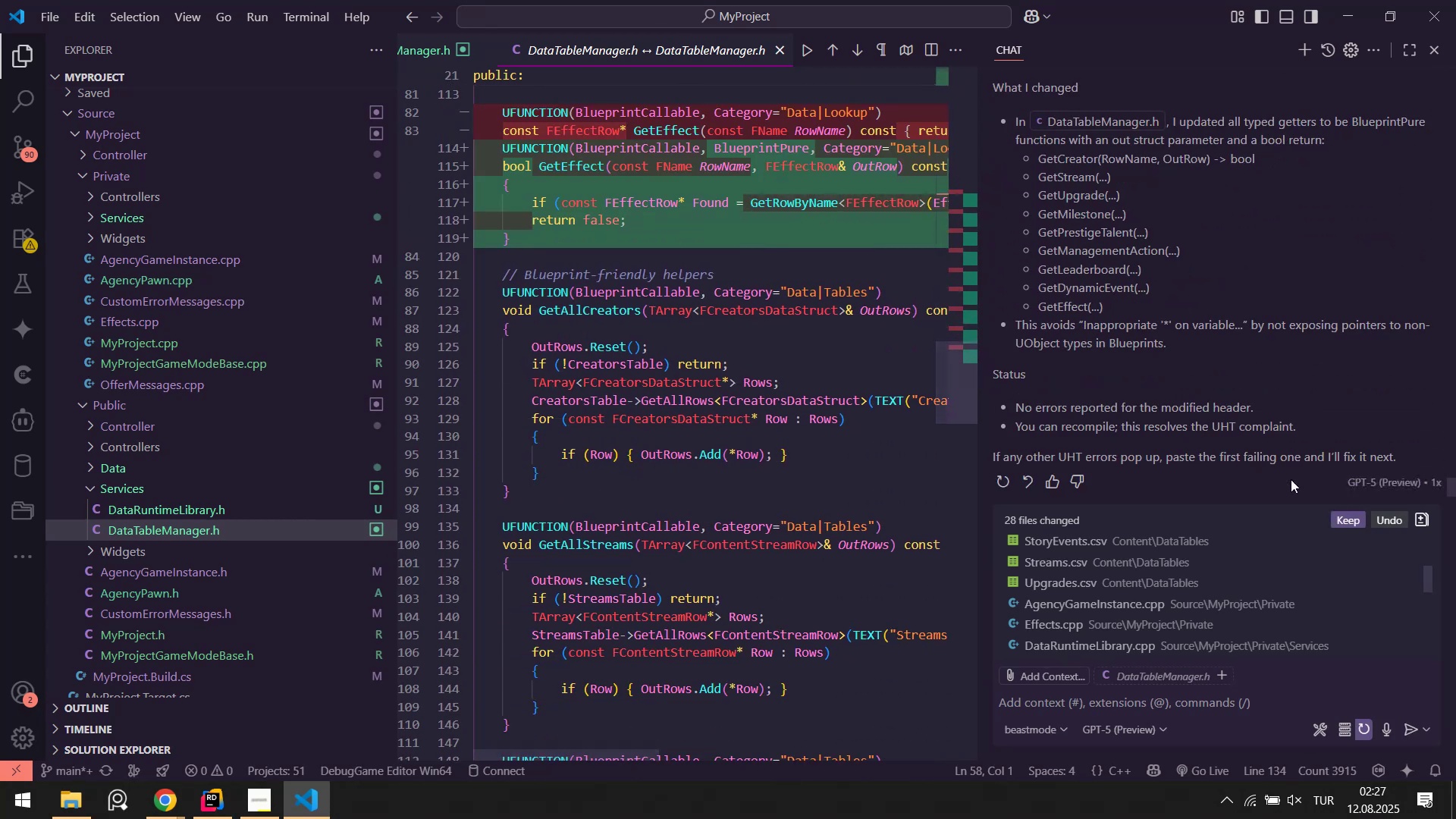 
left_click([1341, 520])
 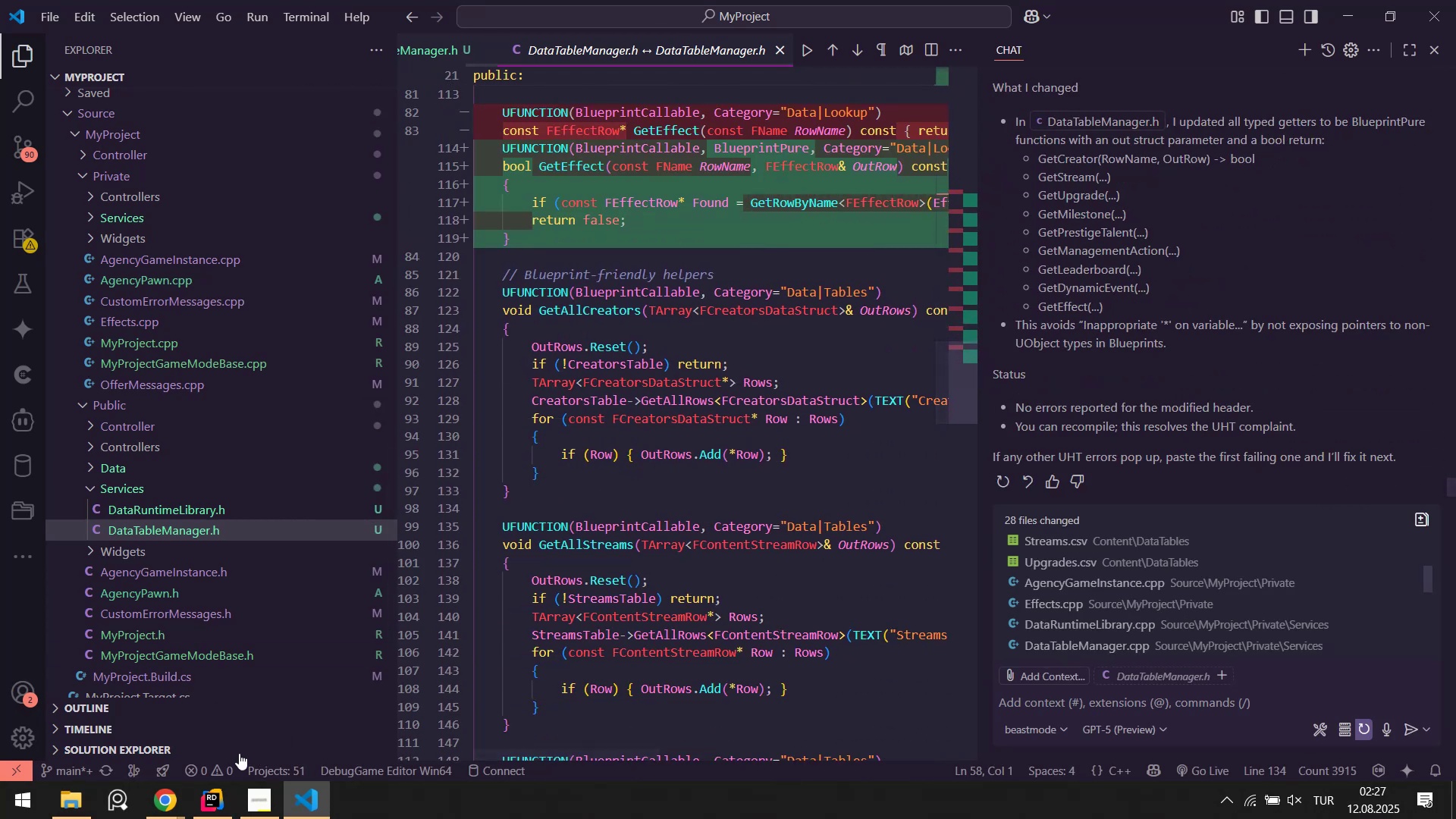 
left_click([226, 805])
 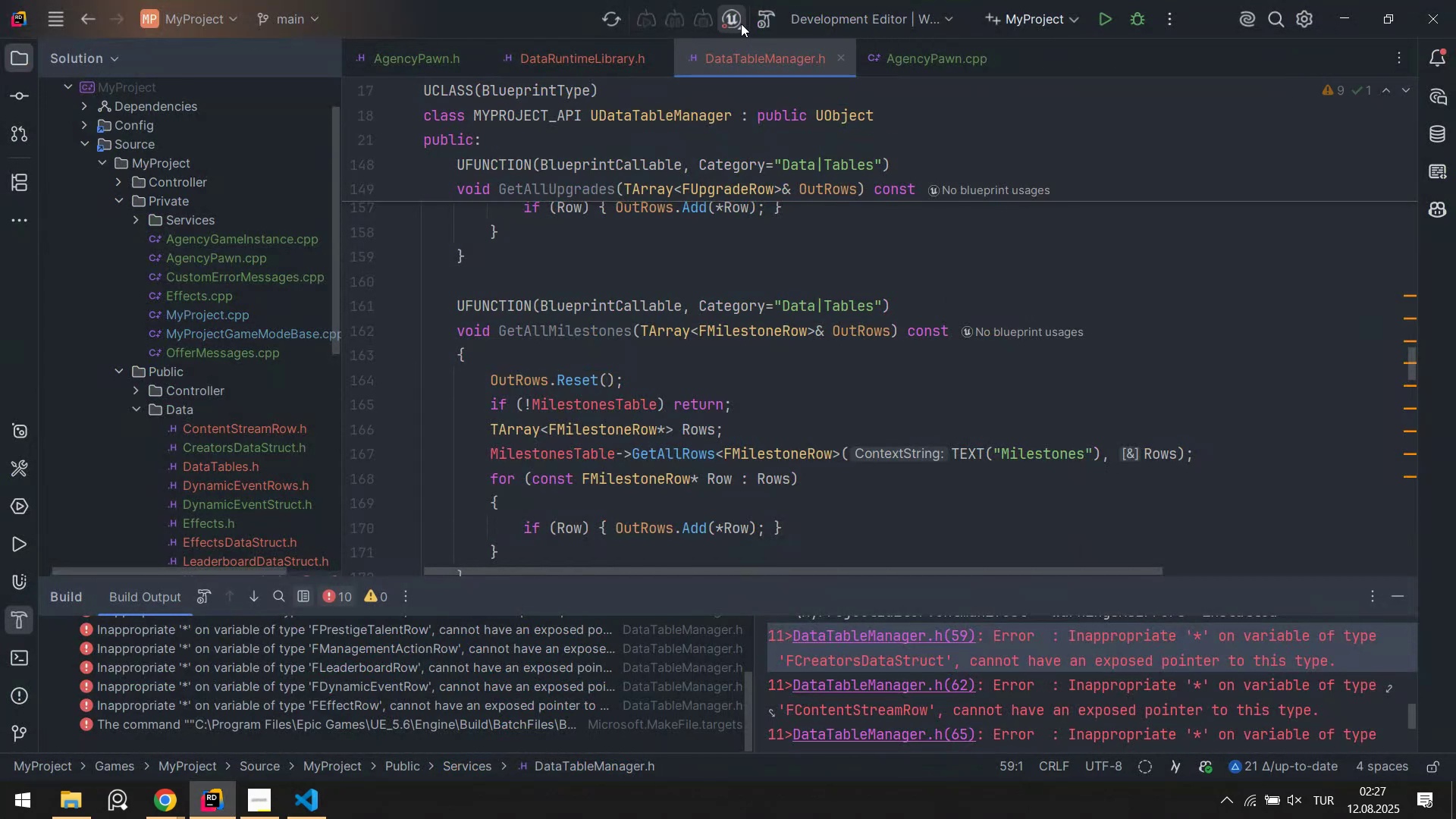 
left_click([758, 19])
 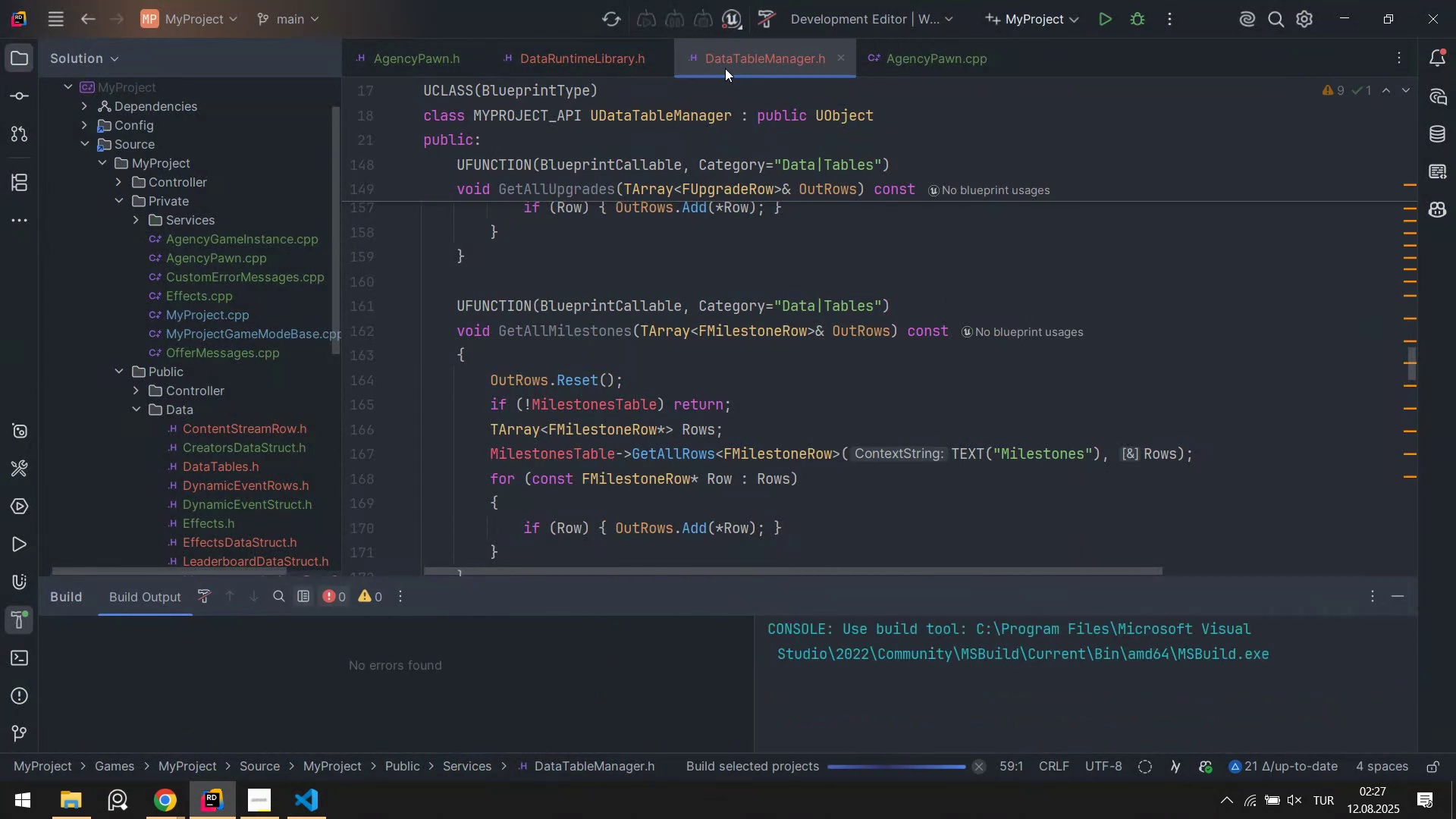 
scroll: coordinate [795, 383], scroll_direction: up, amount: 8.0
 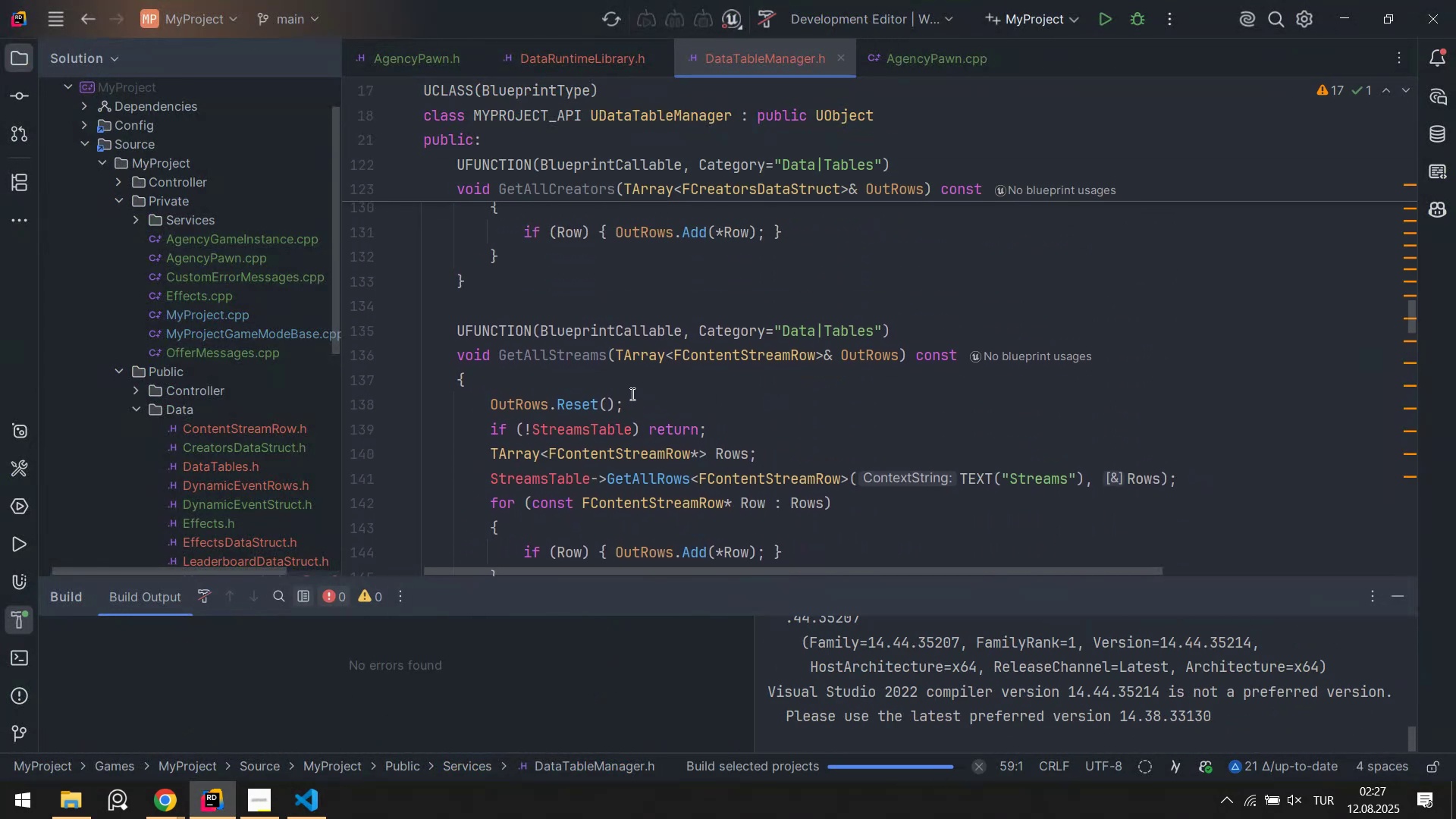 
left_click([312, 806])
 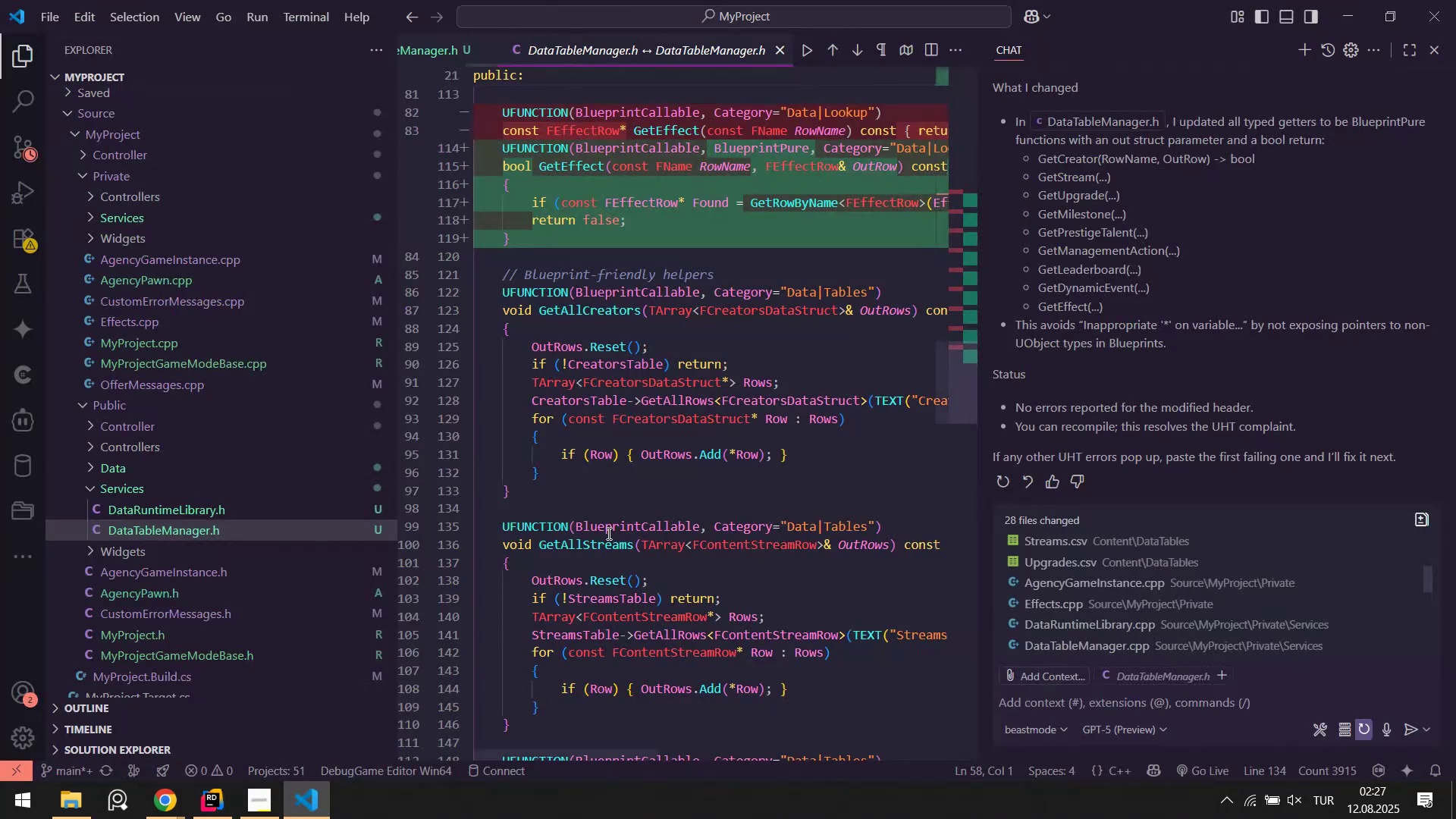 
scroll: coordinate [804, 410], scroll_direction: up, amount: 9.0
 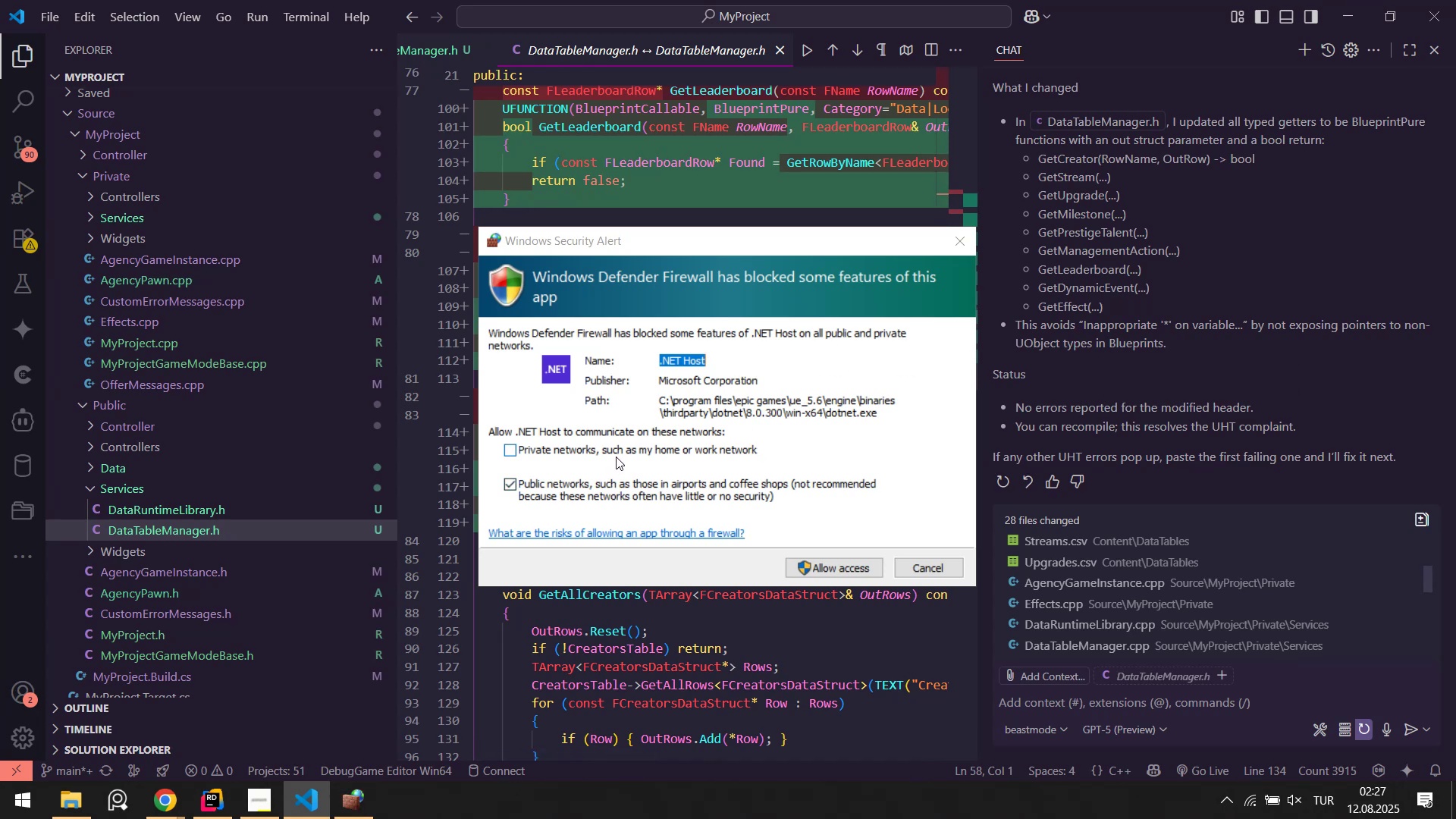 
left_click([665, 455])
 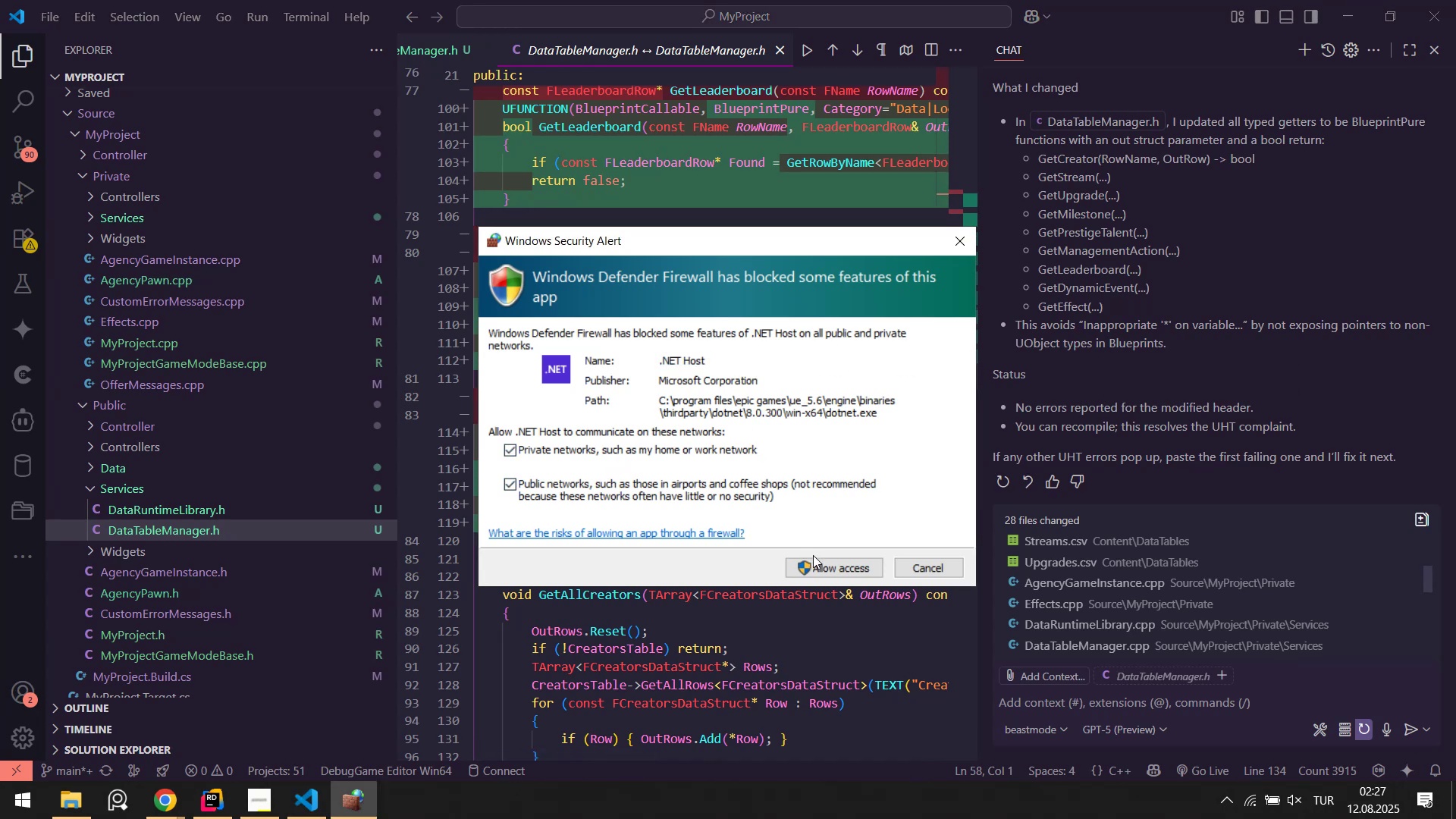 
double_click([819, 572])
 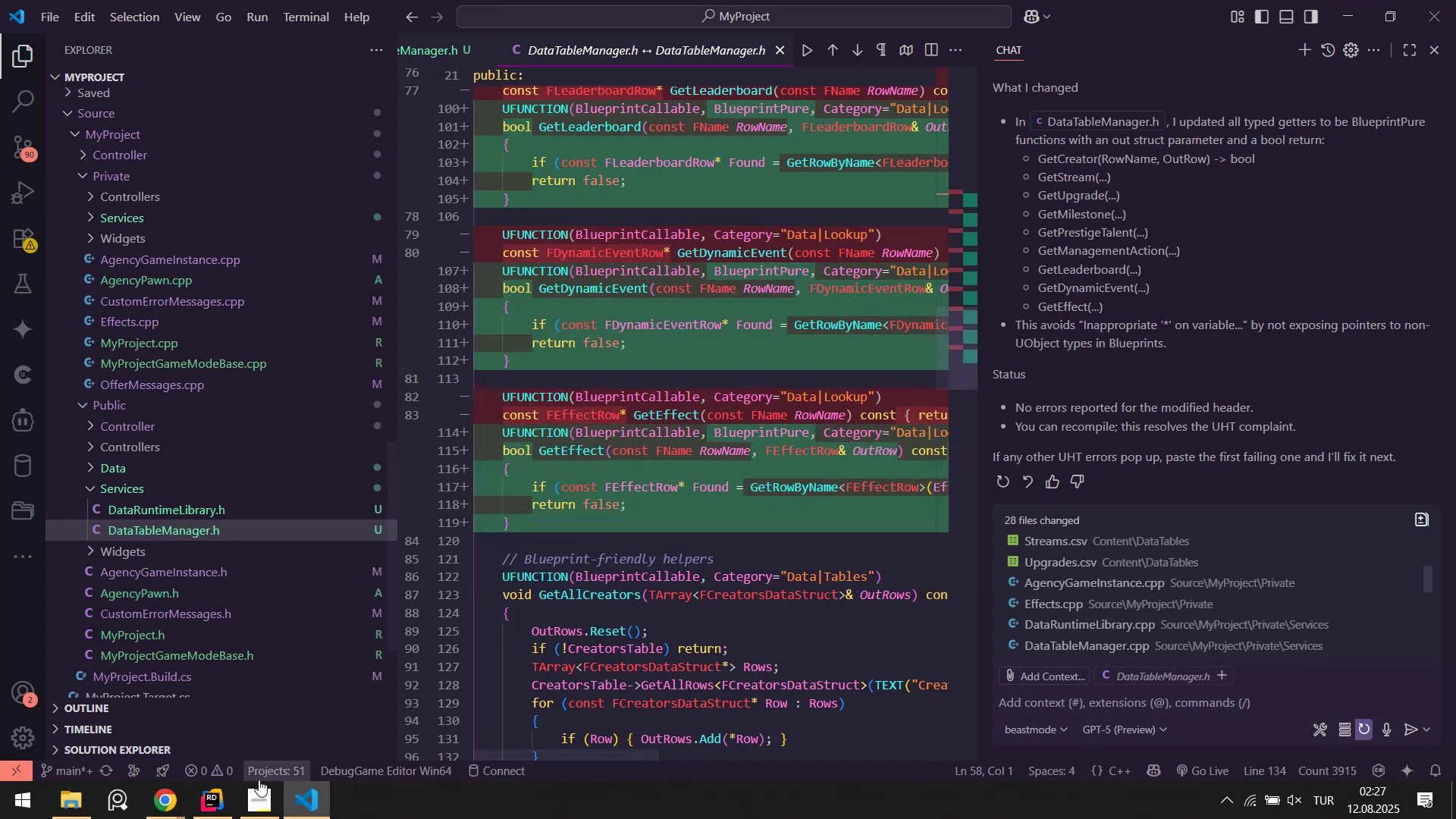 
left_click([229, 798])
 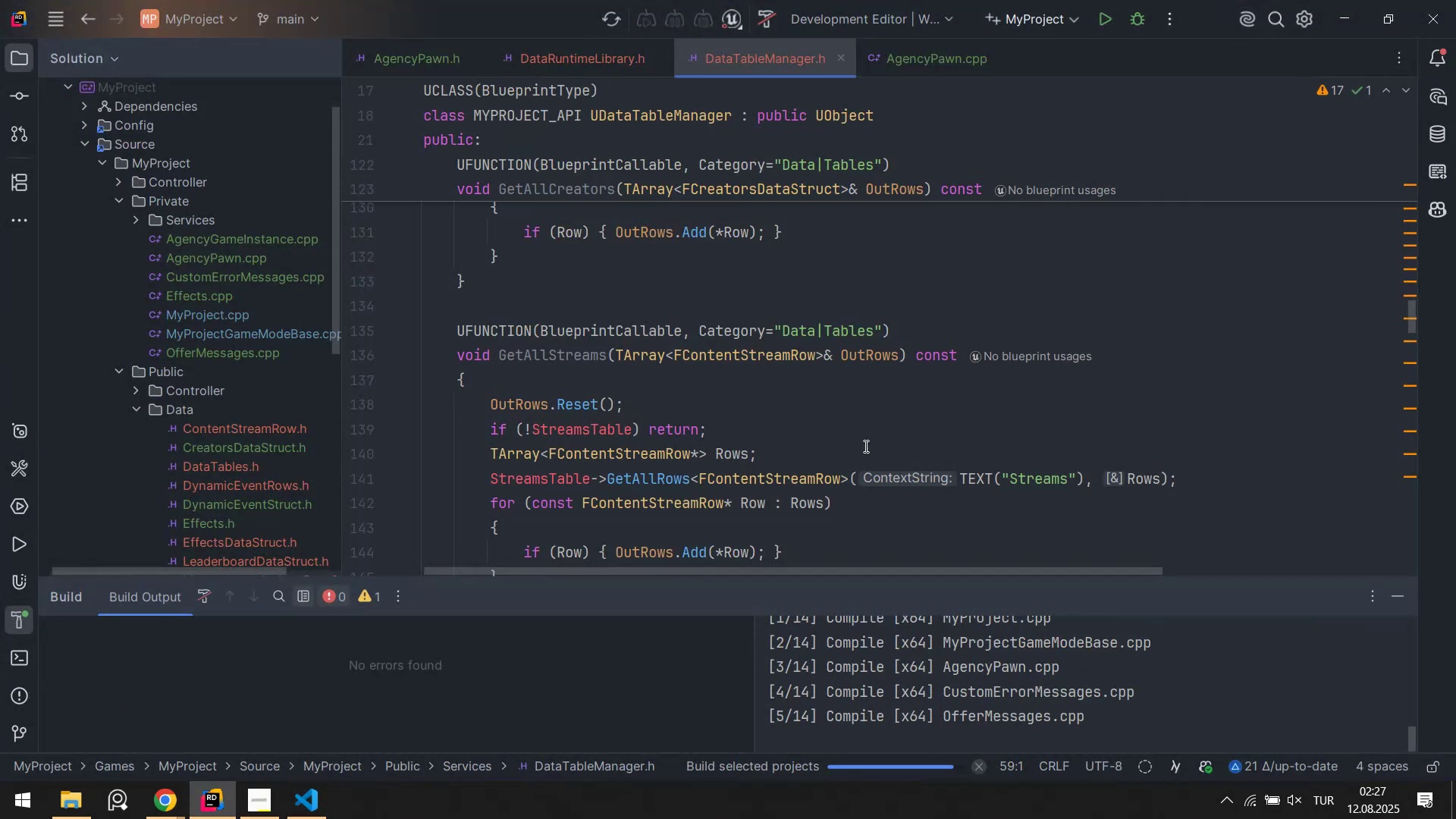 
left_click([852, 403])
 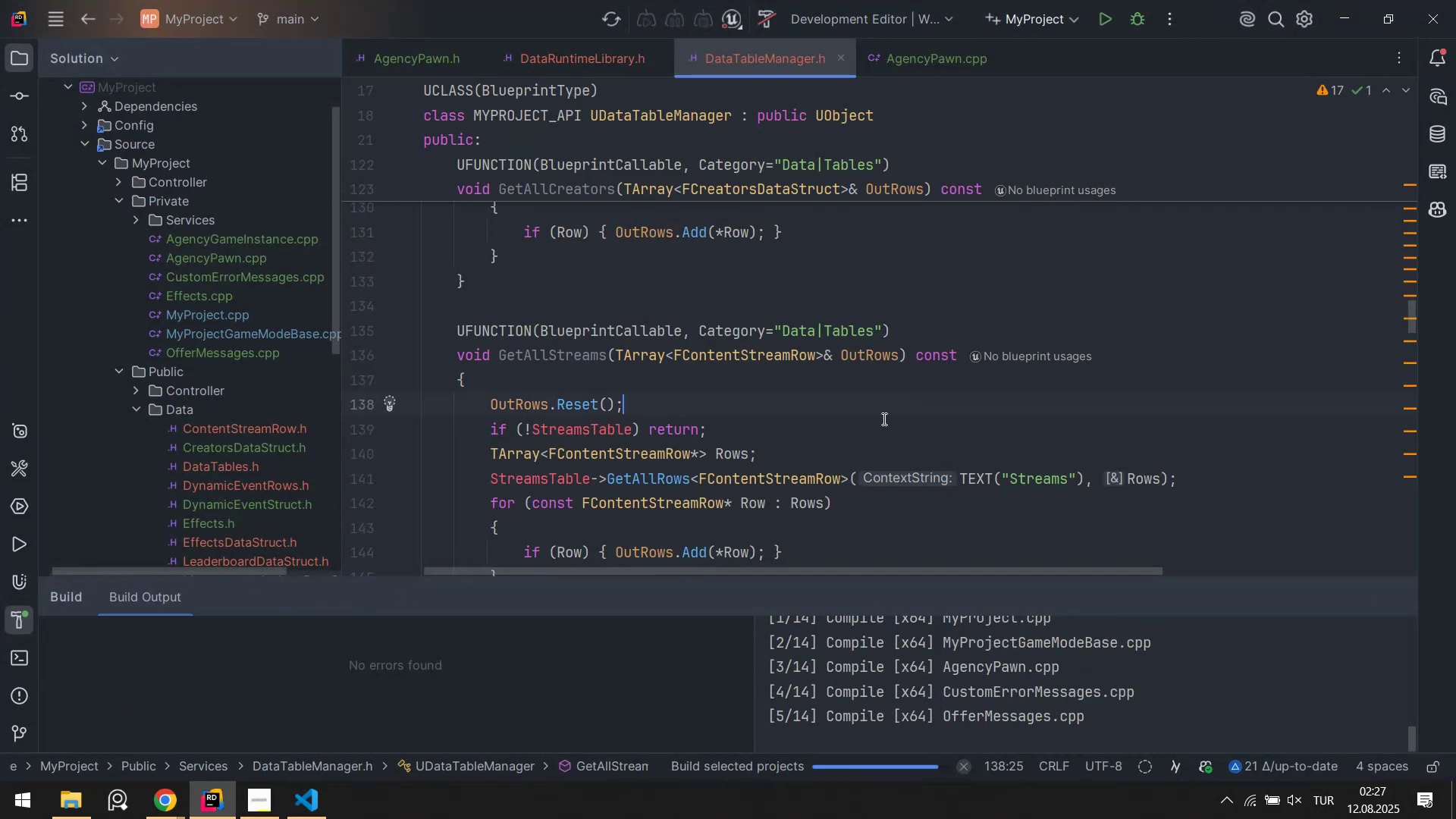 
scroll: coordinate [886, 412], scroll_direction: up, amount: 3.0
 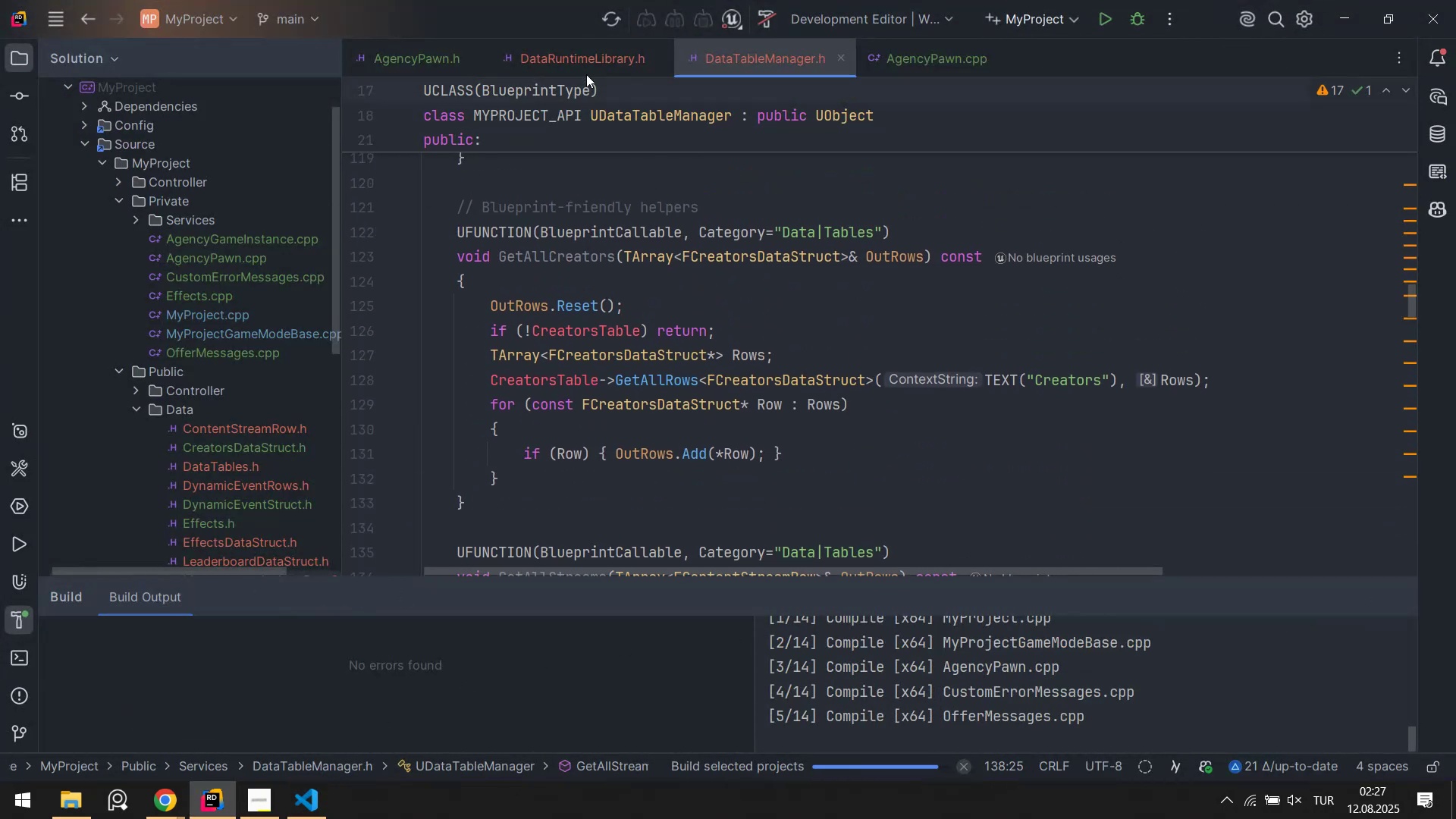 
right_click([581, 61])
 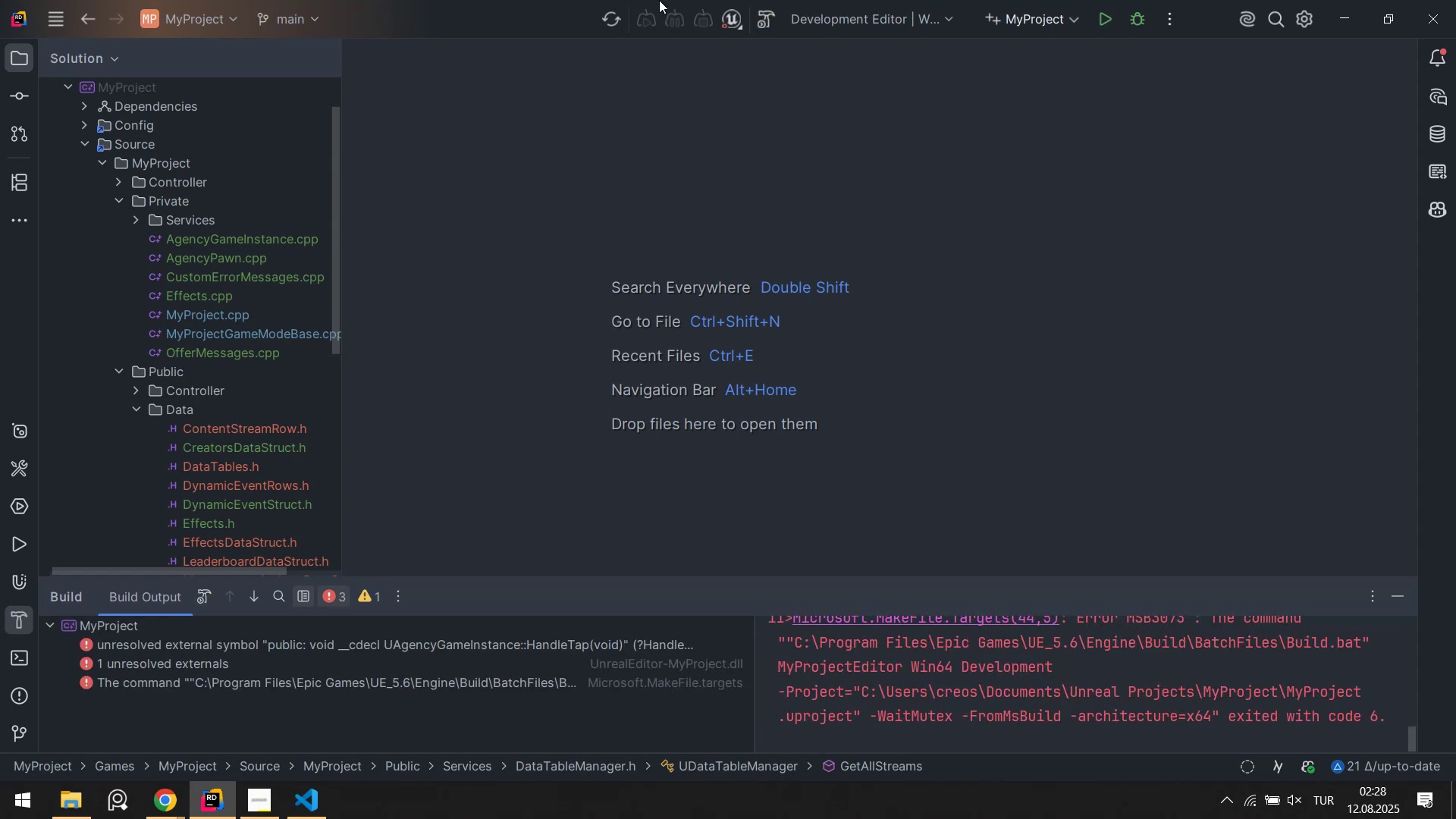 
wait(16.64)
 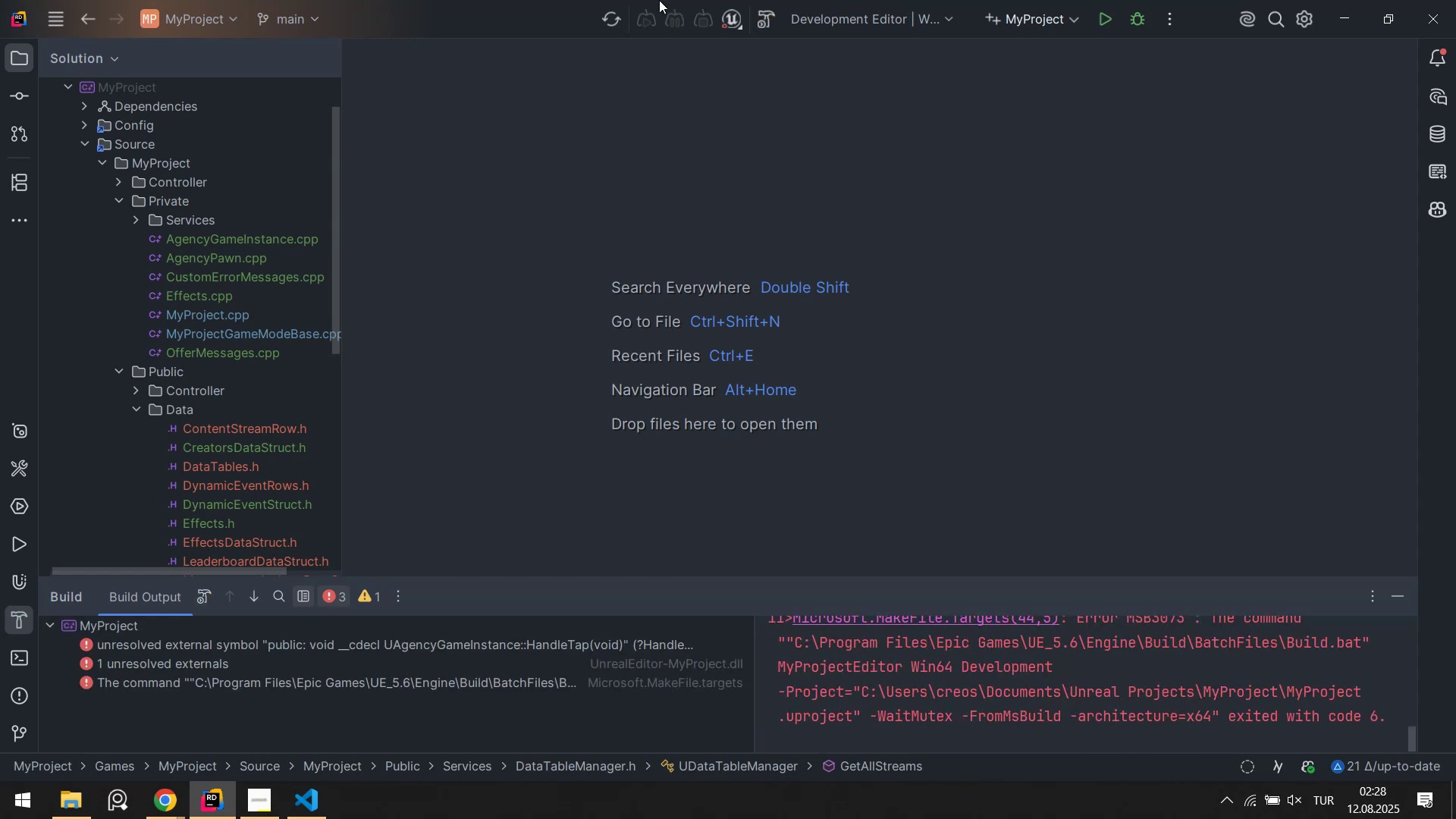 
double_click([557, 641])
 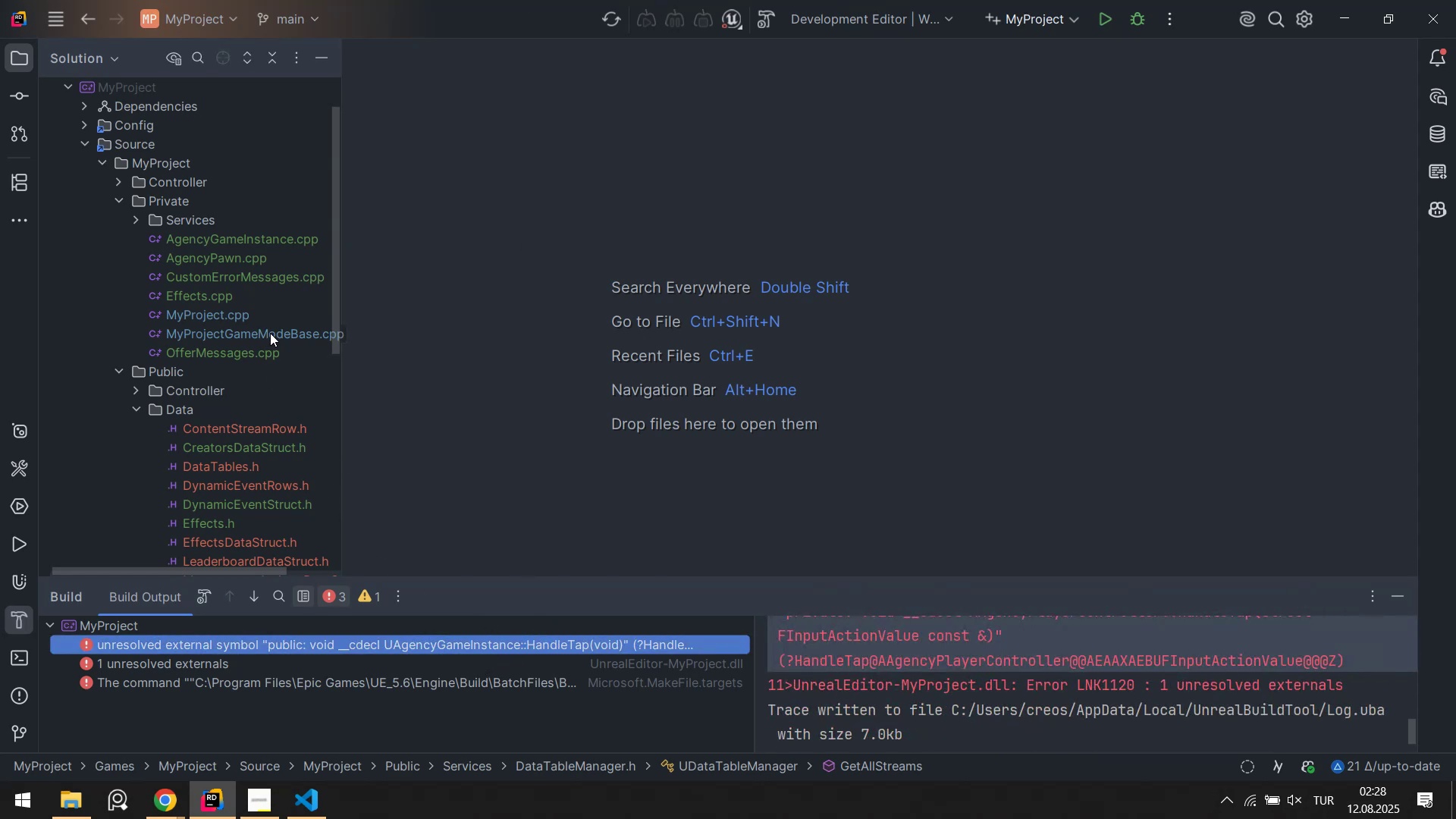 
double_click([246, 238])
 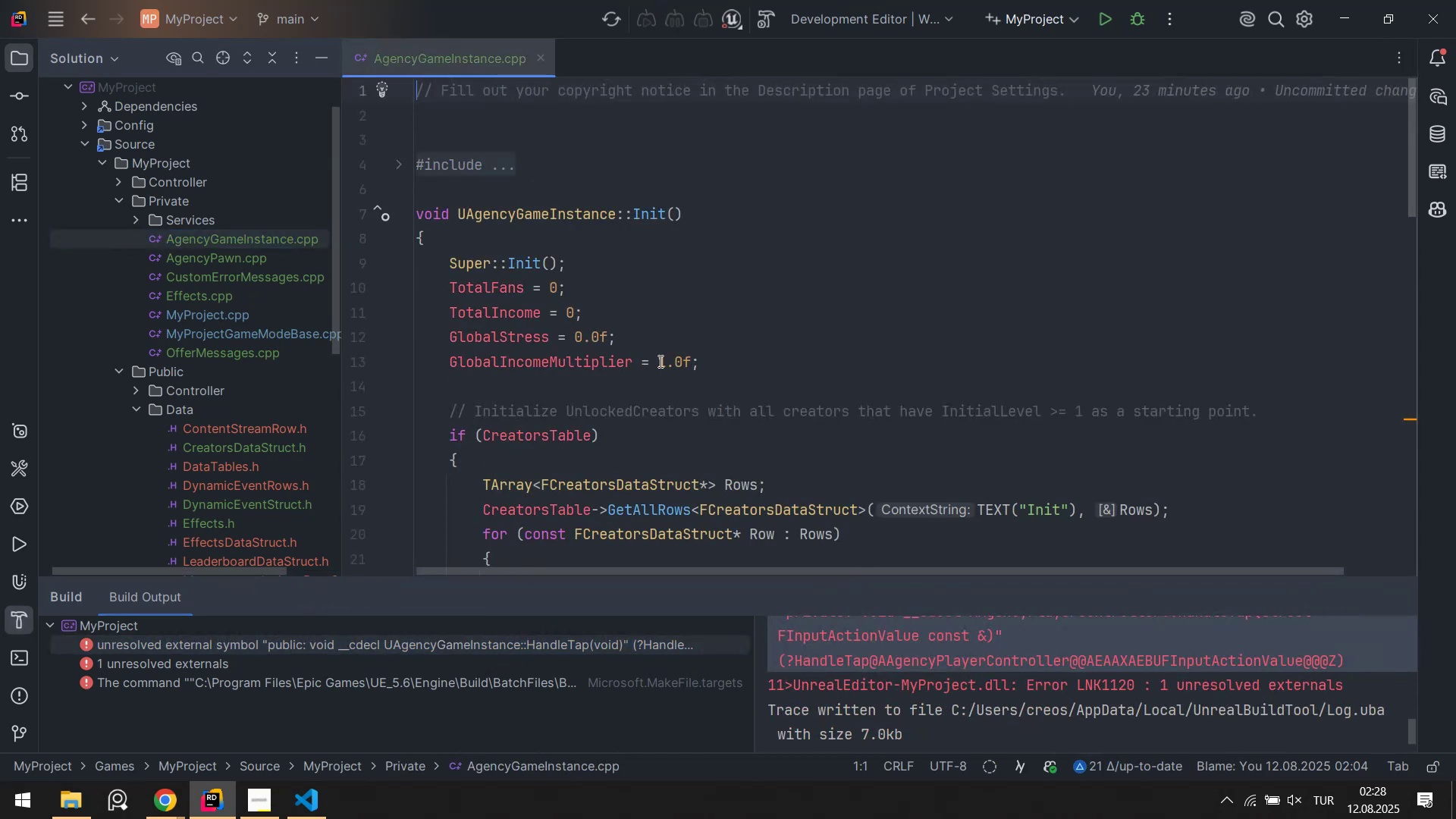 
scroll: coordinate [586, 421], scroll_direction: down, amount: 14.0
 